 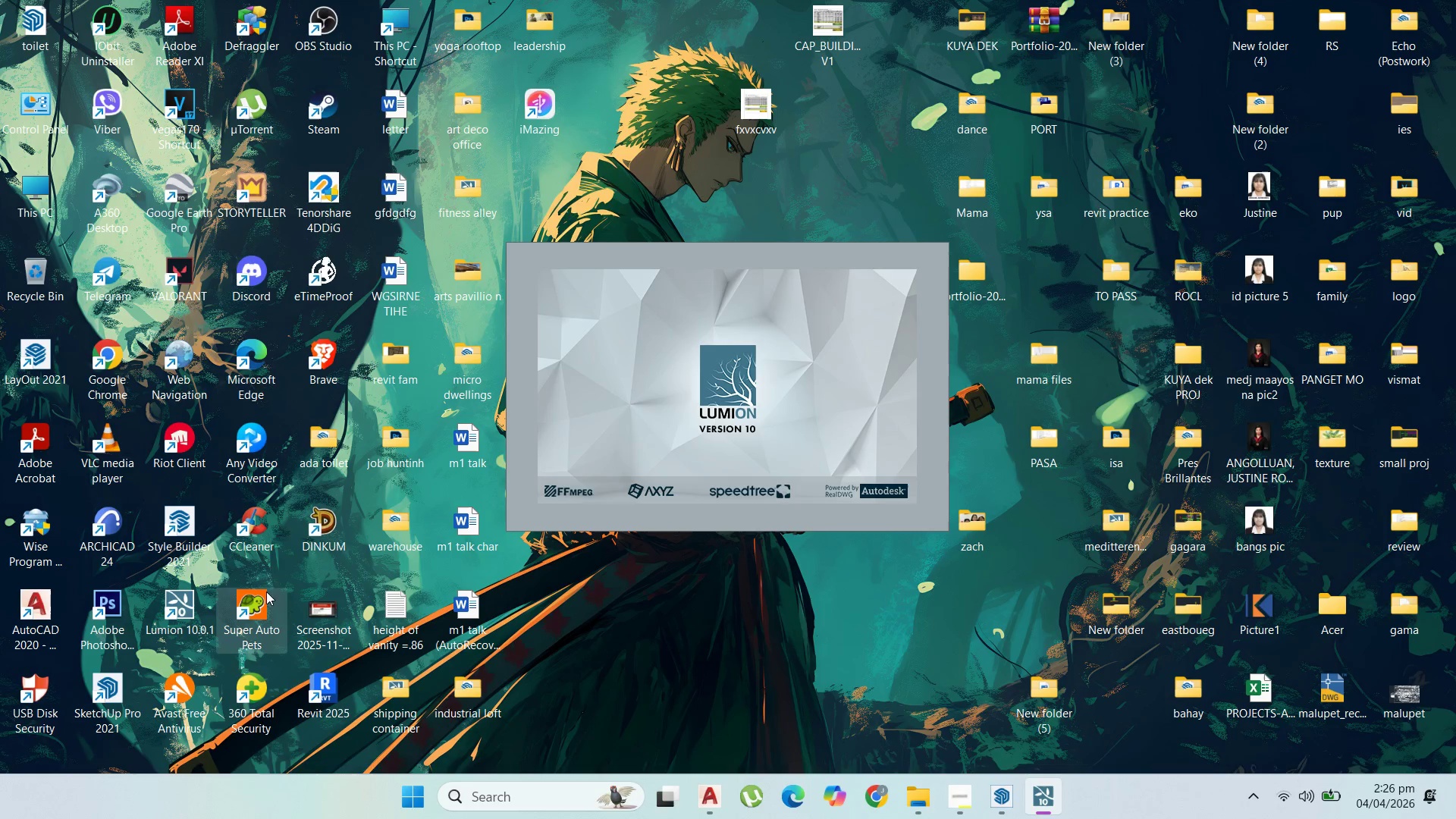 
left_click([697, 367])
 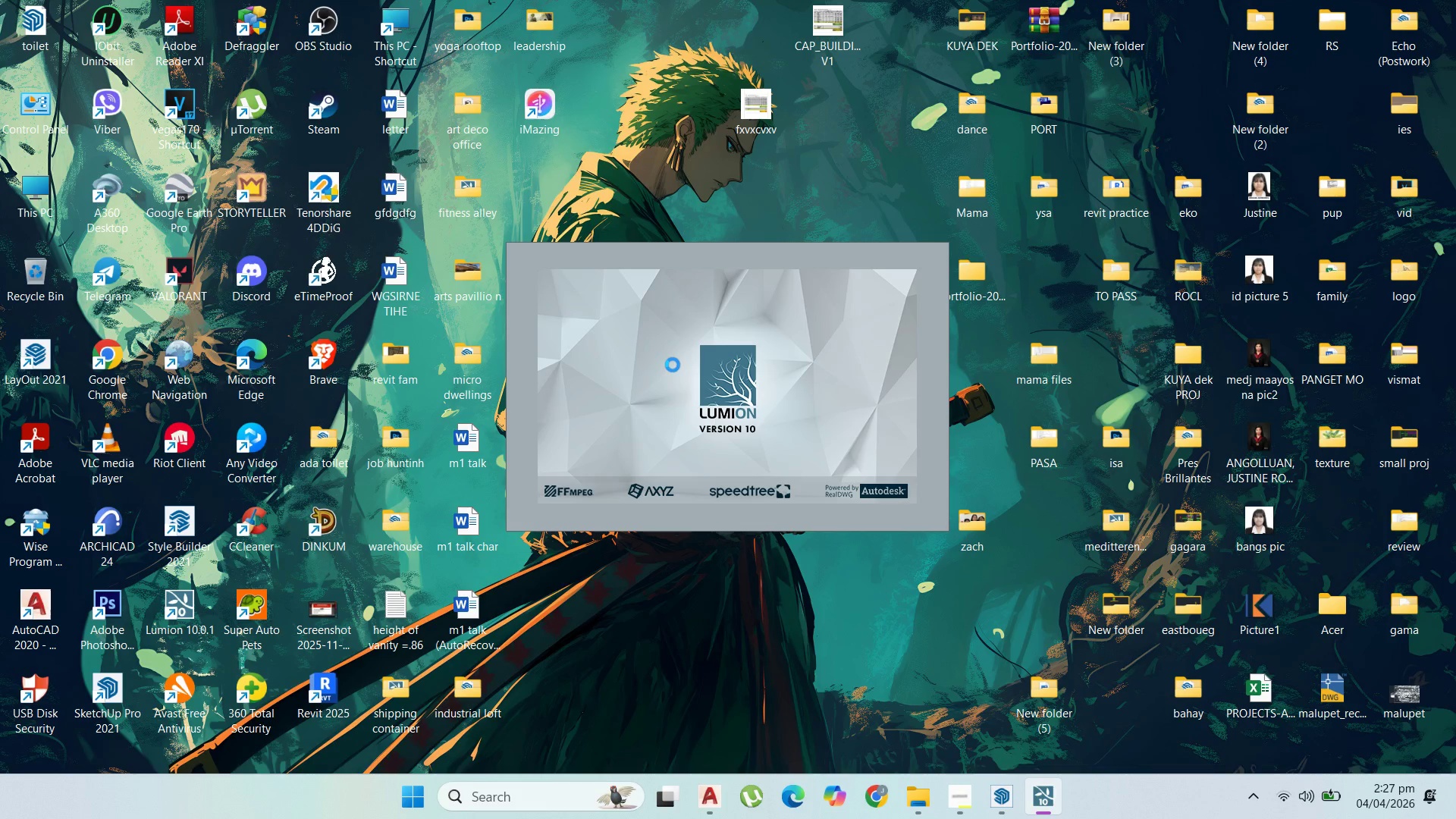 
wait(9.42)
 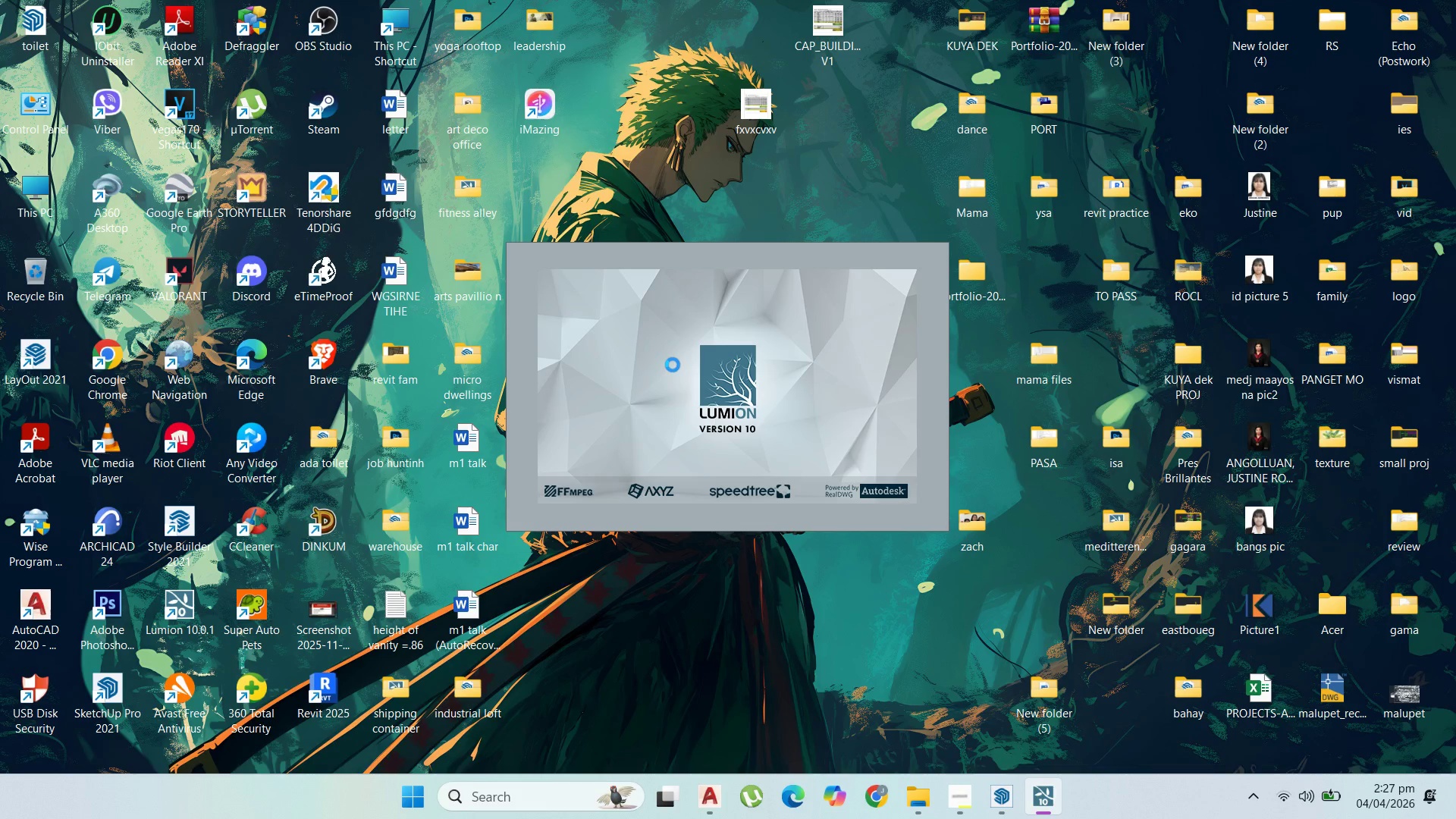 
left_click([730, 438])
 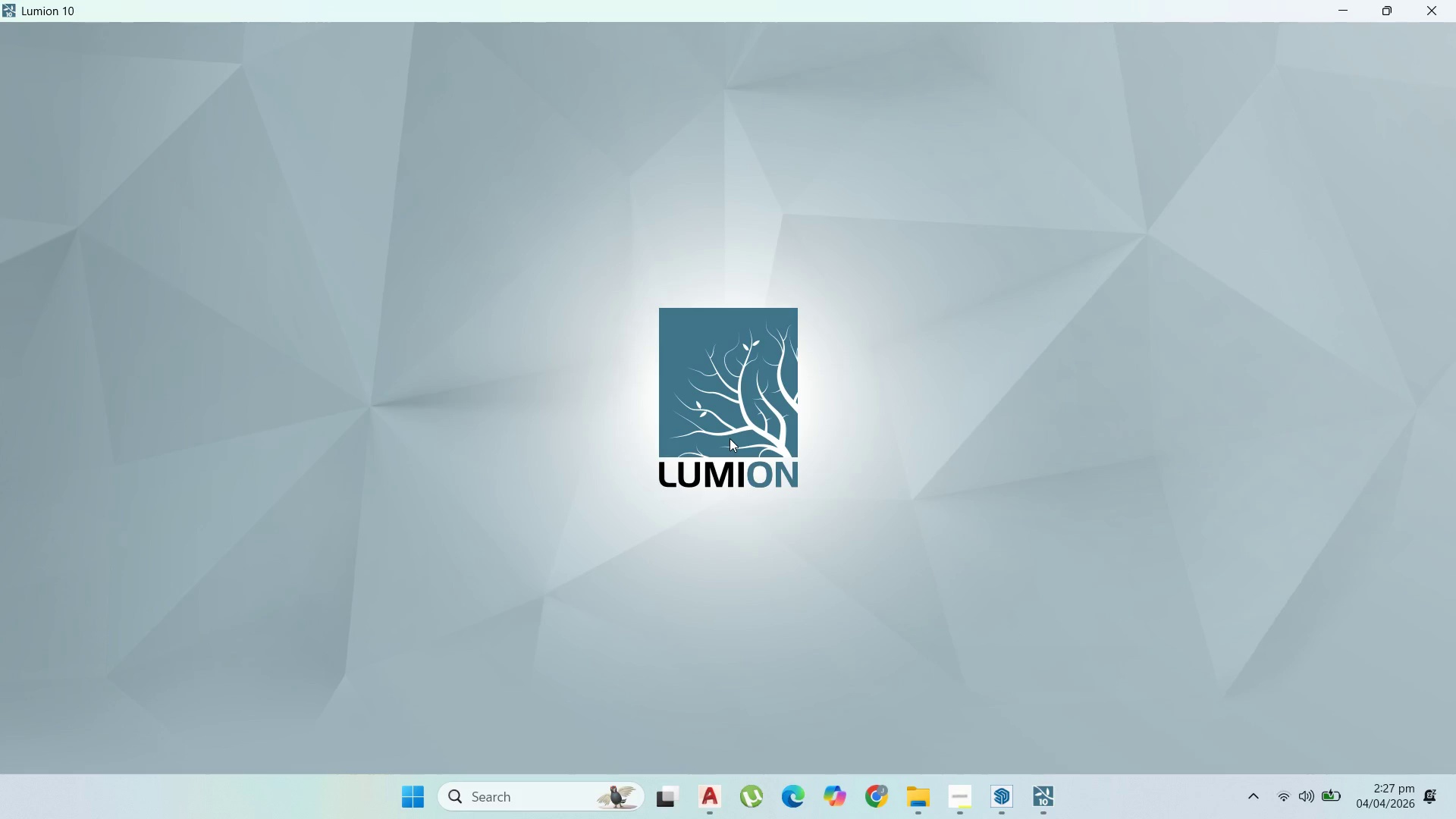 
wait(23.19)
 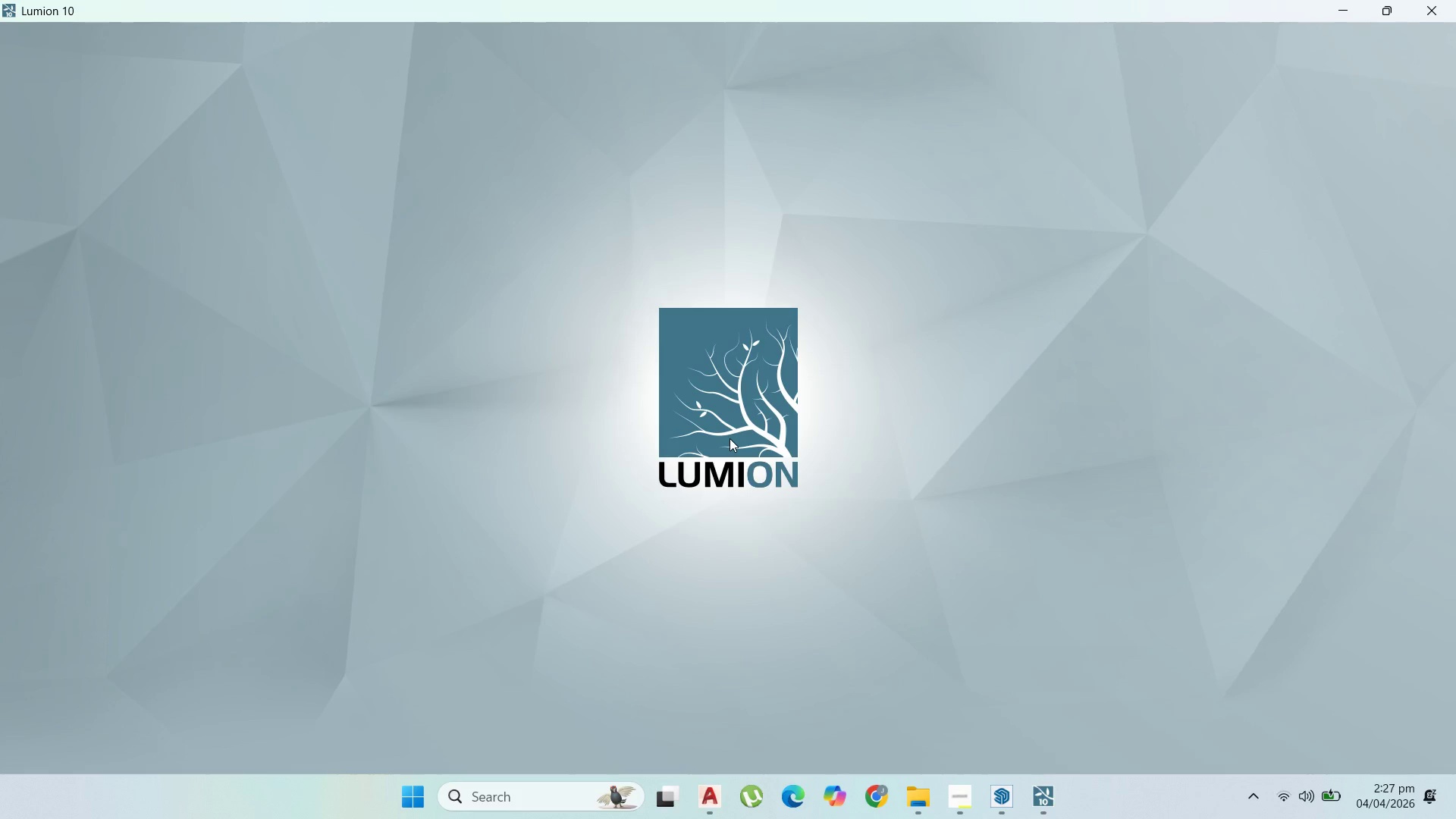 
left_click_drag(start_coordinate=[805, 416], to_coordinate=[1000, 792])
 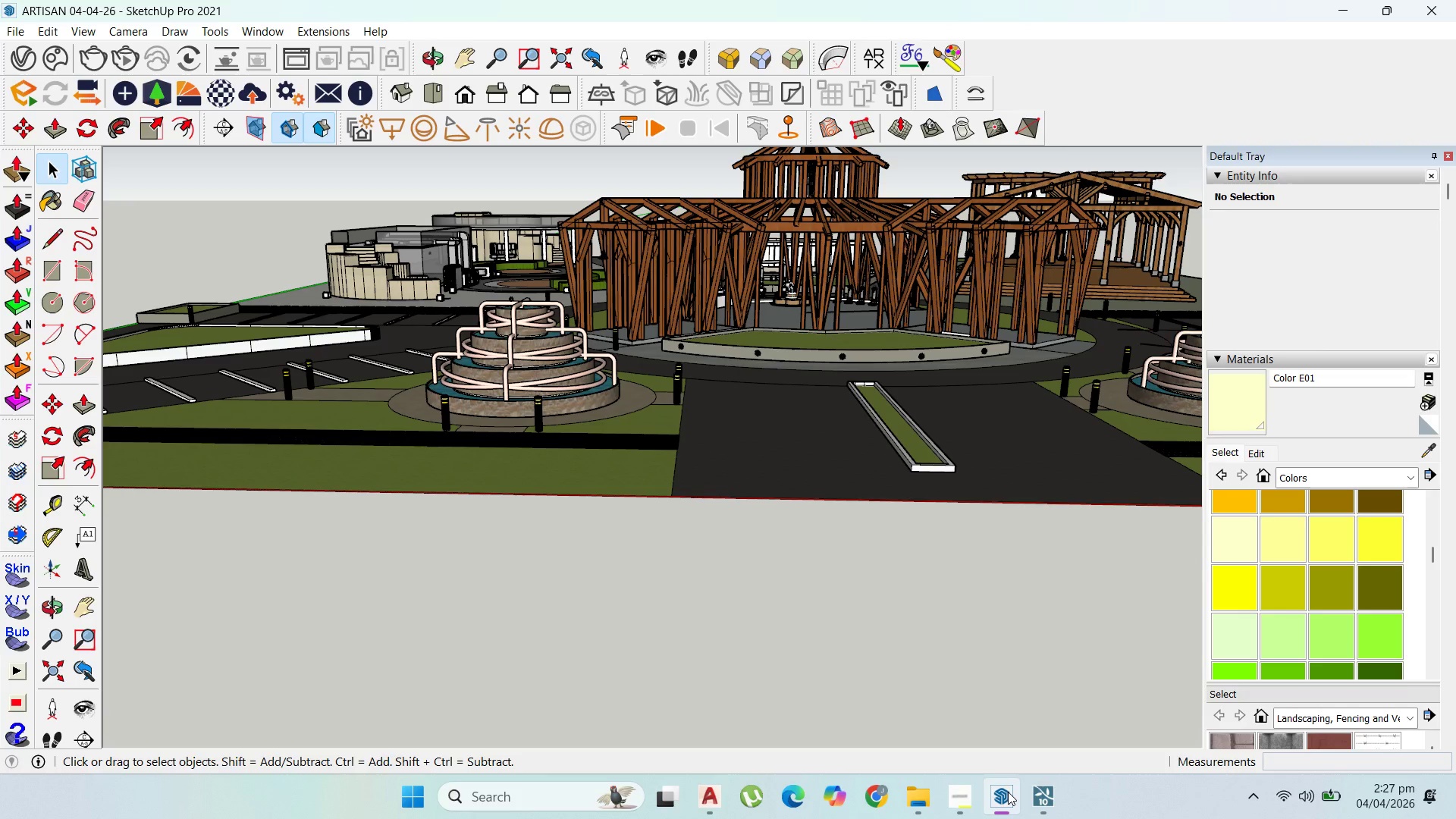 
left_click([1008, 792])
 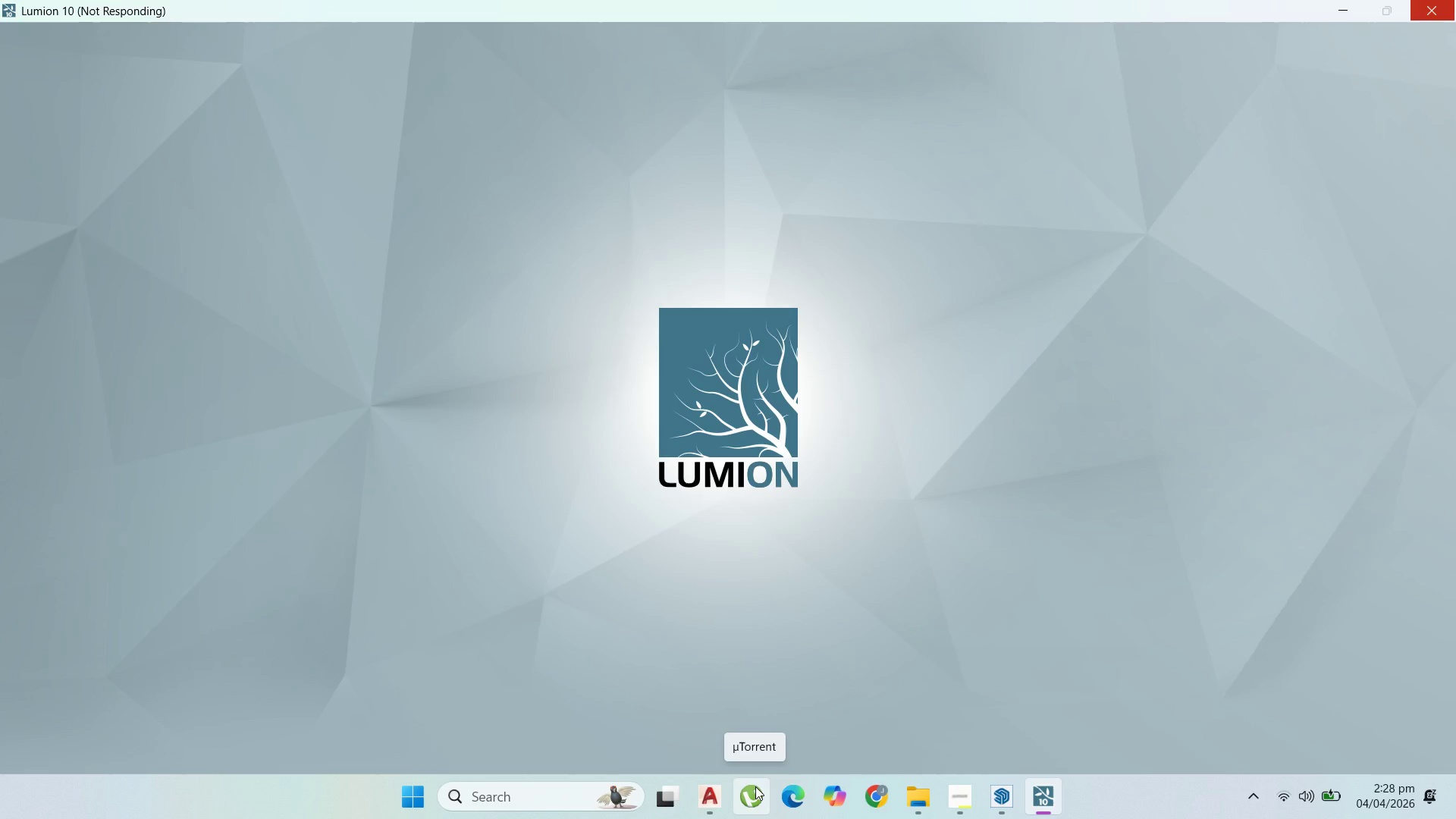 
wait(22.83)
 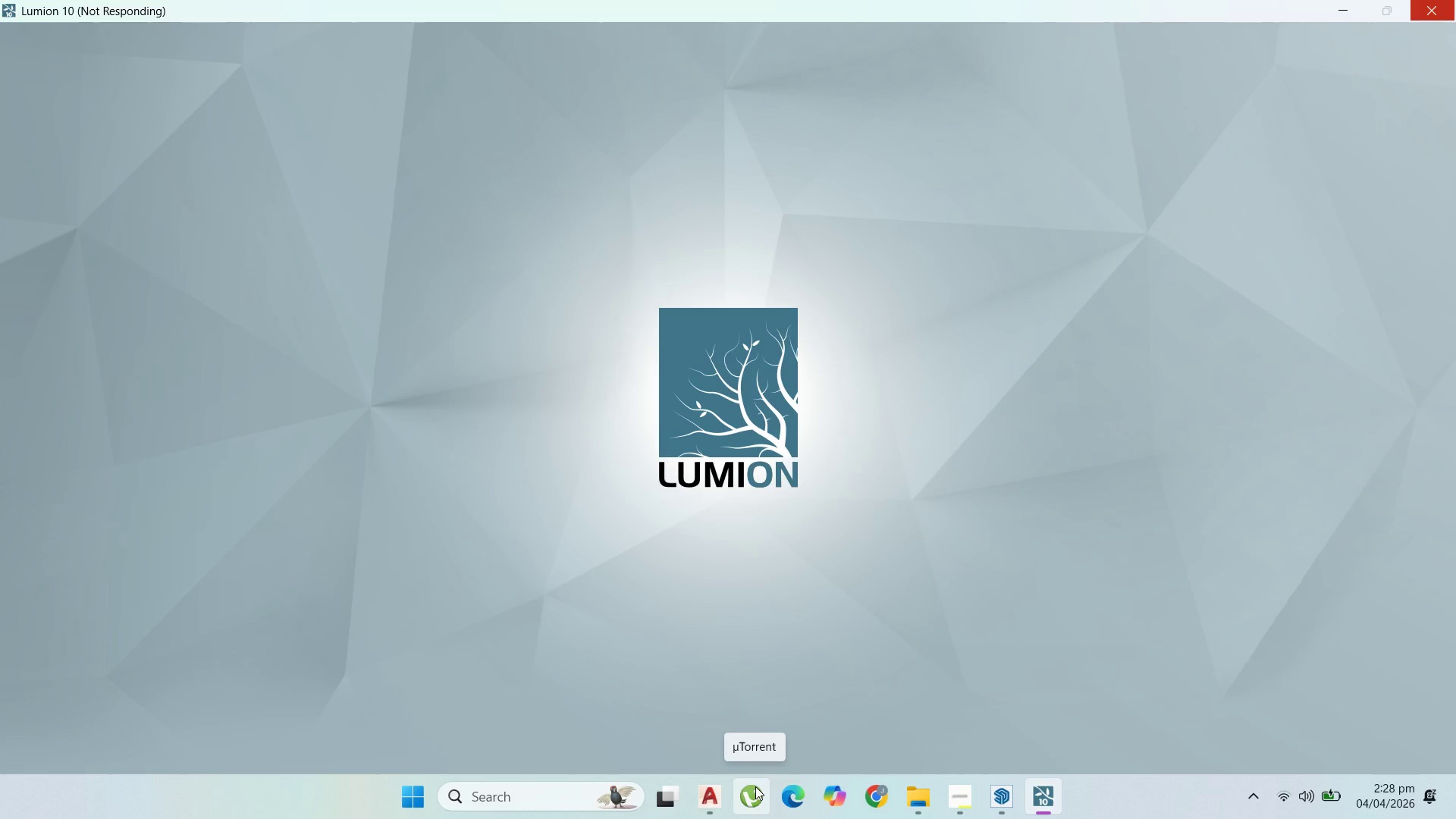 
left_click([1017, 792])
 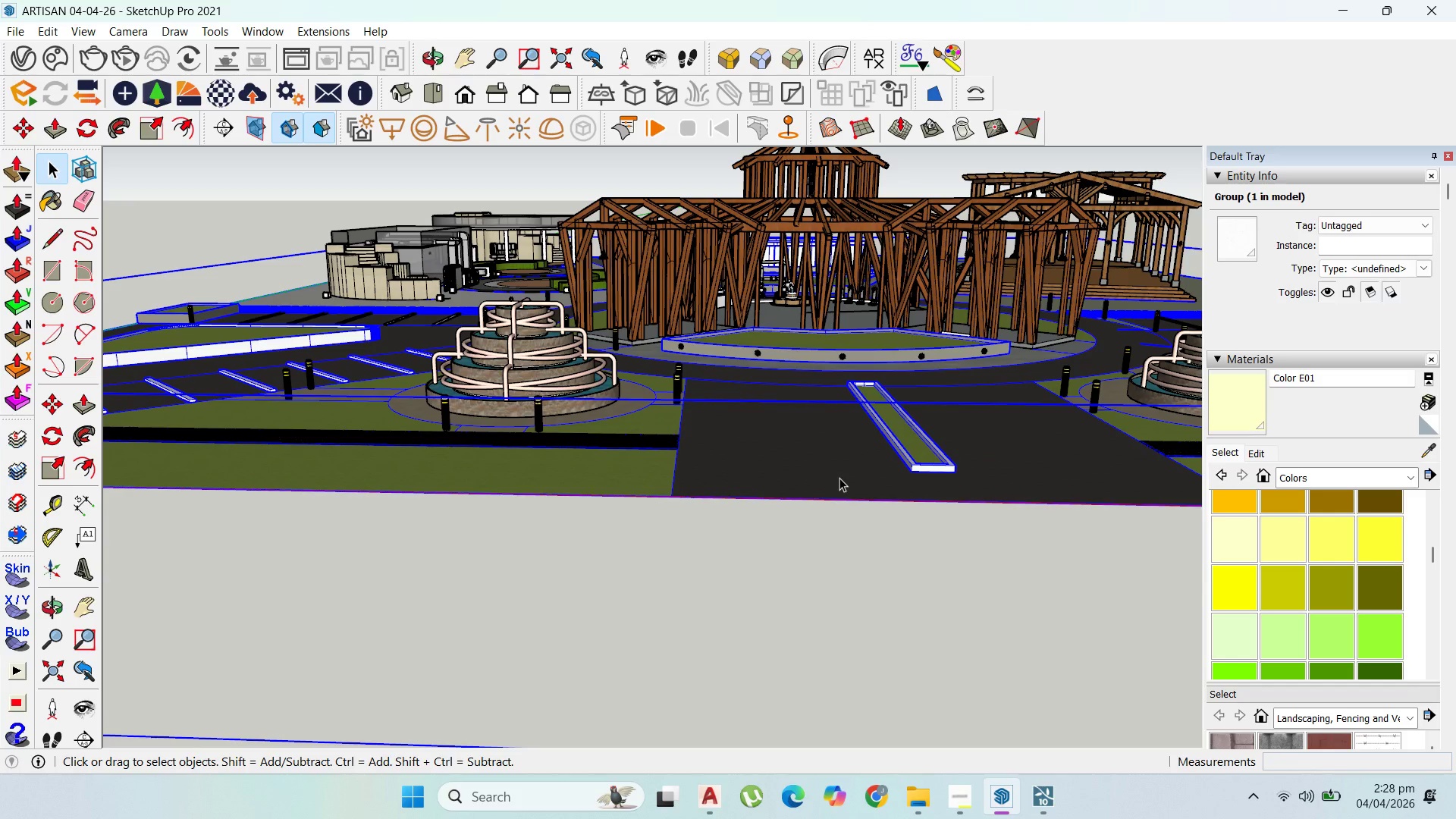 
wait(24.25)
 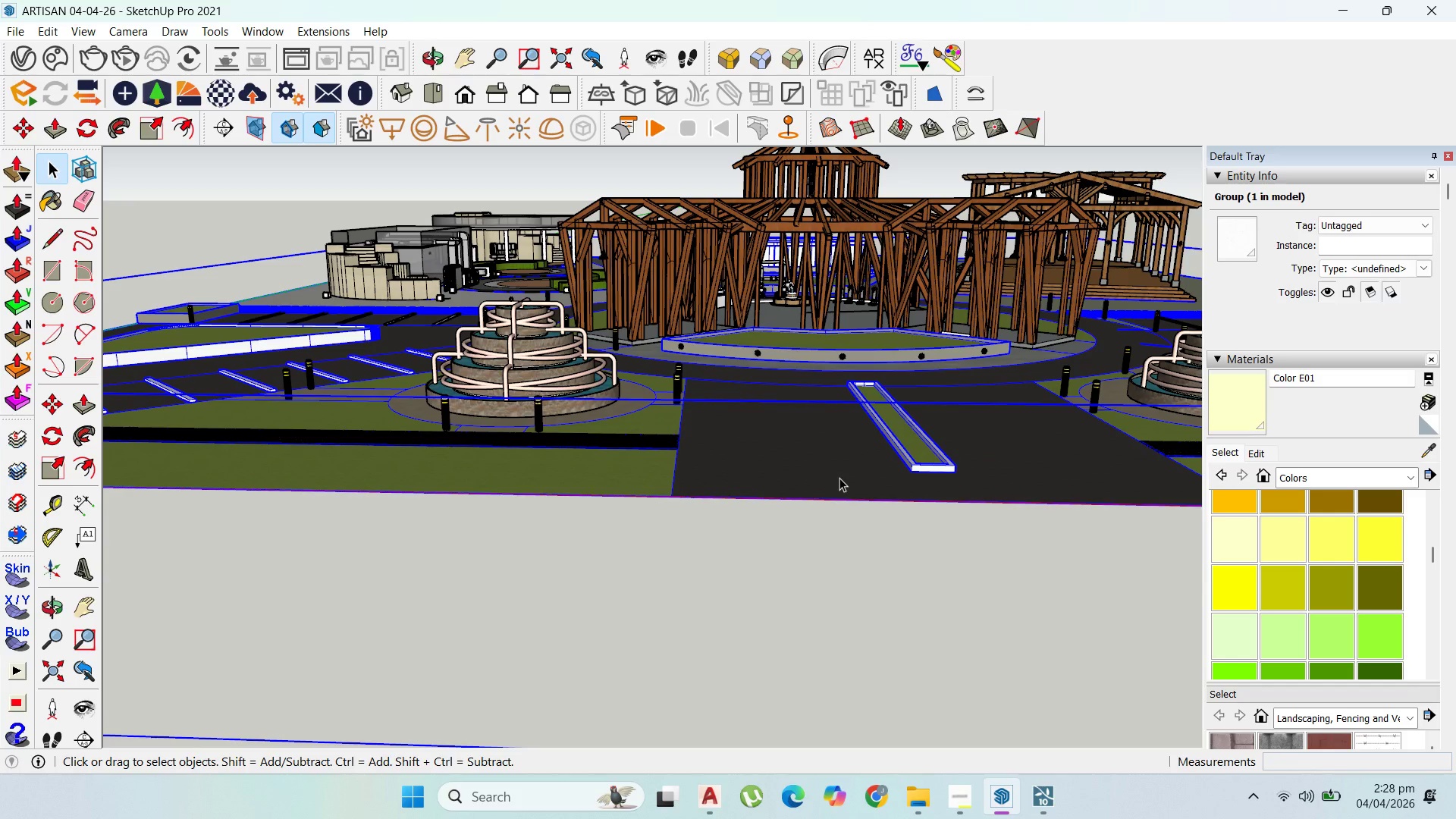 
left_click([519, 269])
 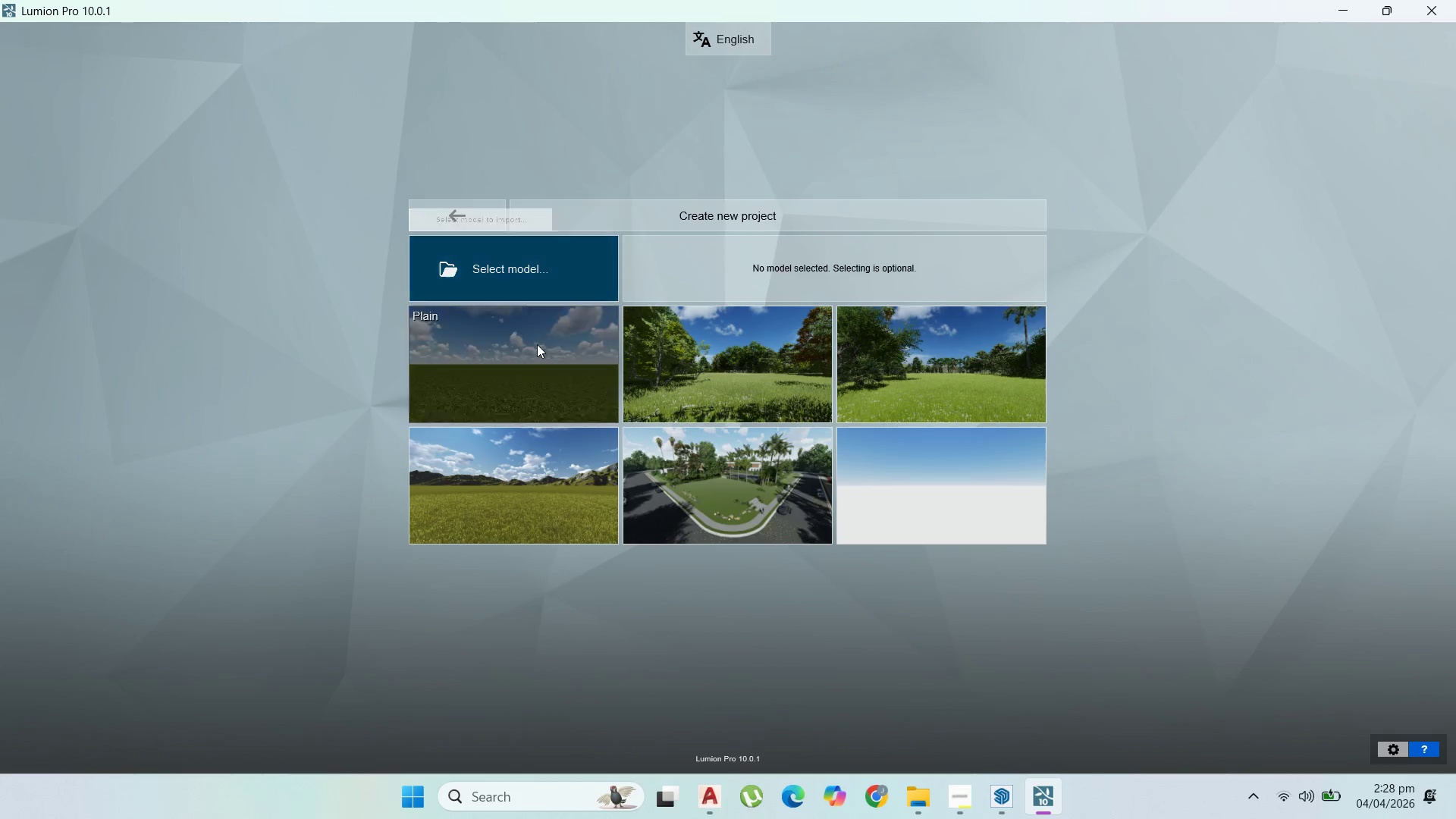 
left_click([538, 346])
 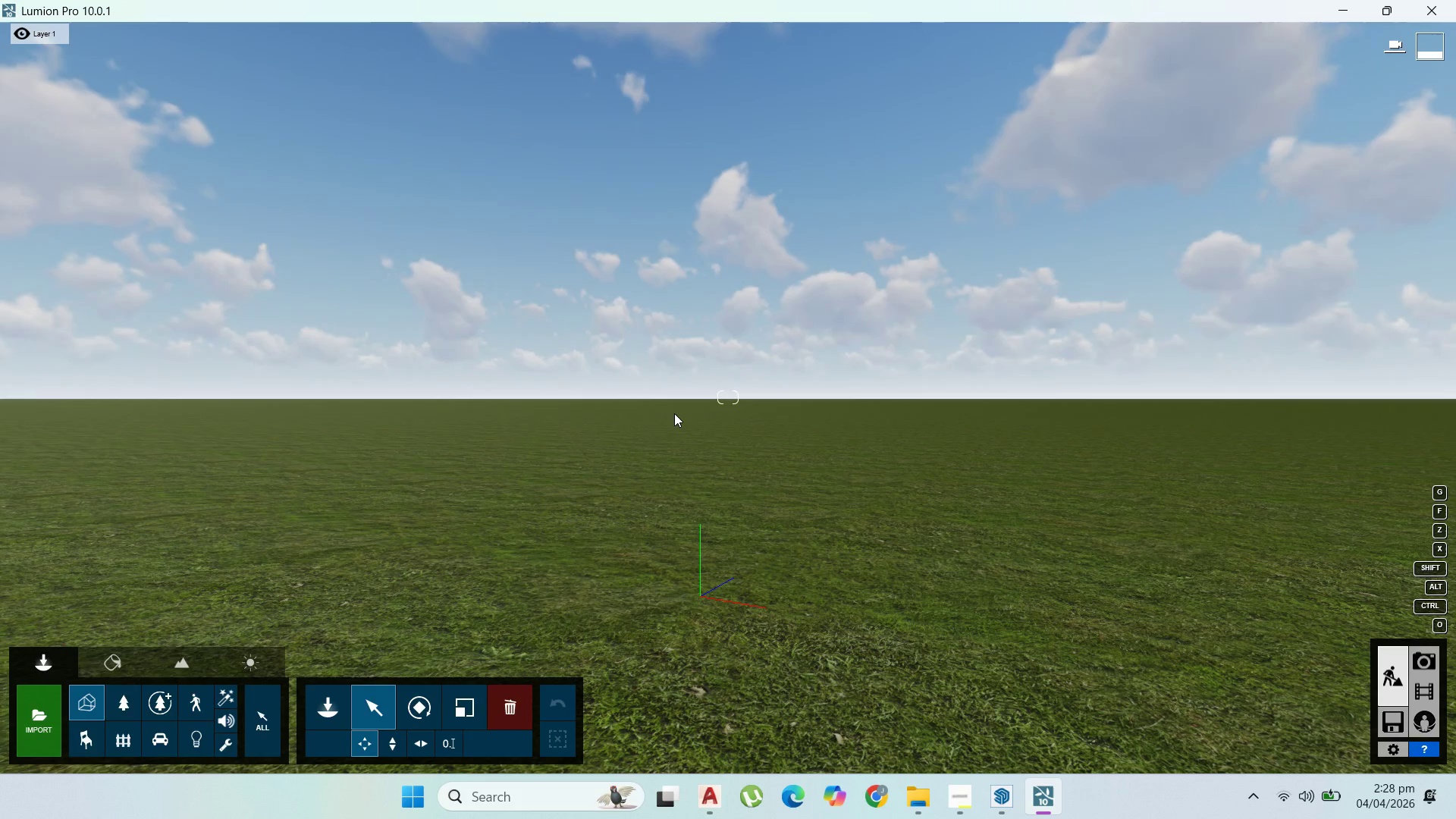 
wait(19.97)
 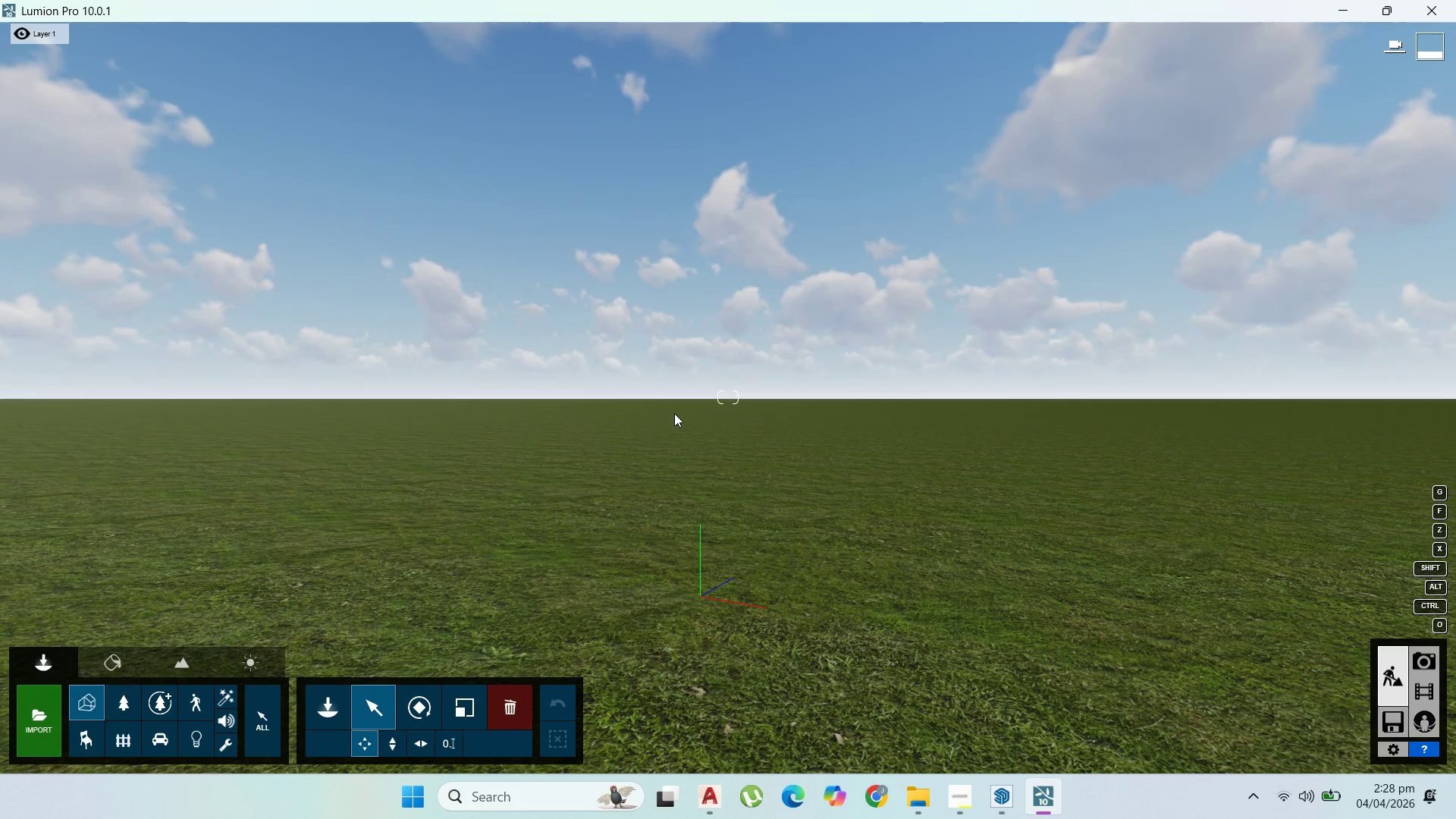 
left_click([20, 723])
 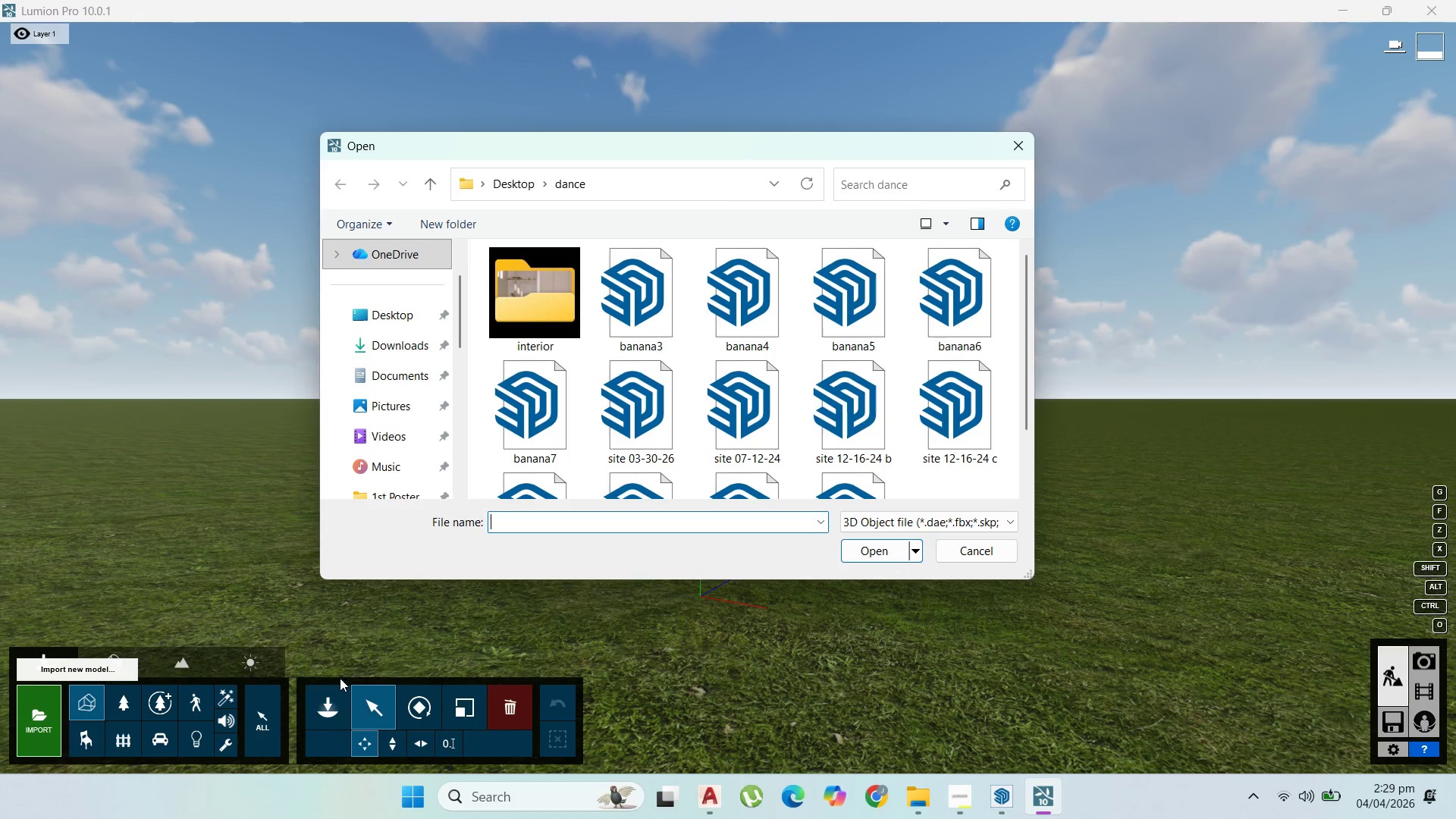 
scroll: coordinate [686, 374], scroll_direction: down, amount: 4.0
 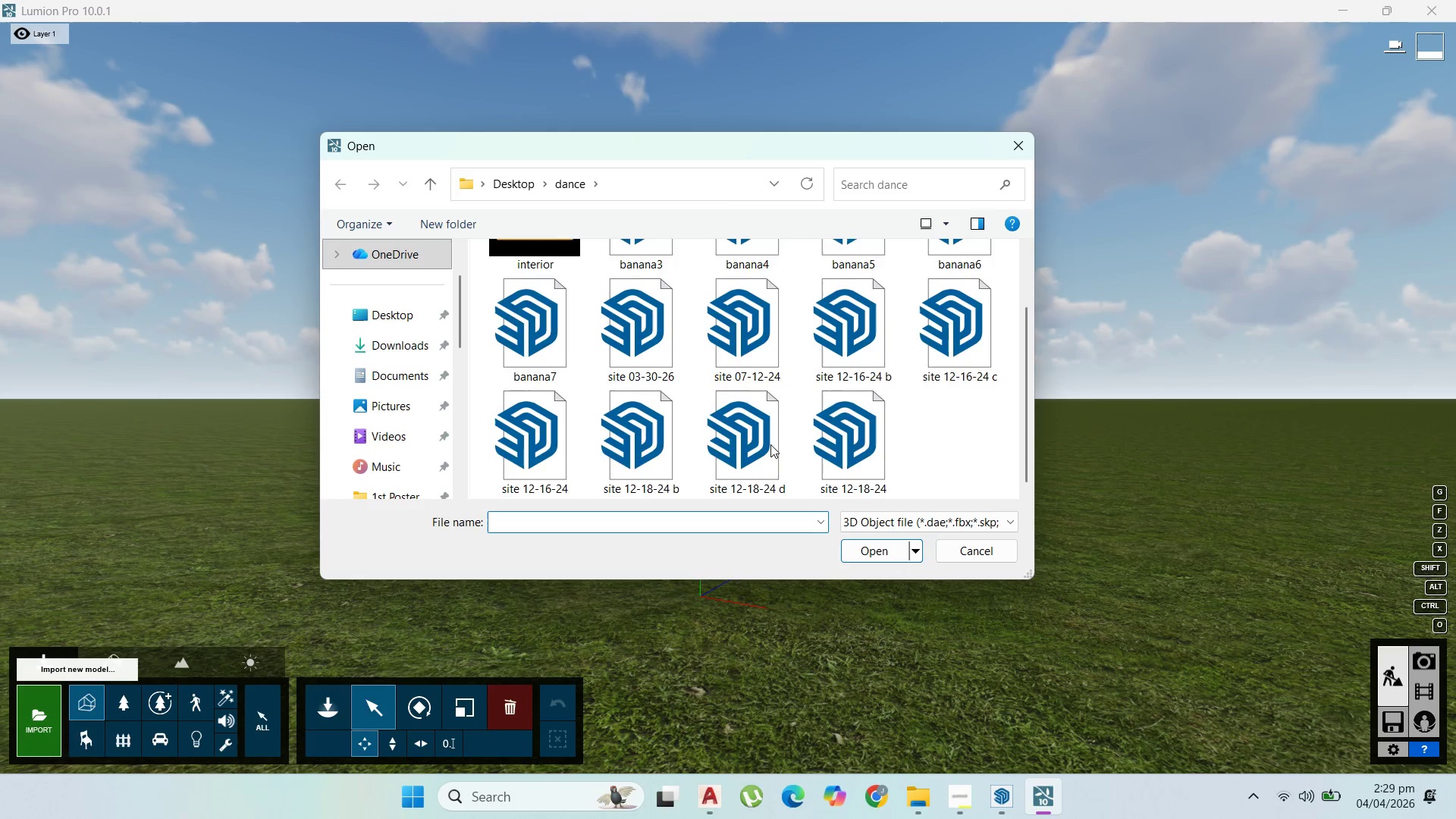 
scroll: coordinate [635, 343], scroll_direction: up, amount: 4.0
 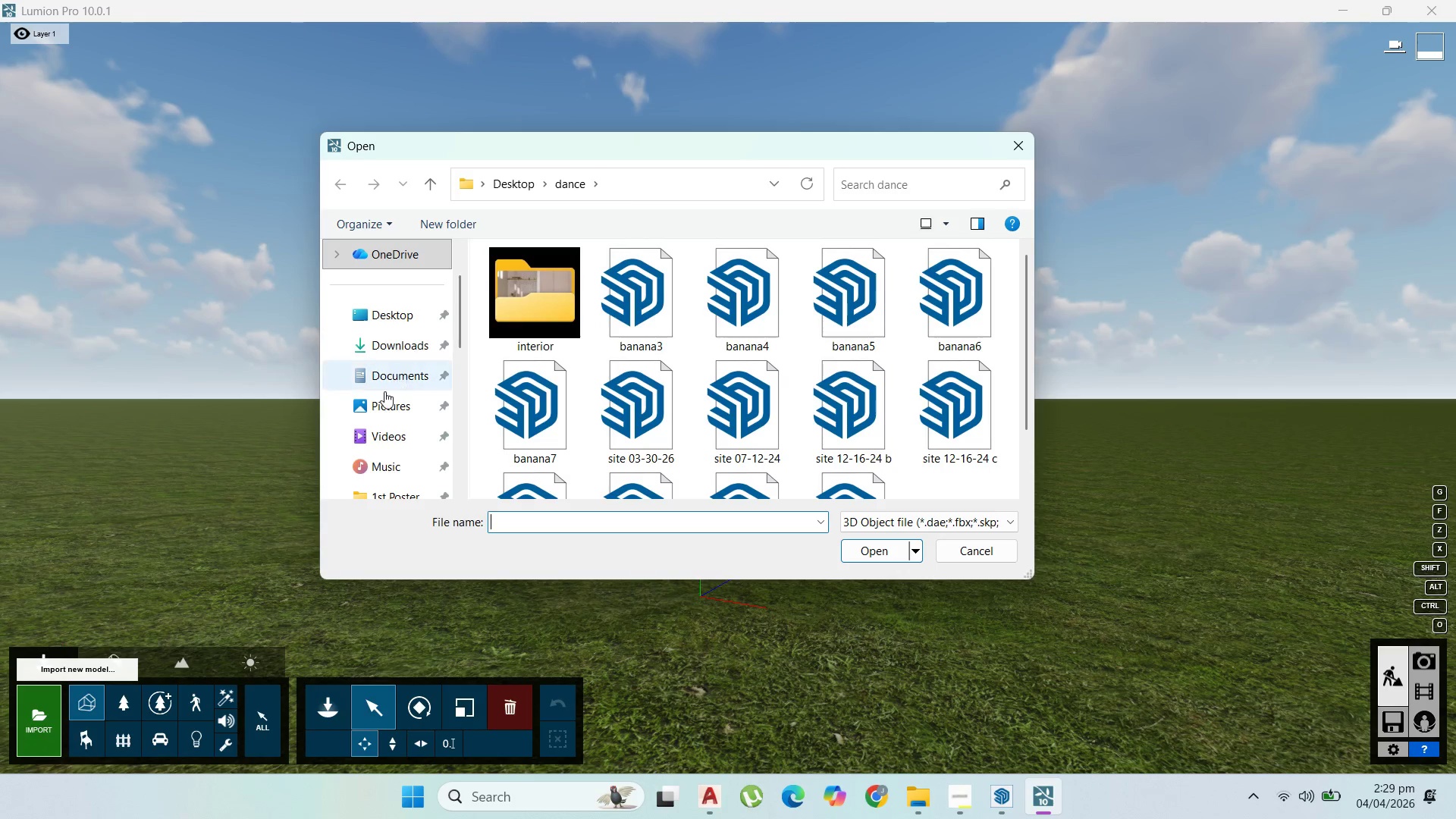 
scroll: coordinate [383, 400], scroll_direction: down, amount: 3.0
 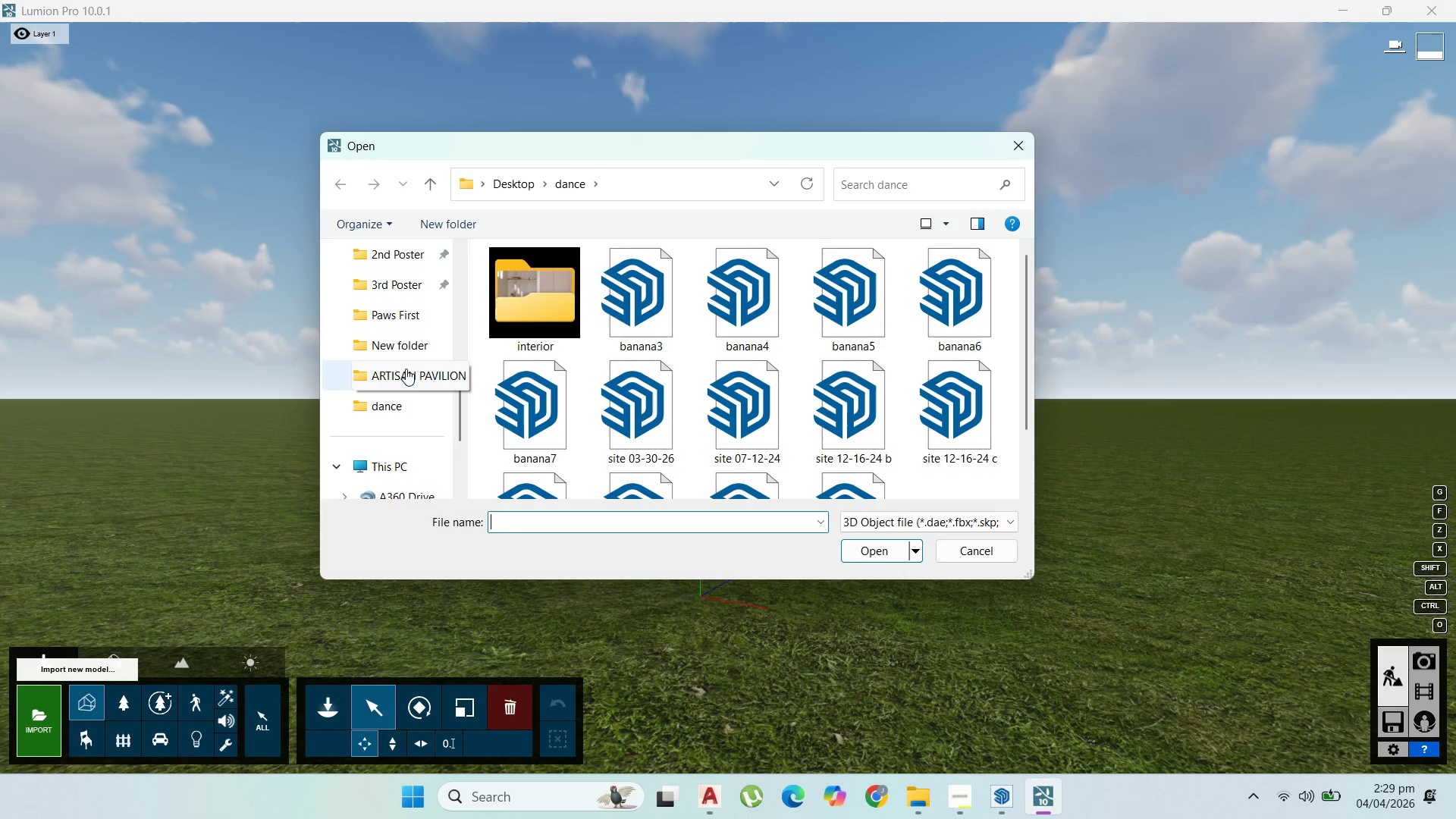 
left_click([406, 372])
 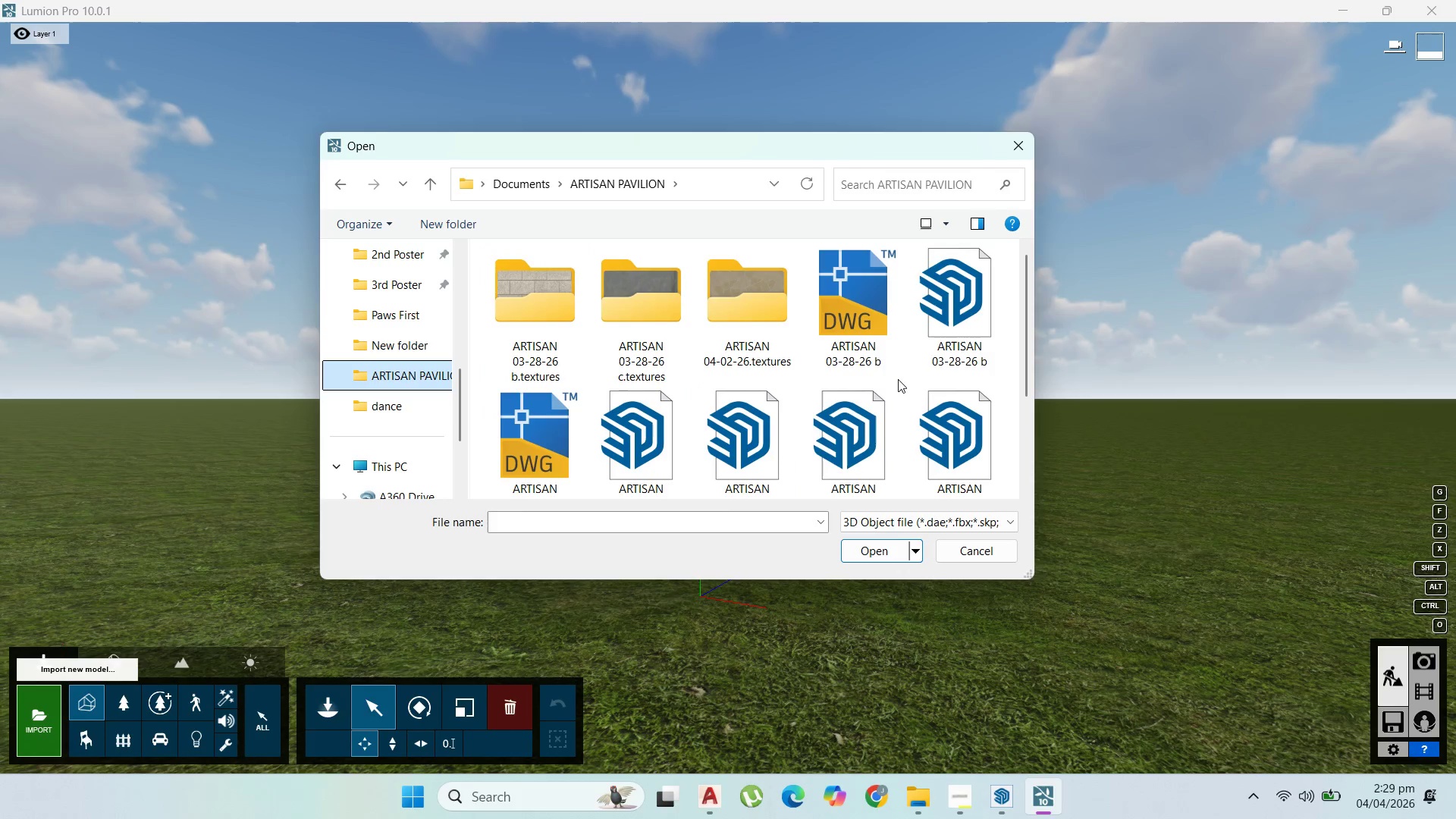 
scroll: coordinate [939, 406], scroll_direction: down, amount: 8.0
 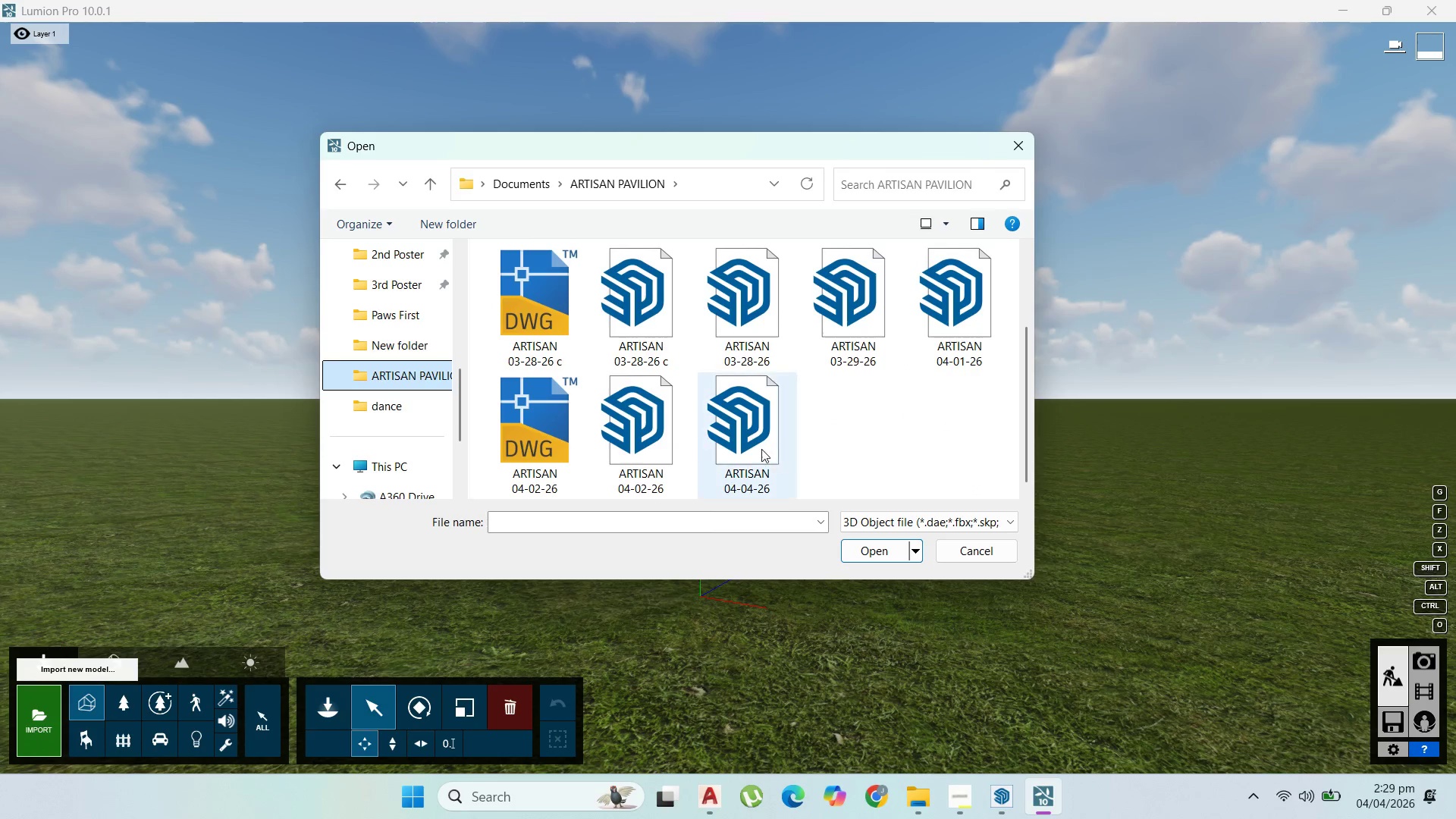 
left_click([760, 448])
 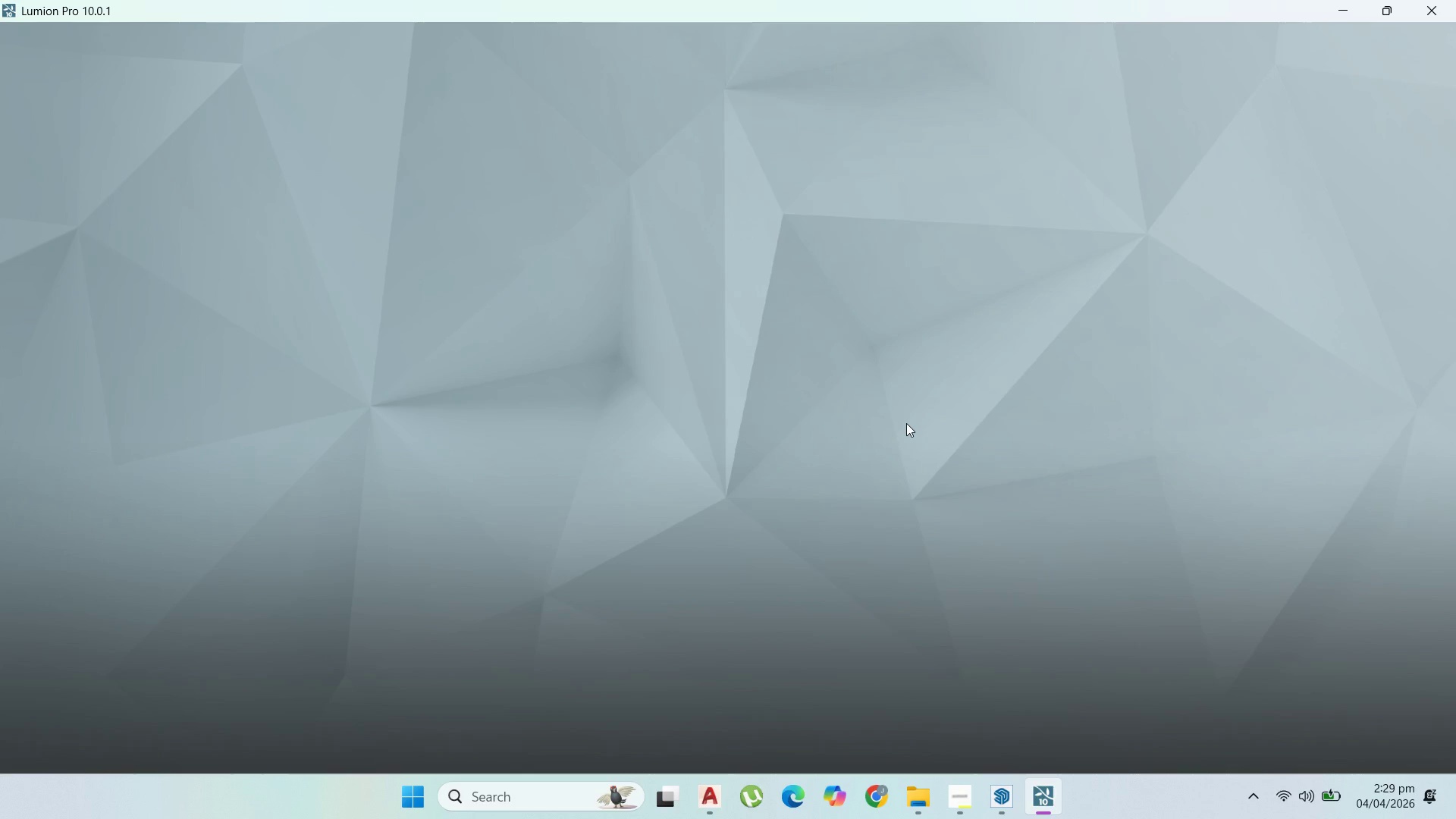 
wait(11.62)
 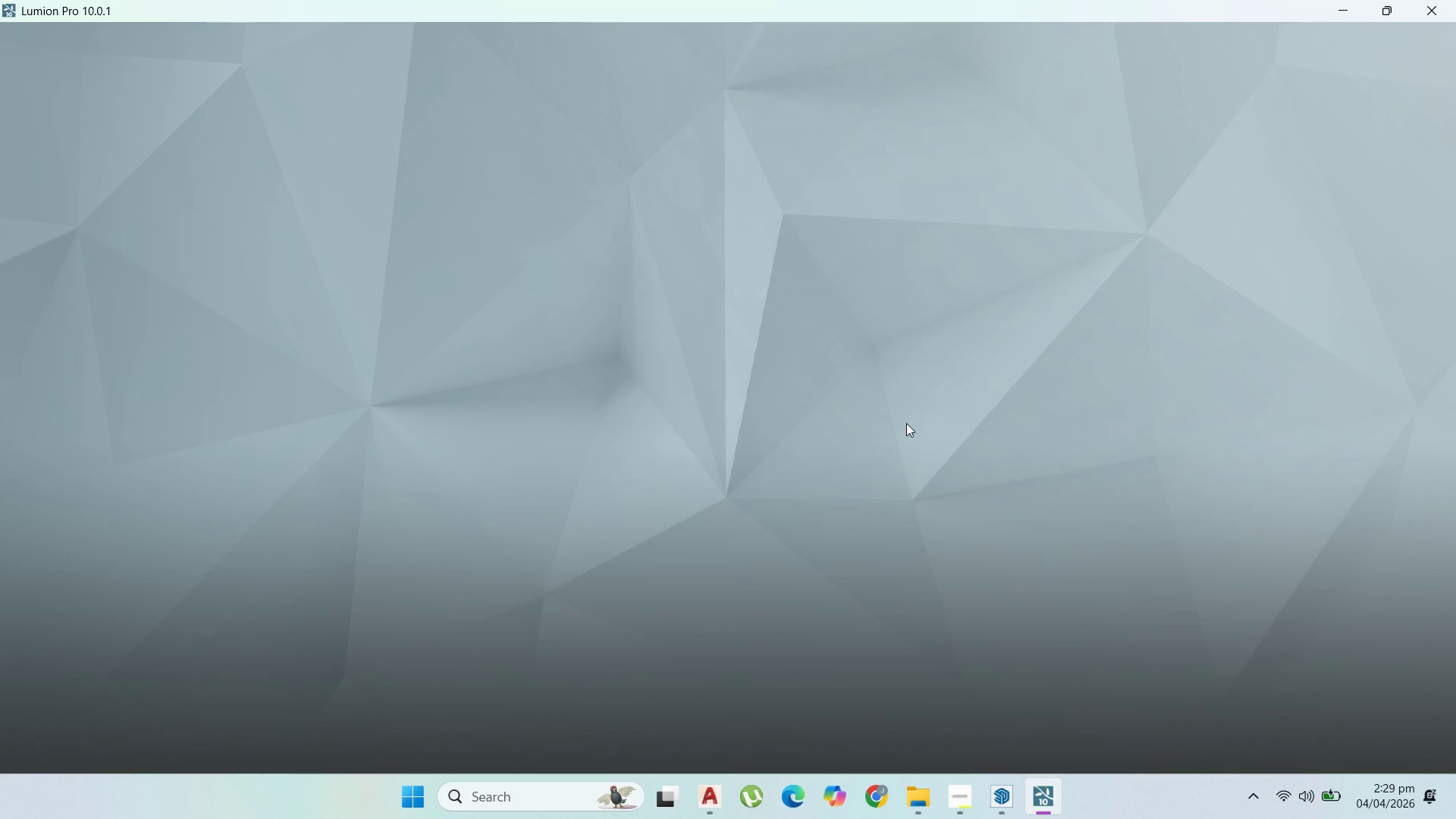 
left_click([949, 566])
 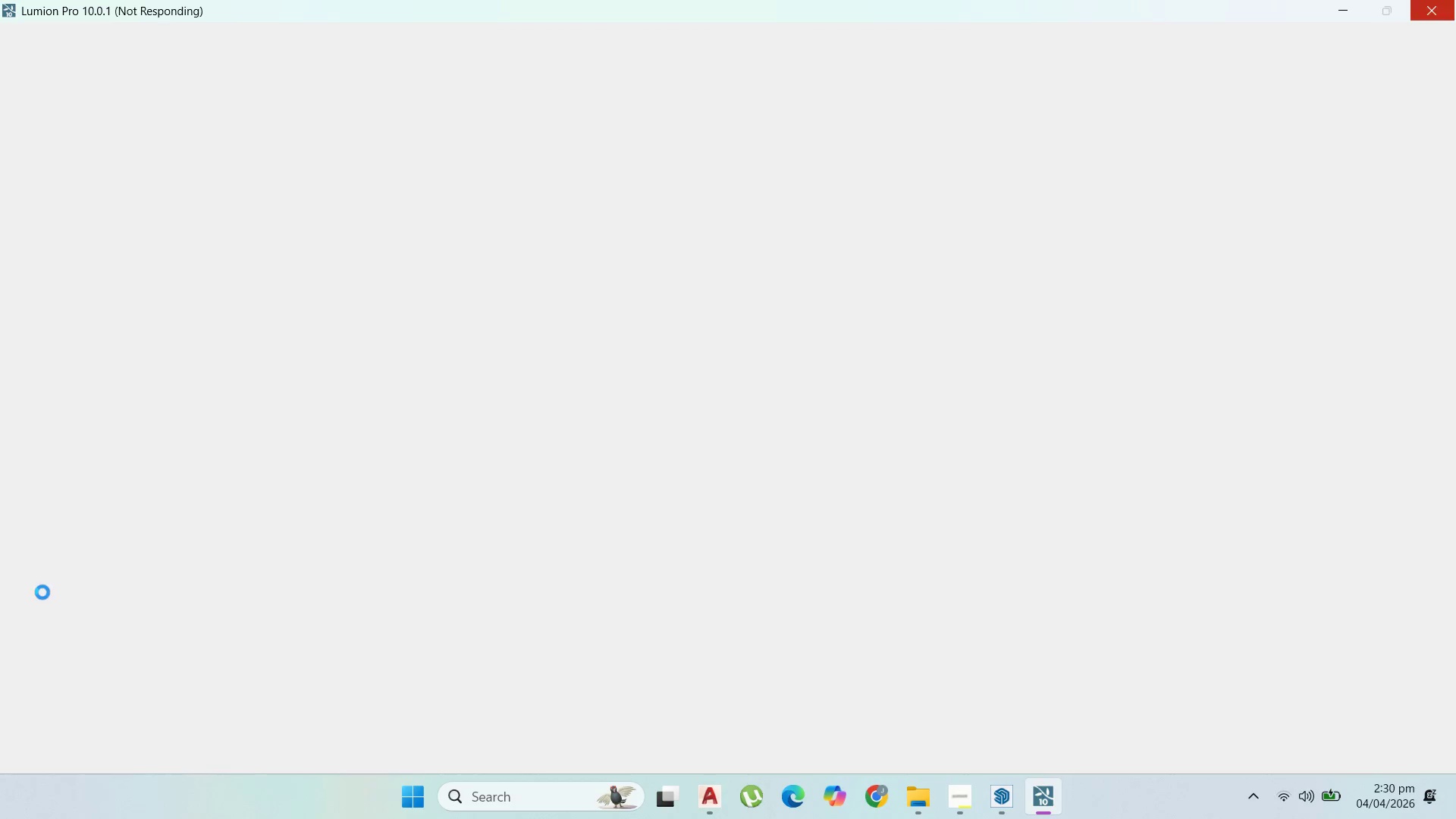 
wait(98.64)
 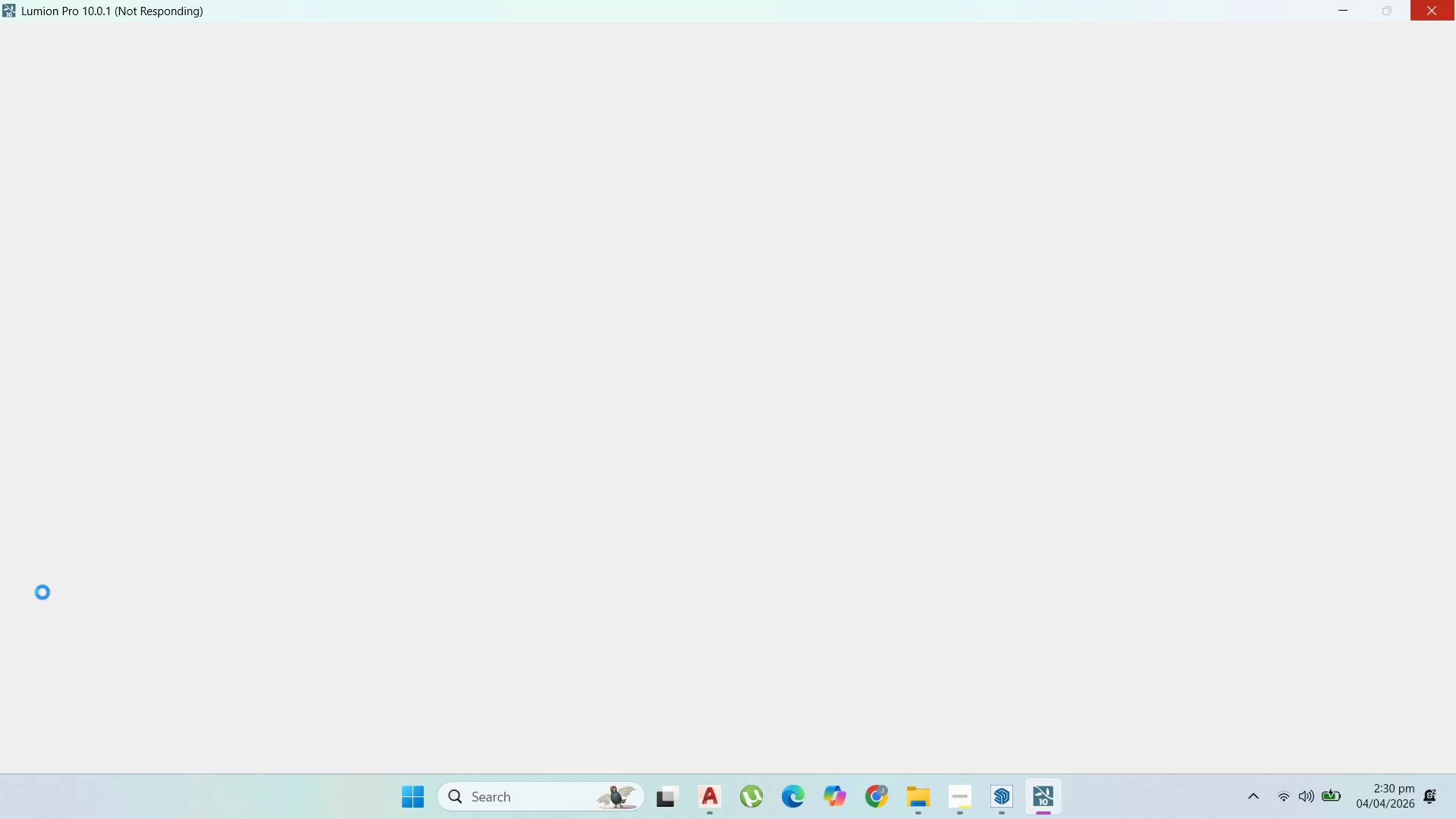 
left_click([777, 584])
 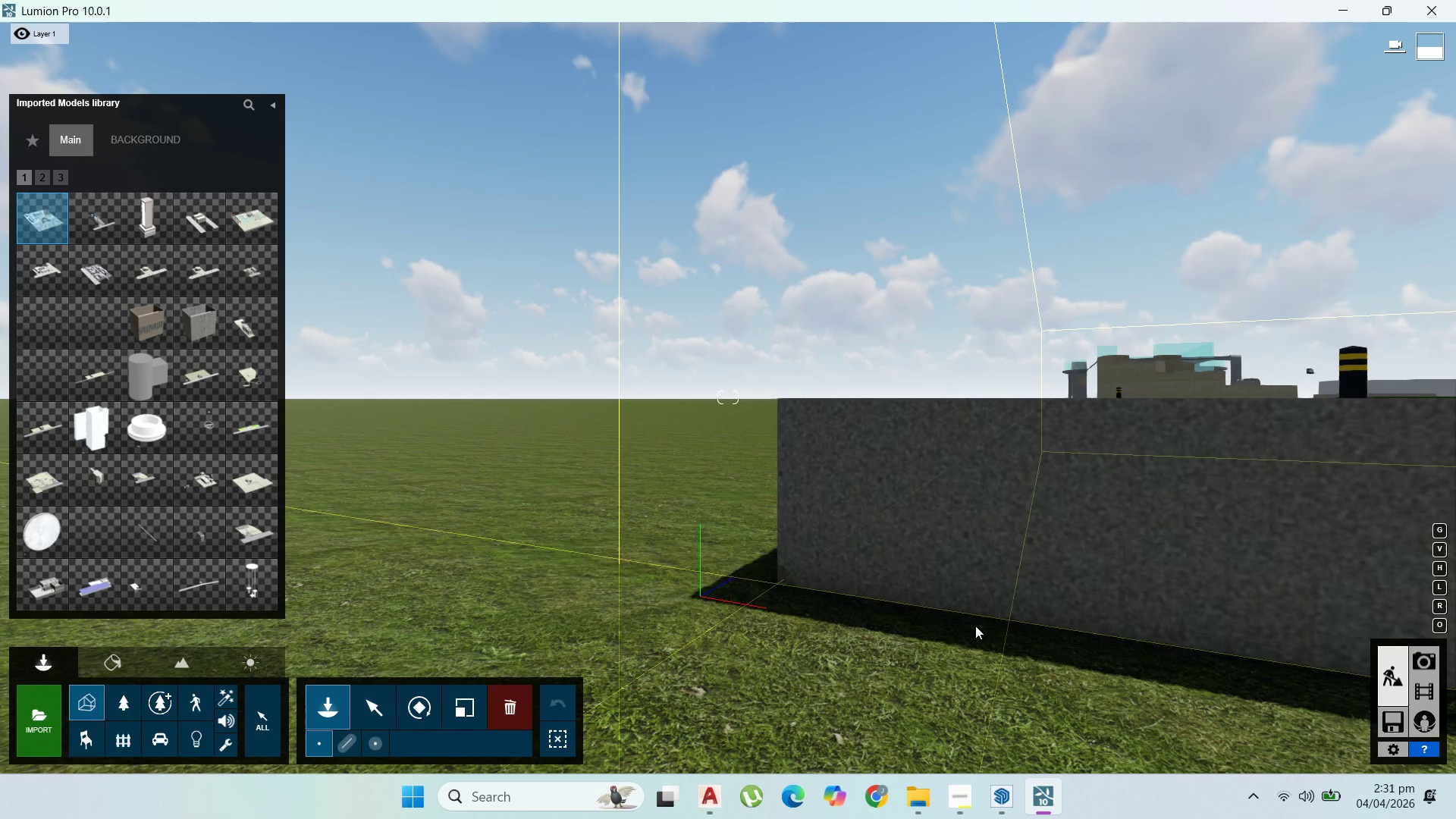 
wait(9.08)
 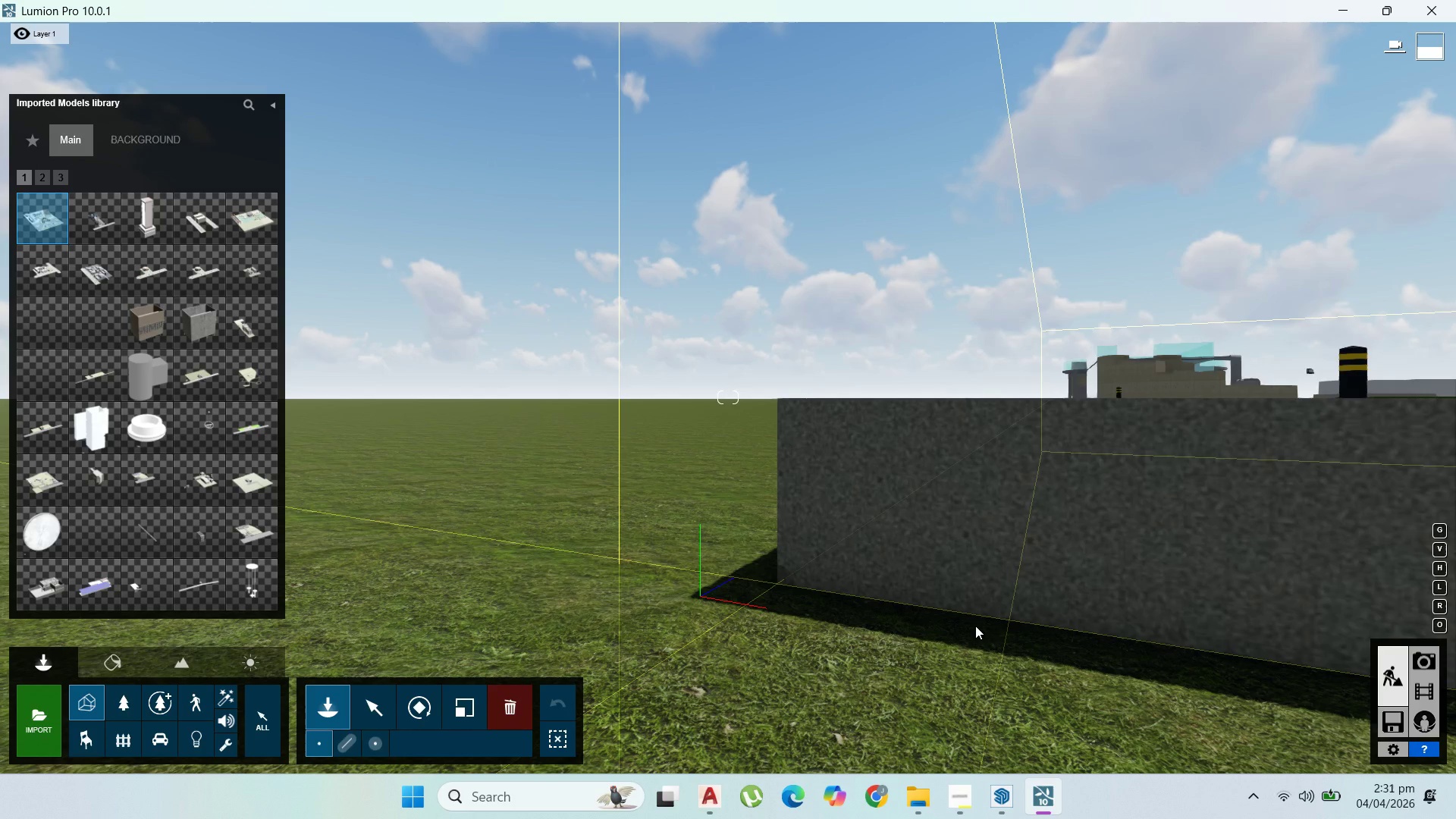 
left_click([378, 712])
 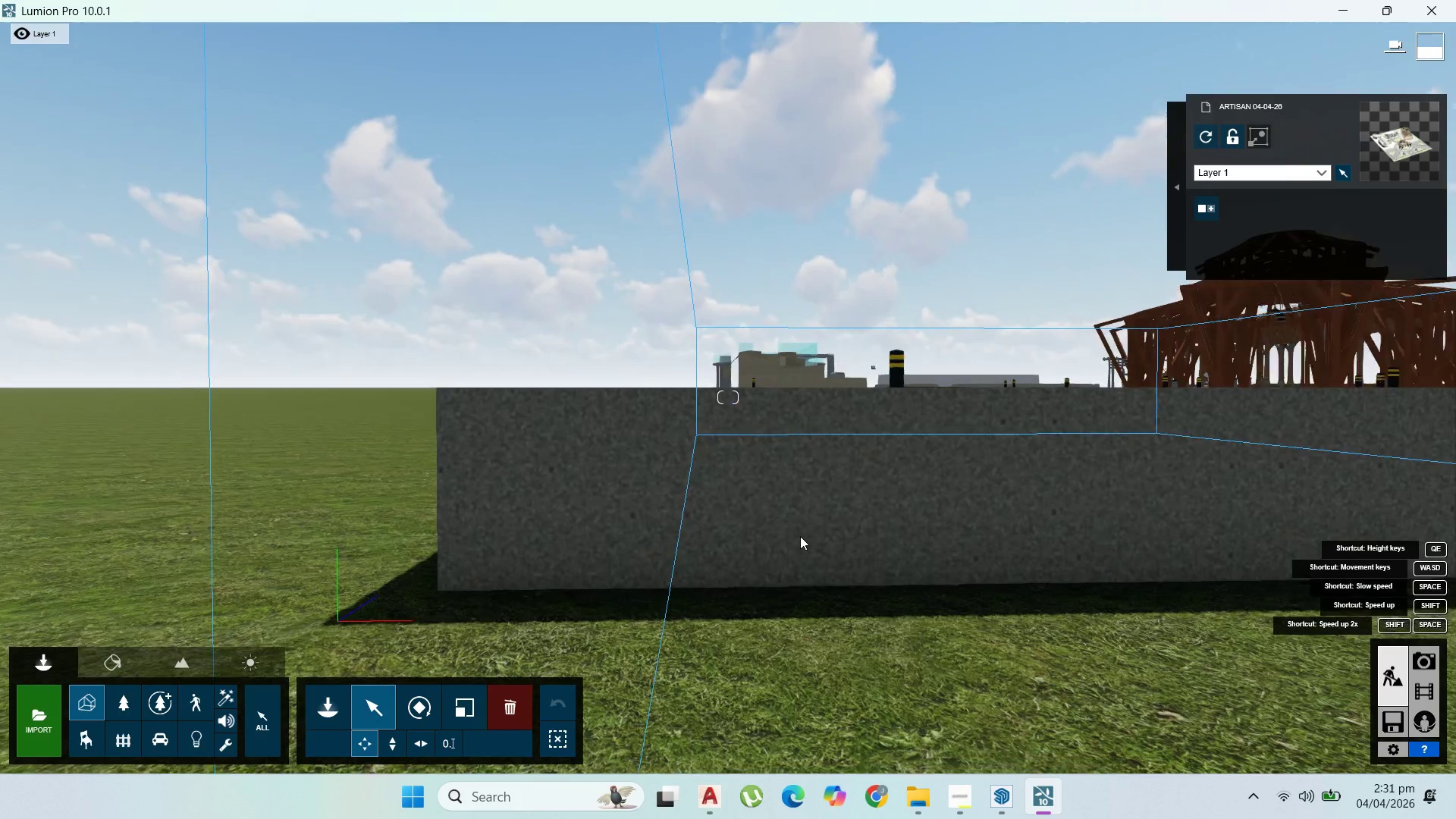 
scroll: coordinate [966, 516], scroll_direction: up, amount: 46.0
 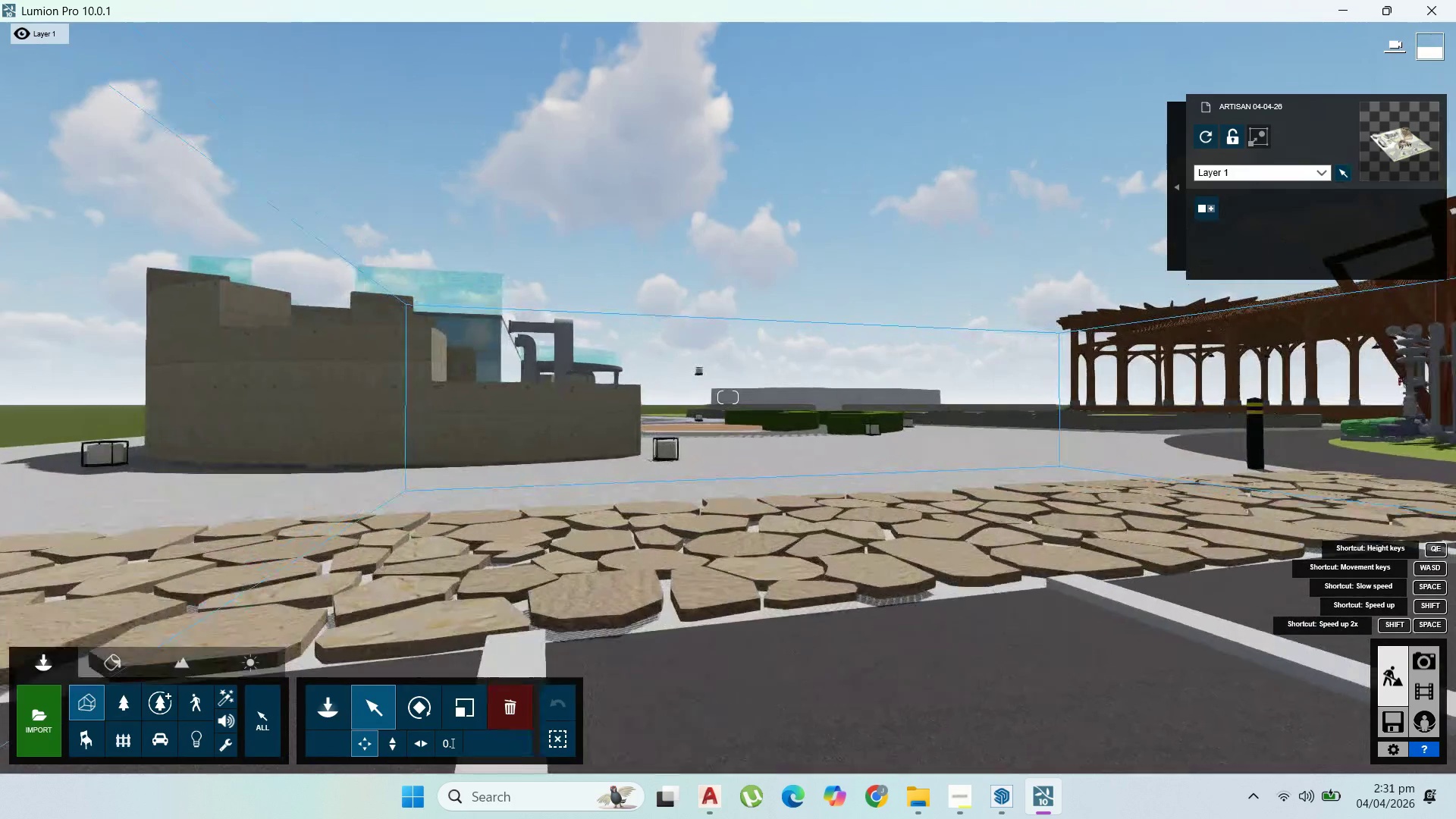 
hold_key(key=A, duration=0.91)
 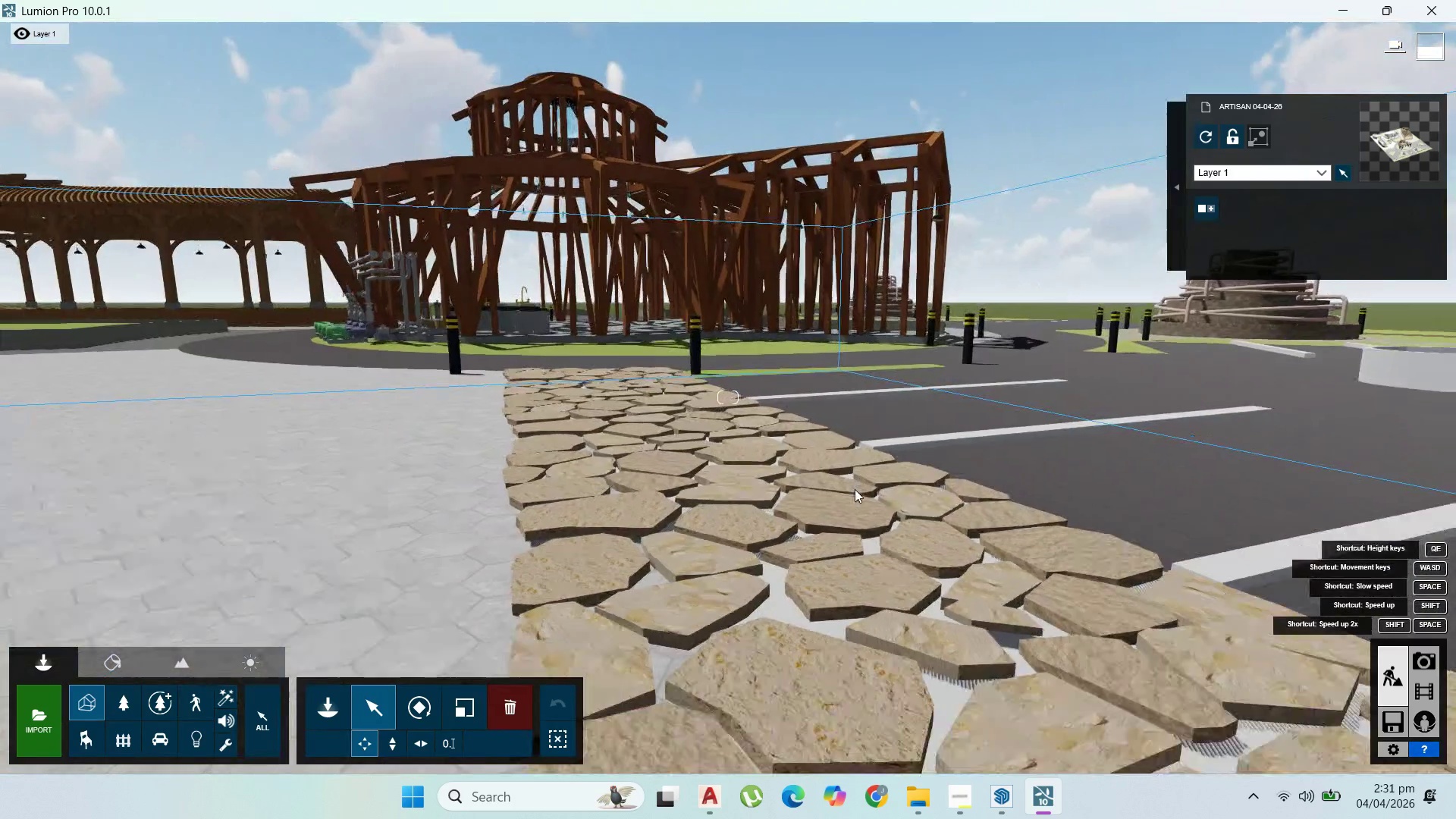 
hold_key(key=S, duration=0.95)
 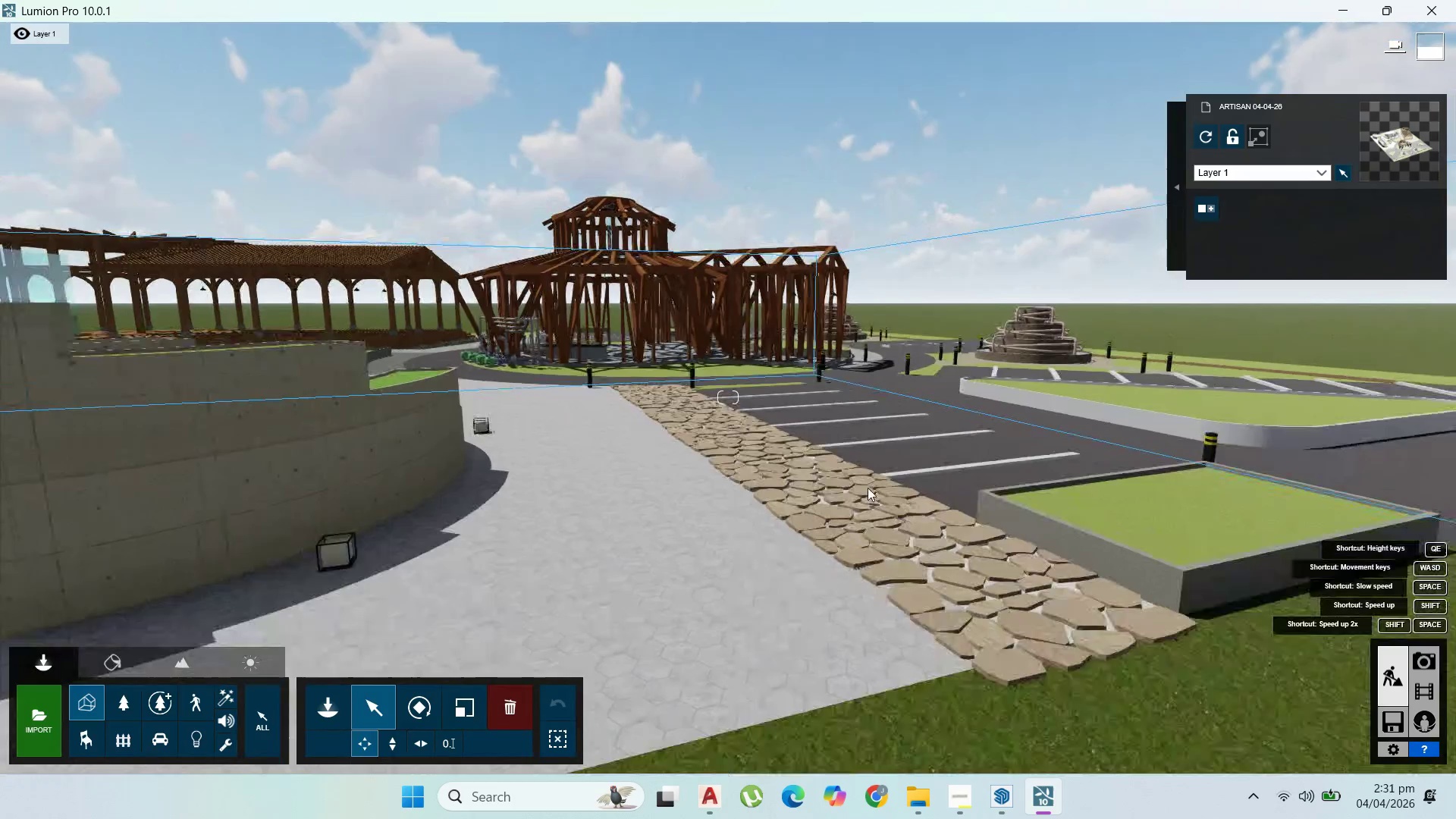 
hold_key(key=D, duration=1.08)
 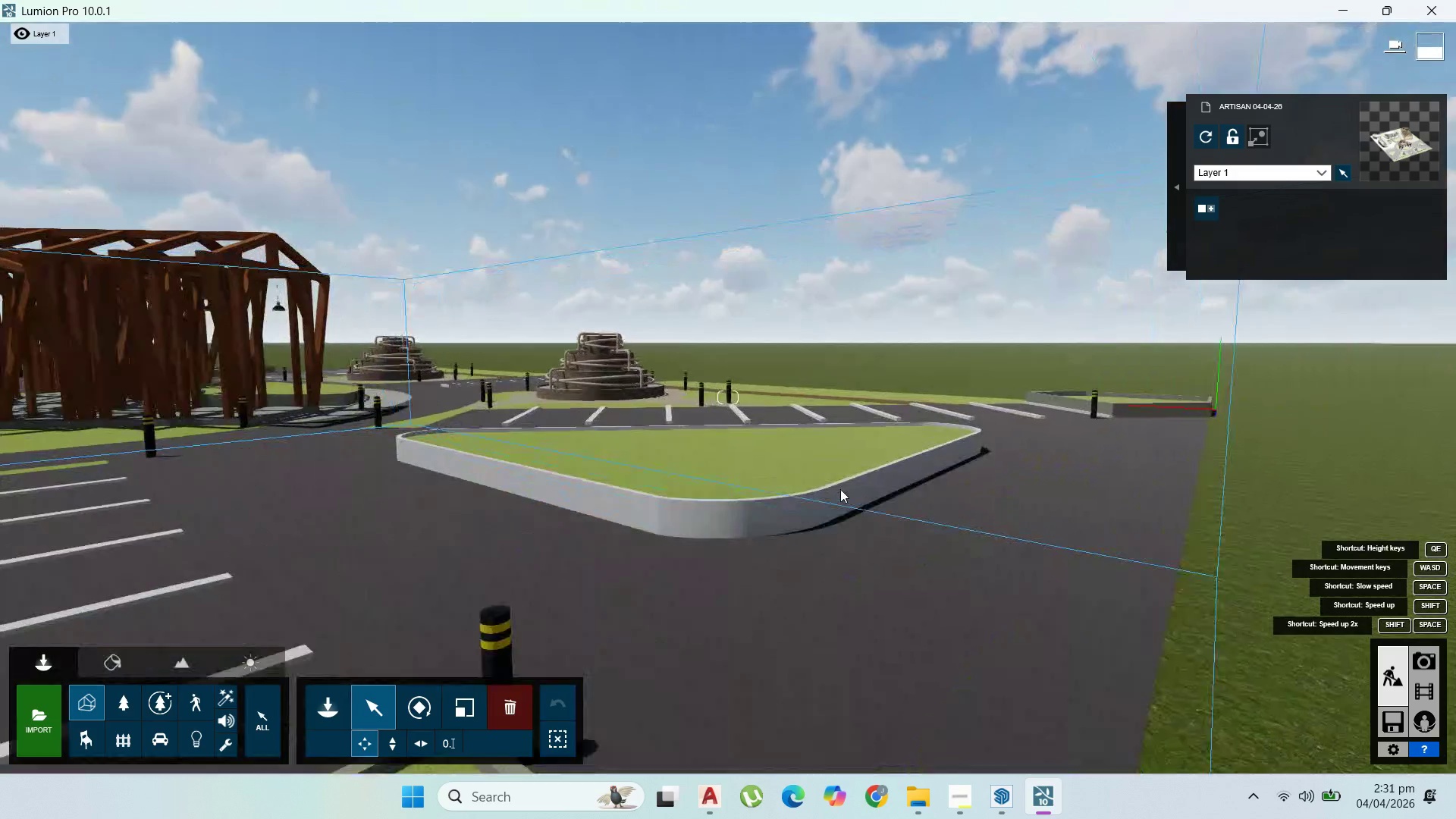 
hold_key(key=W, duration=1.52)
 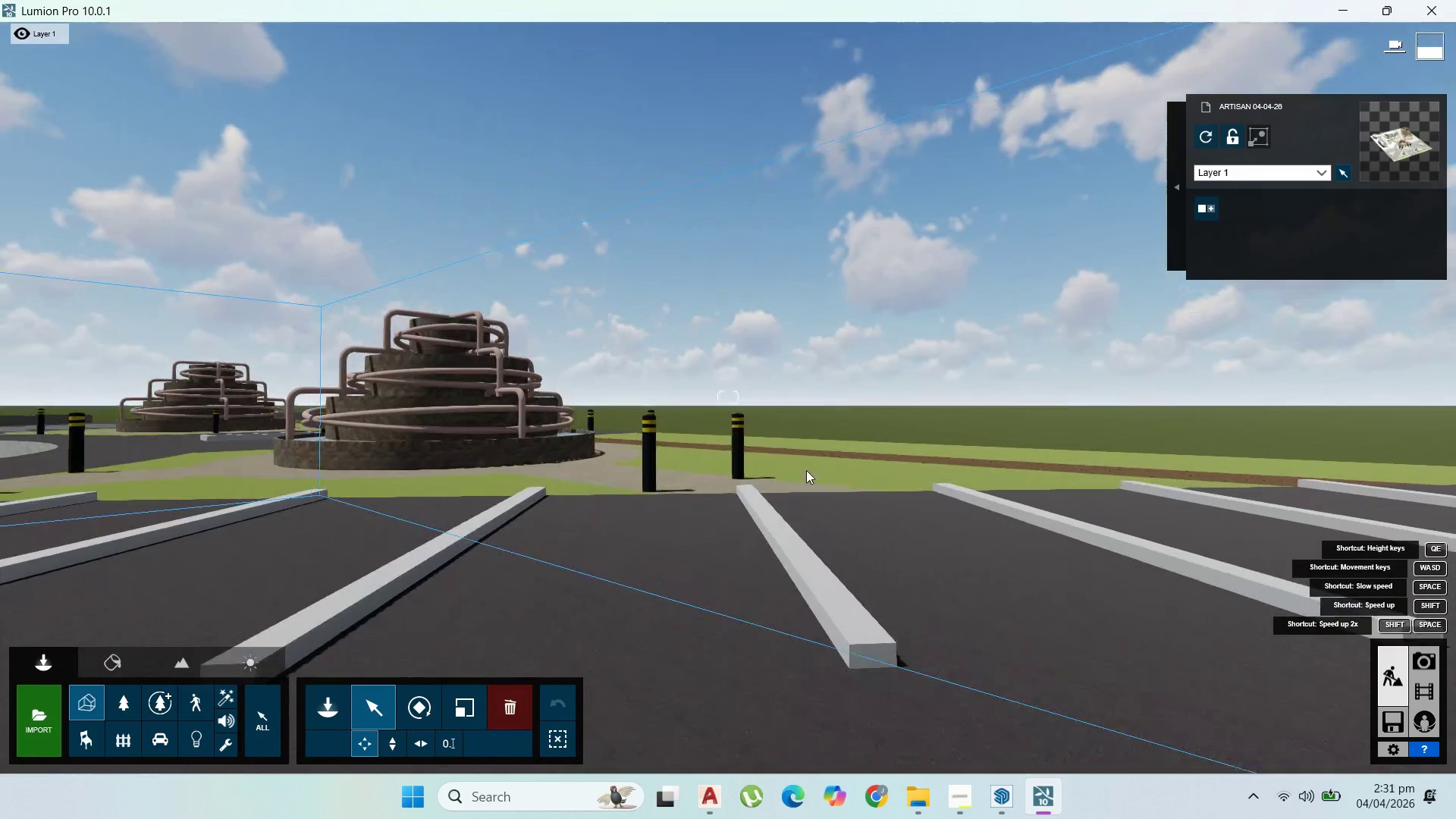 
scroll: coordinate [853, 490], scroll_direction: down, amount: 4.0
 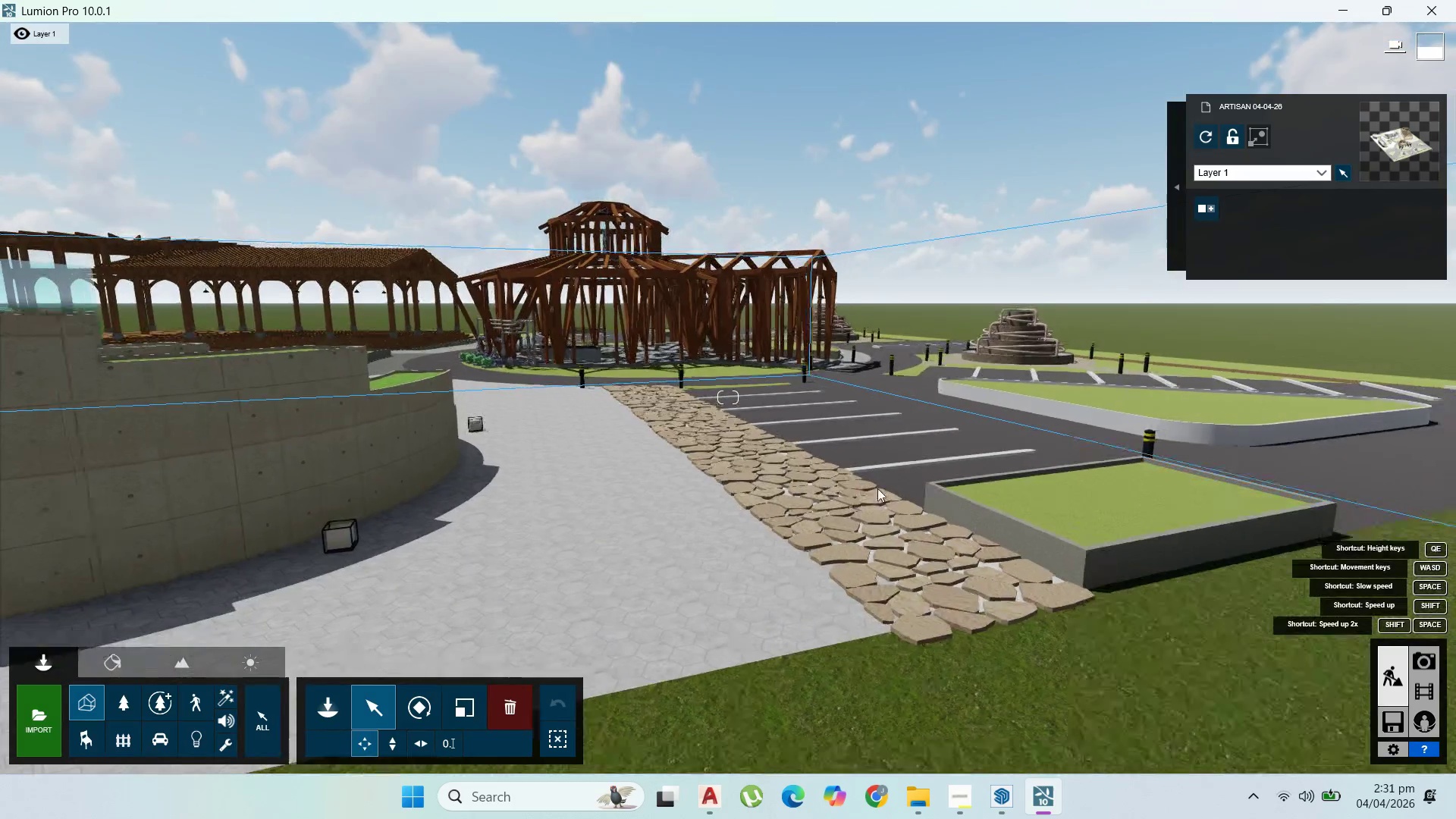 
right_click([853, 490])
 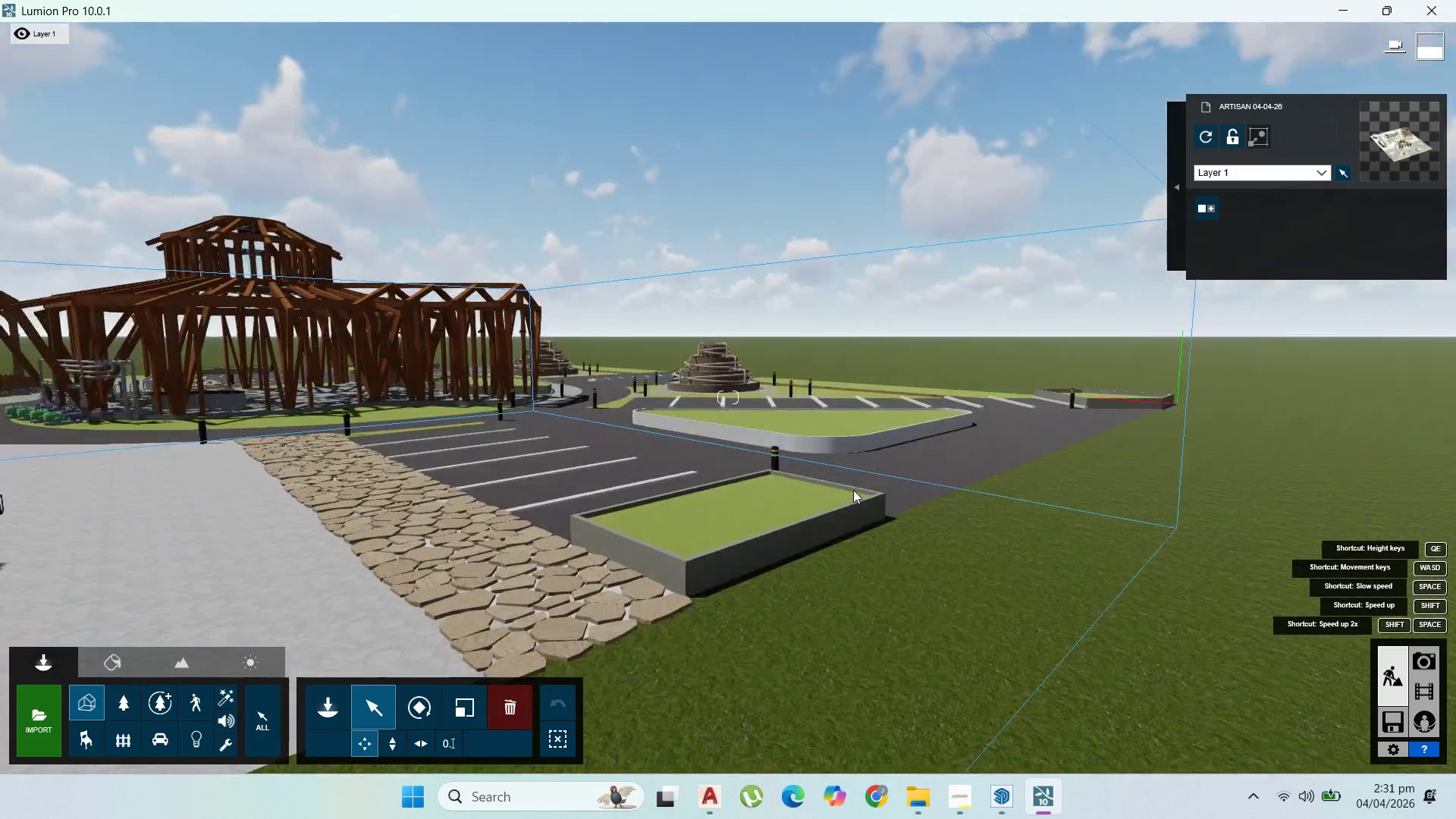 
scroll: coordinate [845, 489], scroll_direction: up, amount: 7.0
 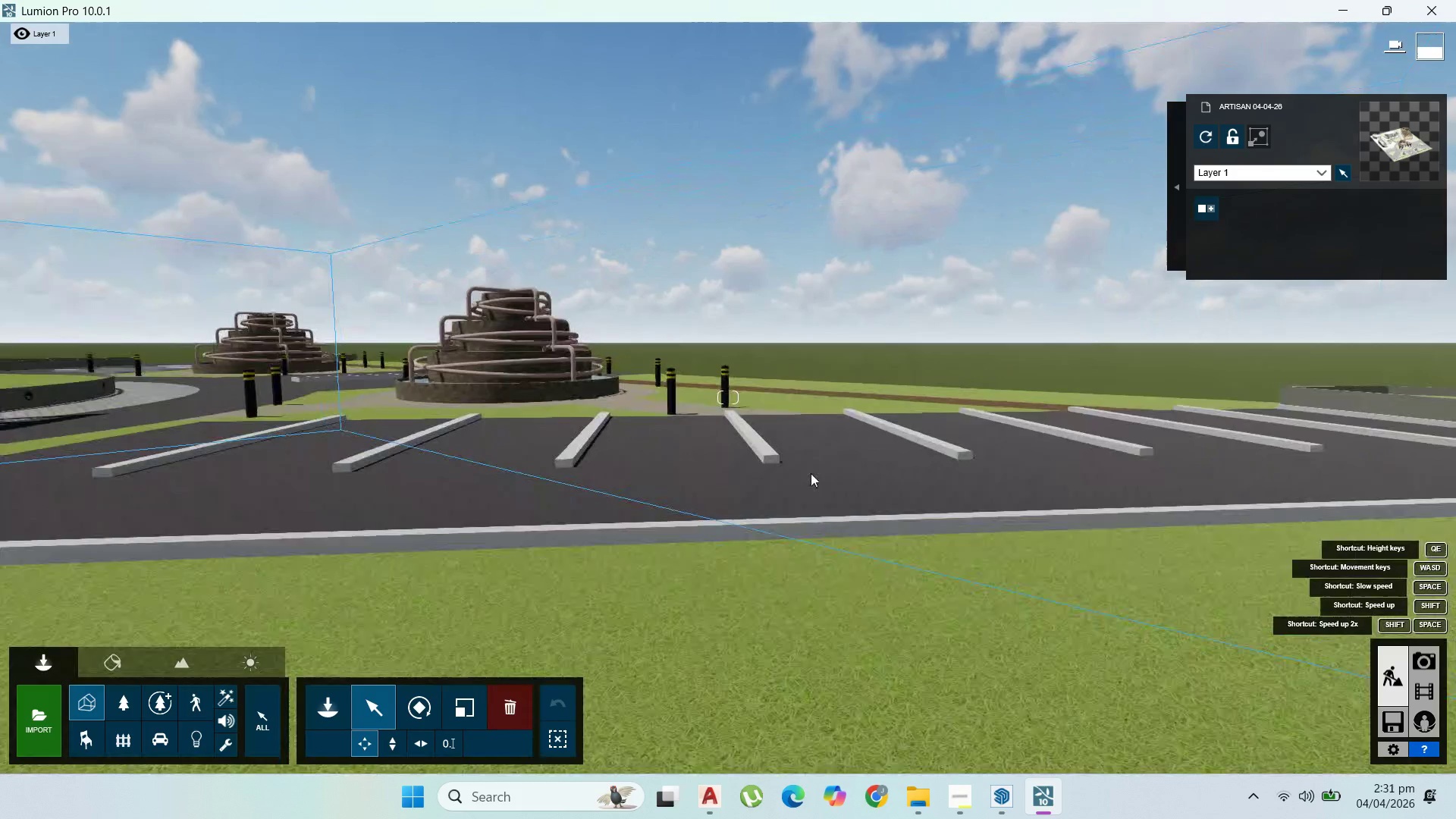 
hold_key(key=W, duration=4.26)
 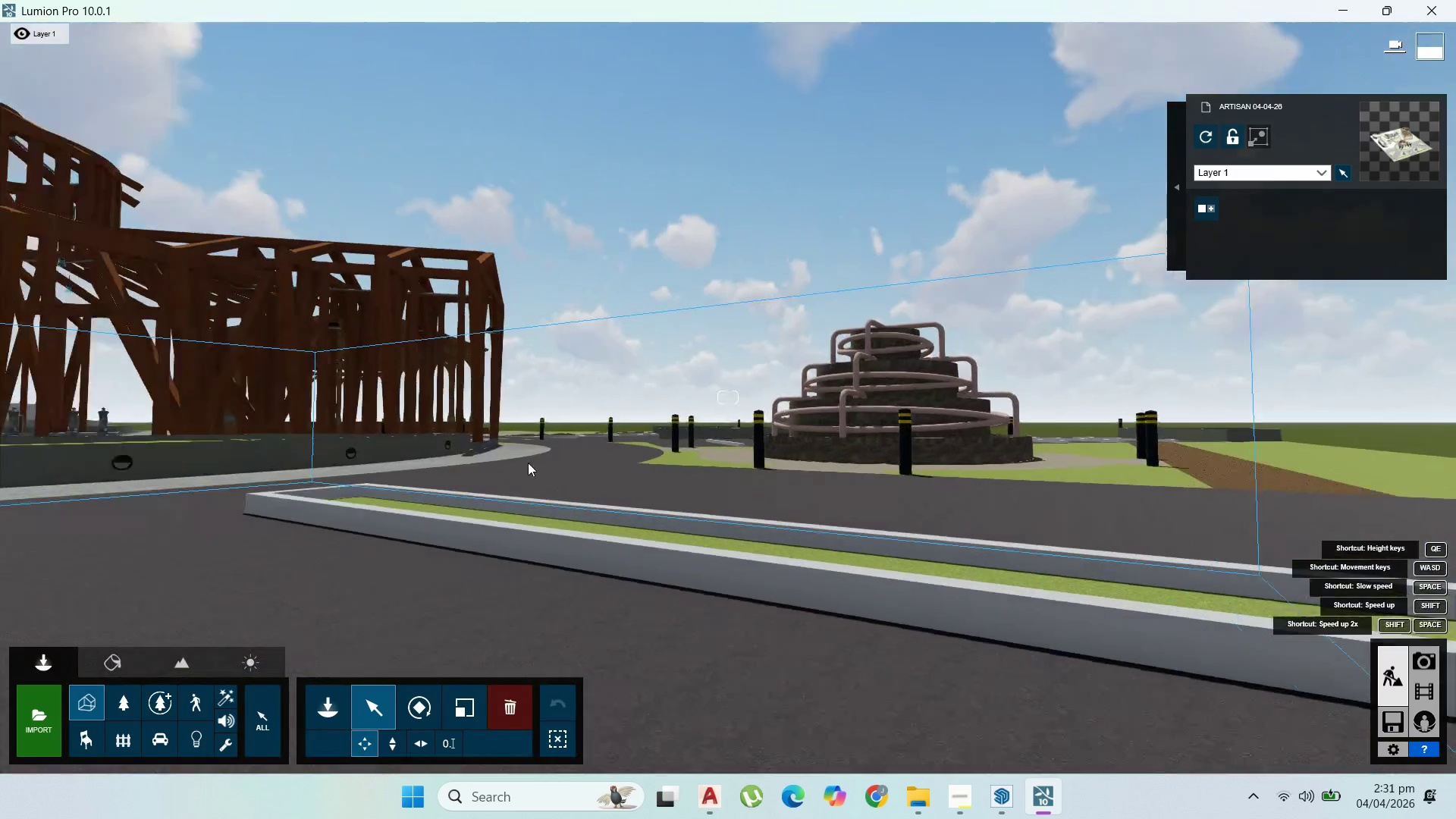 
key(A)
 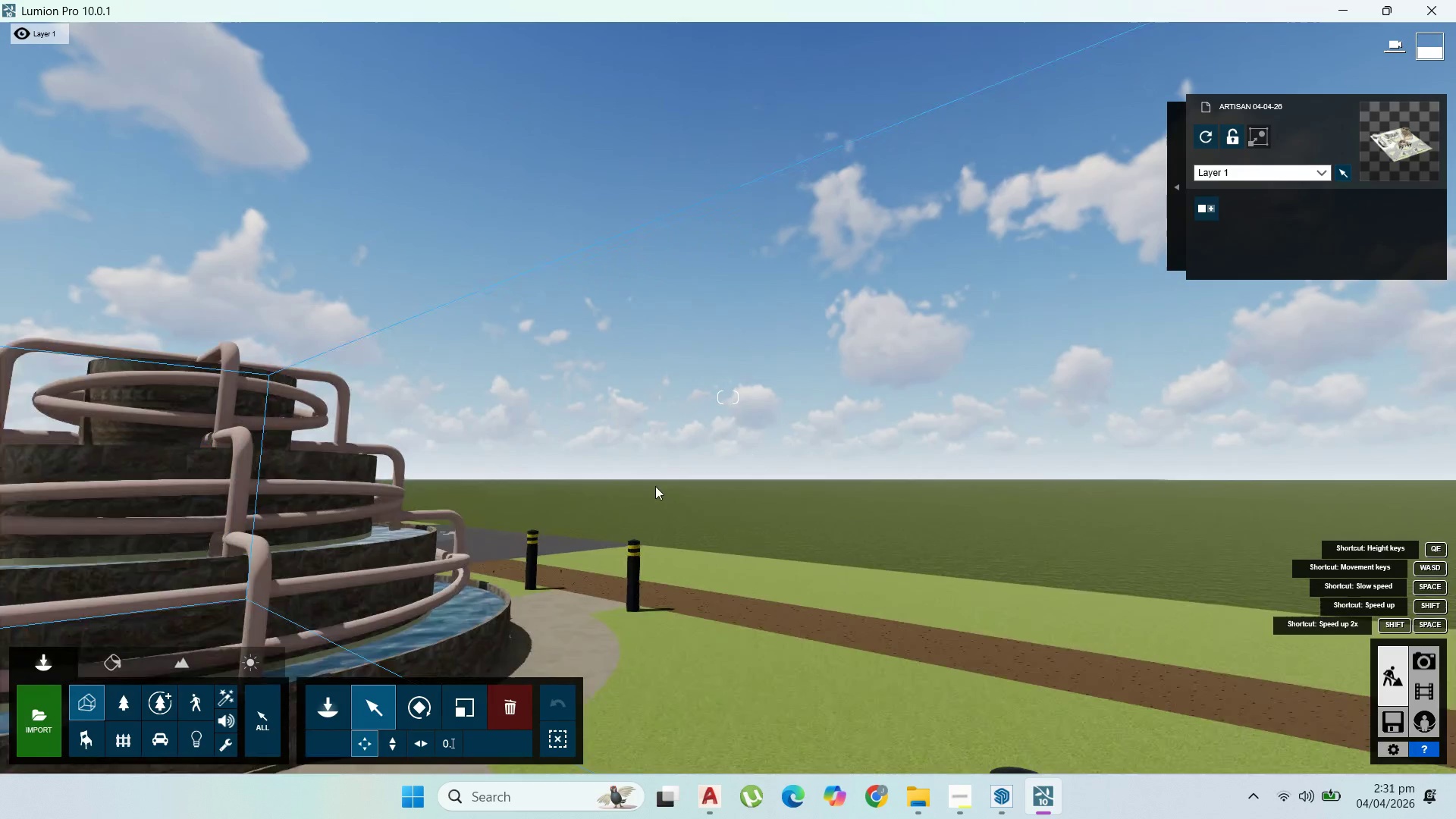 
hold_key(key=D, duration=1.52)
 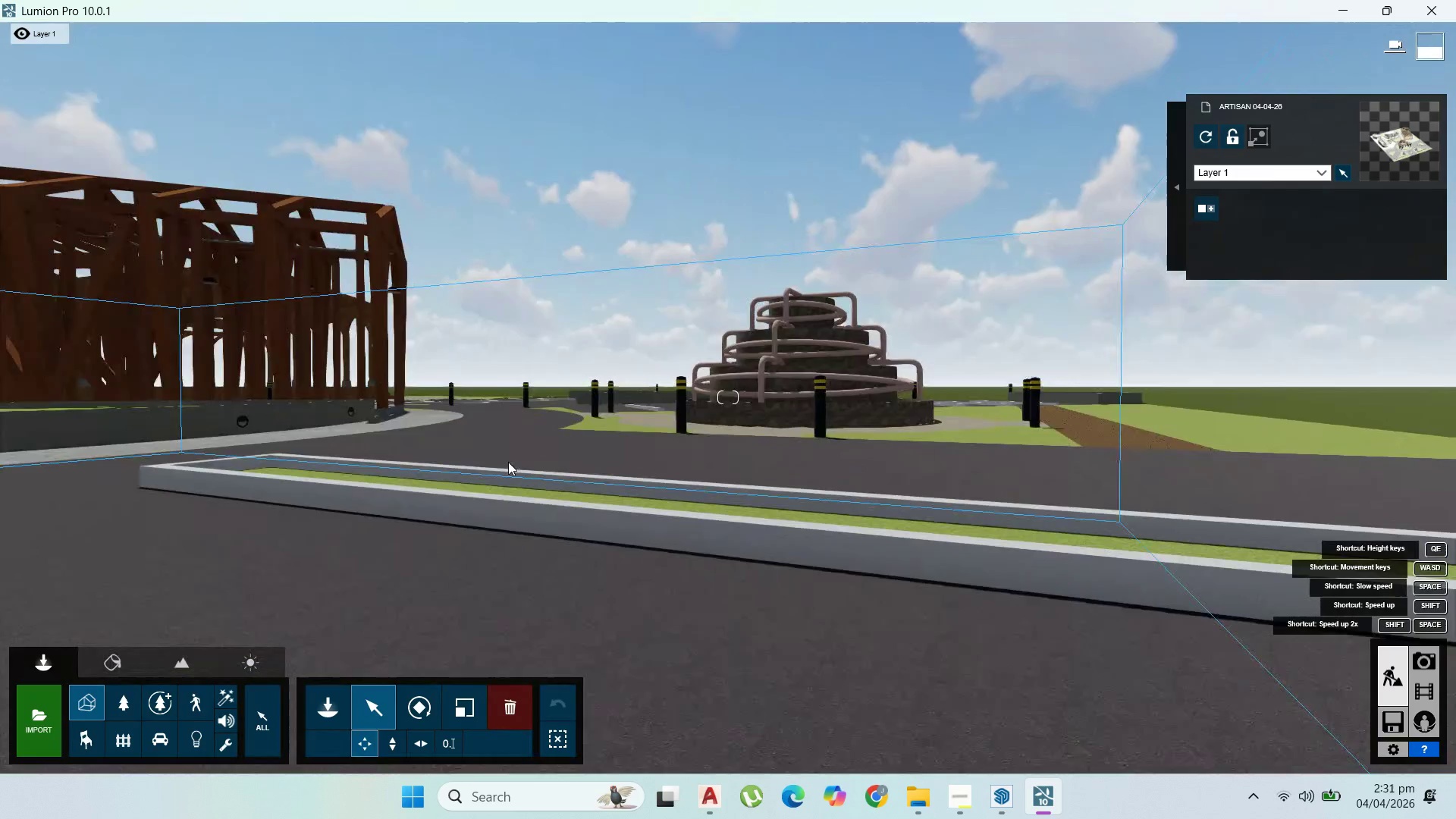 
scroll: coordinate [591, 509], scroll_direction: up, amount: 3.0
 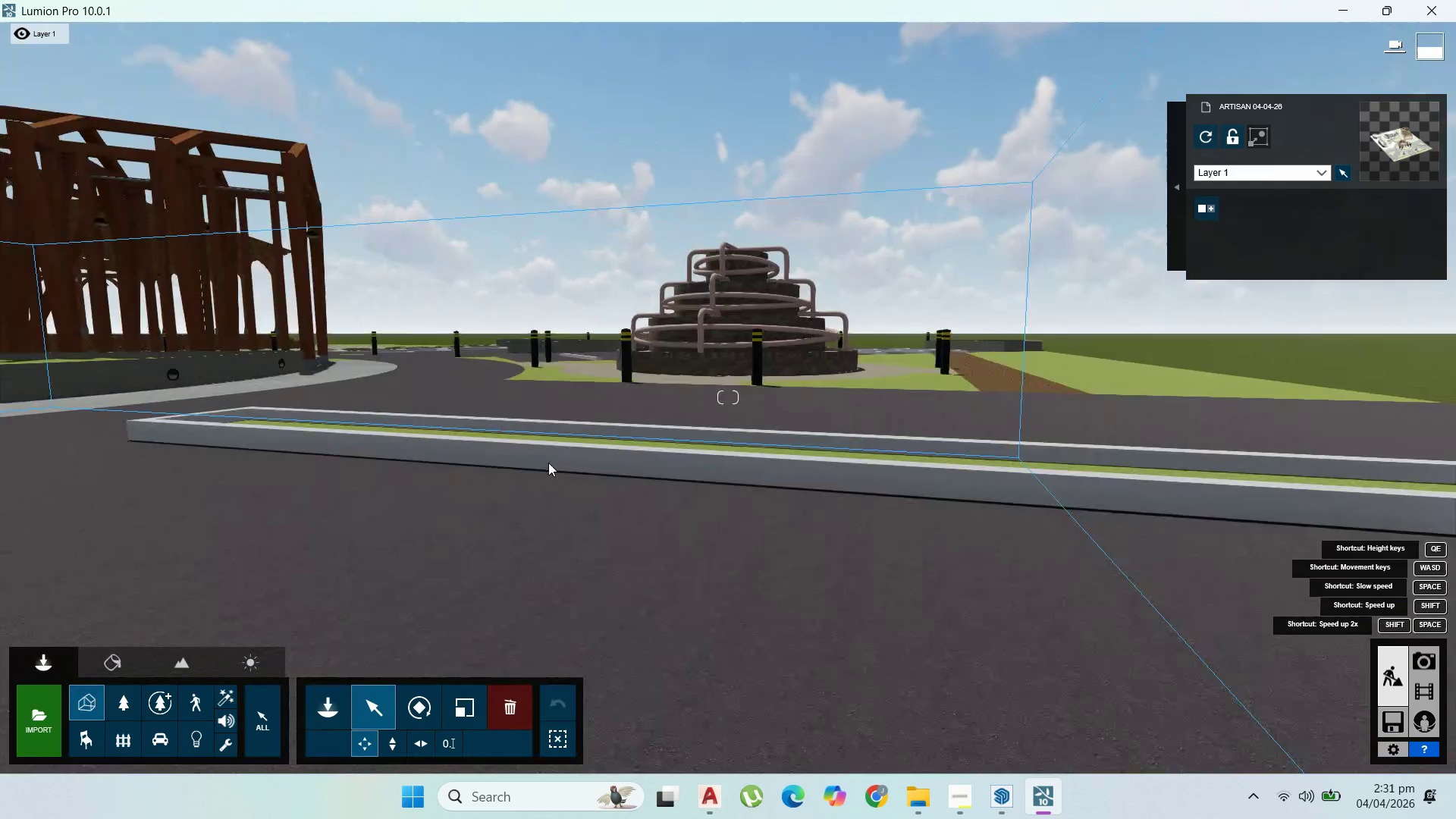 
hold_key(key=D, duration=1.19)
 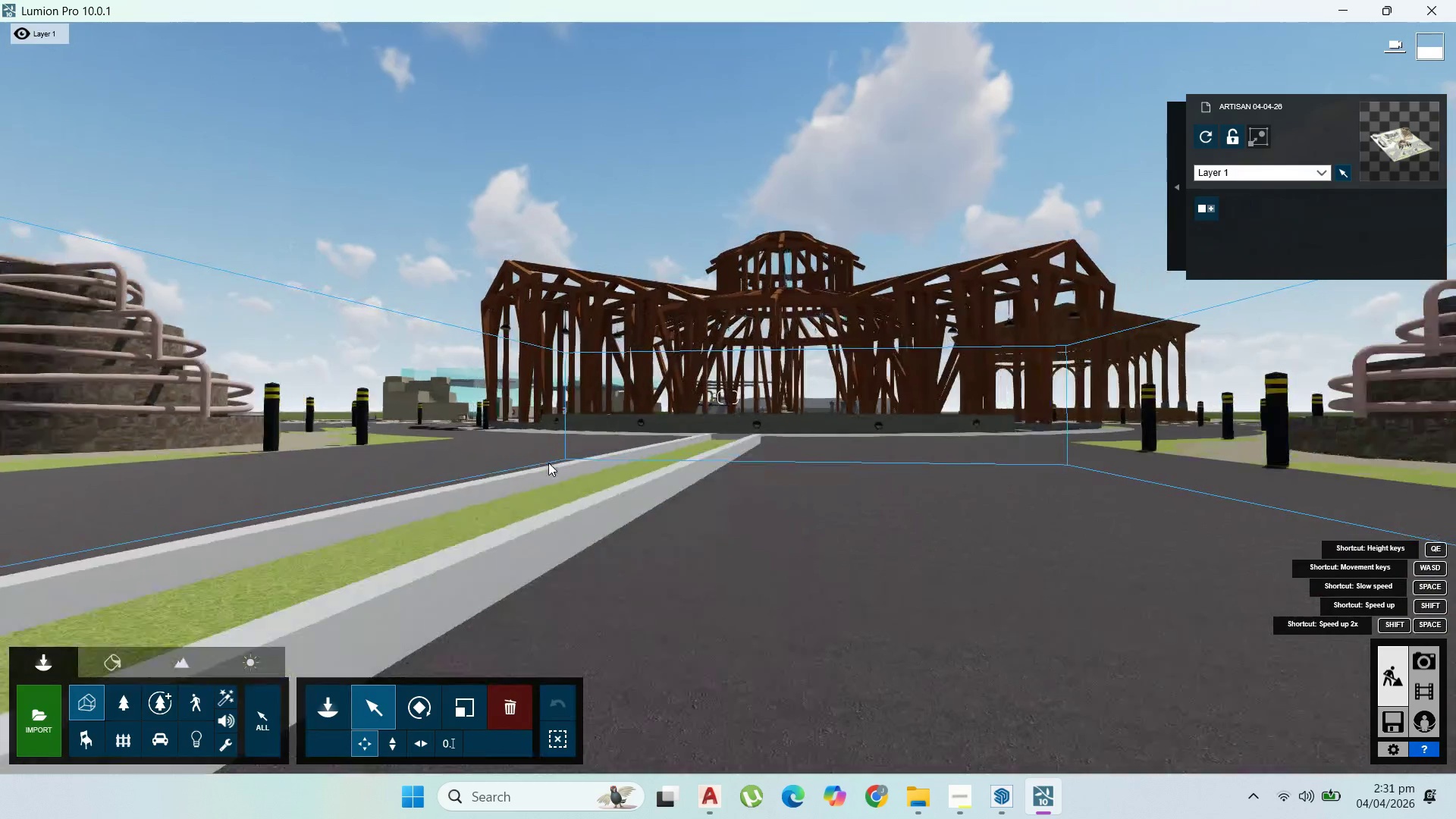 
hold_key(key=S, duration=1.53)
 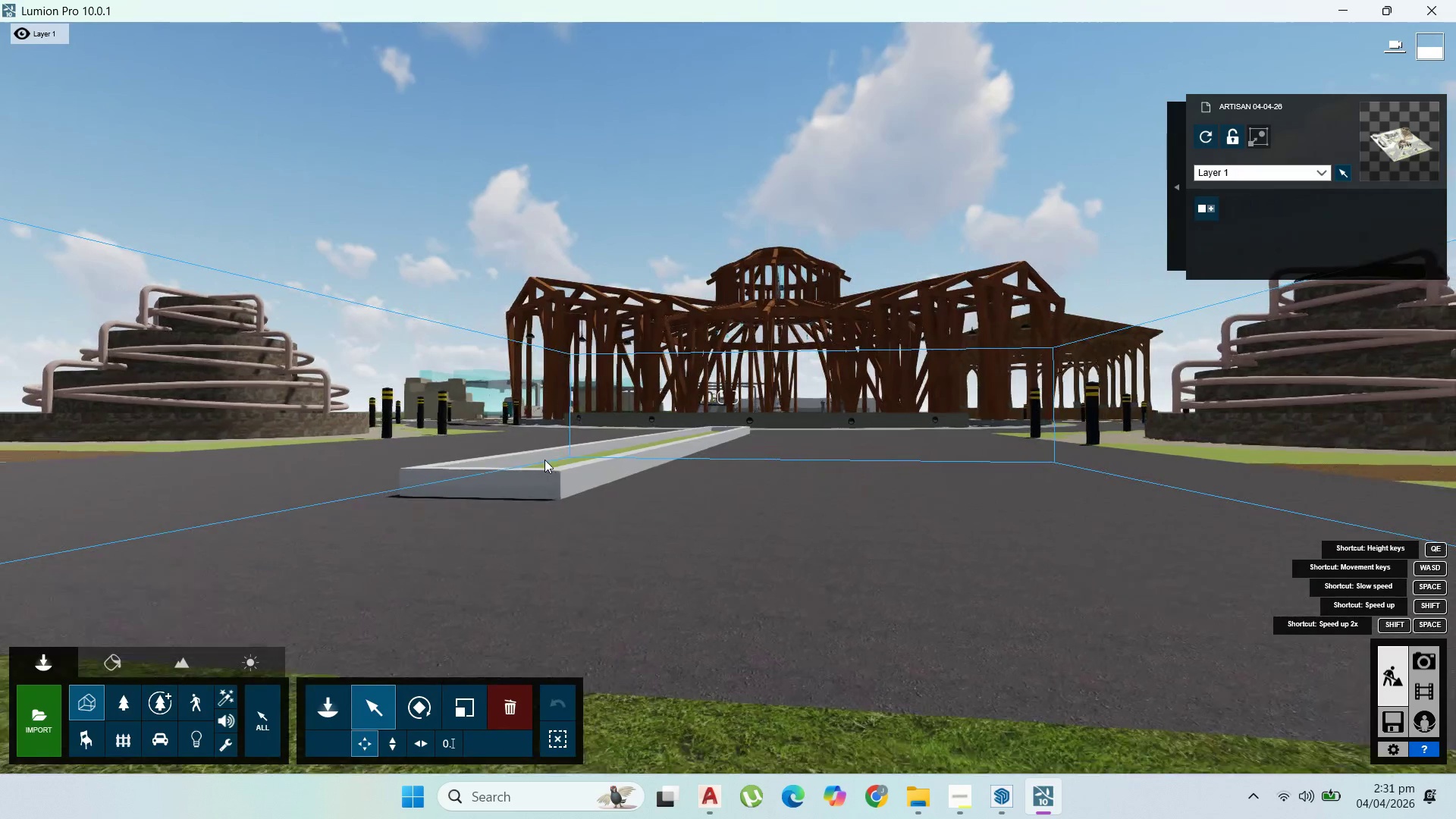 
hold_key(key=S, duration=0.67)
 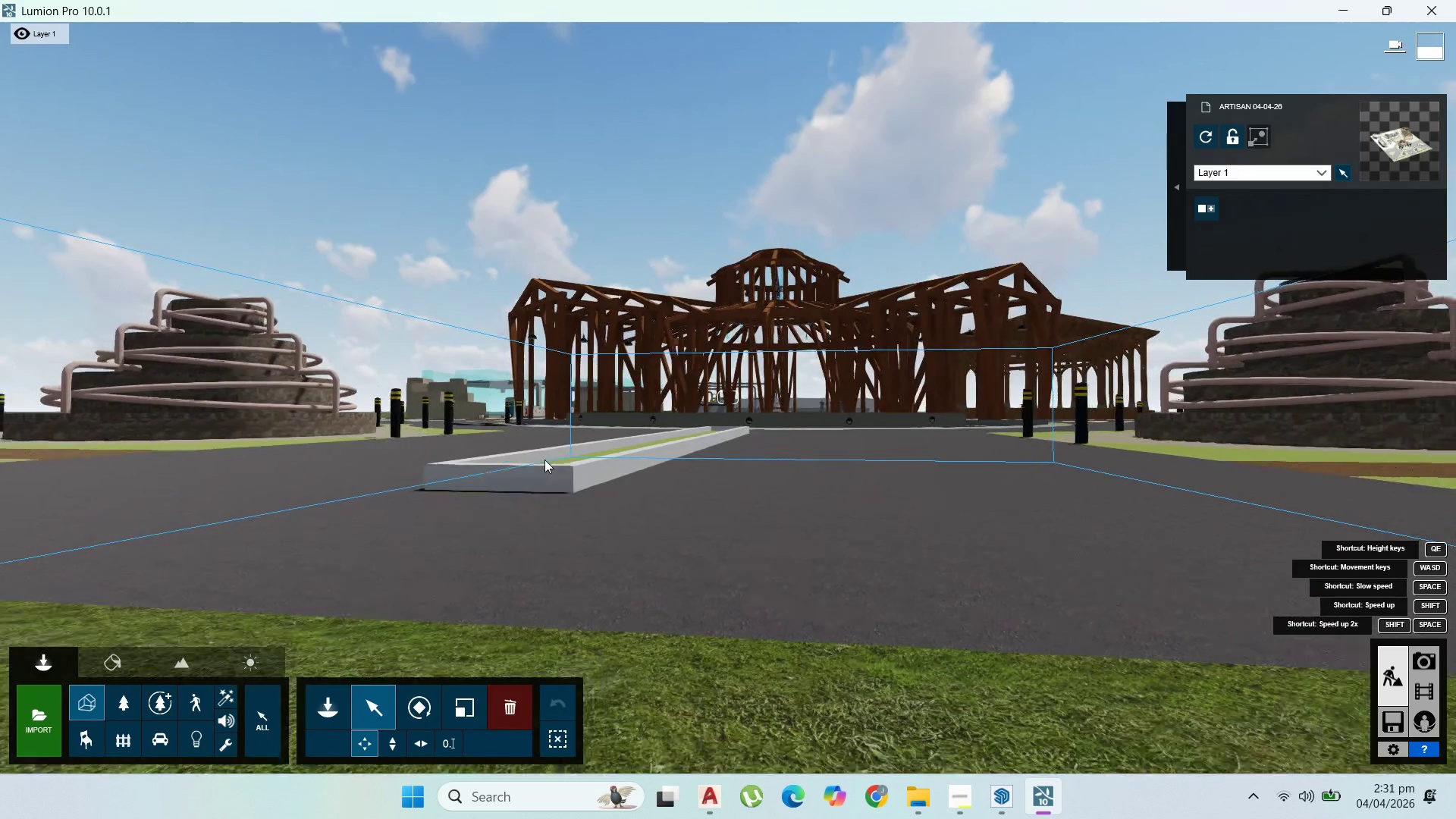 
scroll: coordinate [548, 463], scroll_direction: down, amount: 2.0
 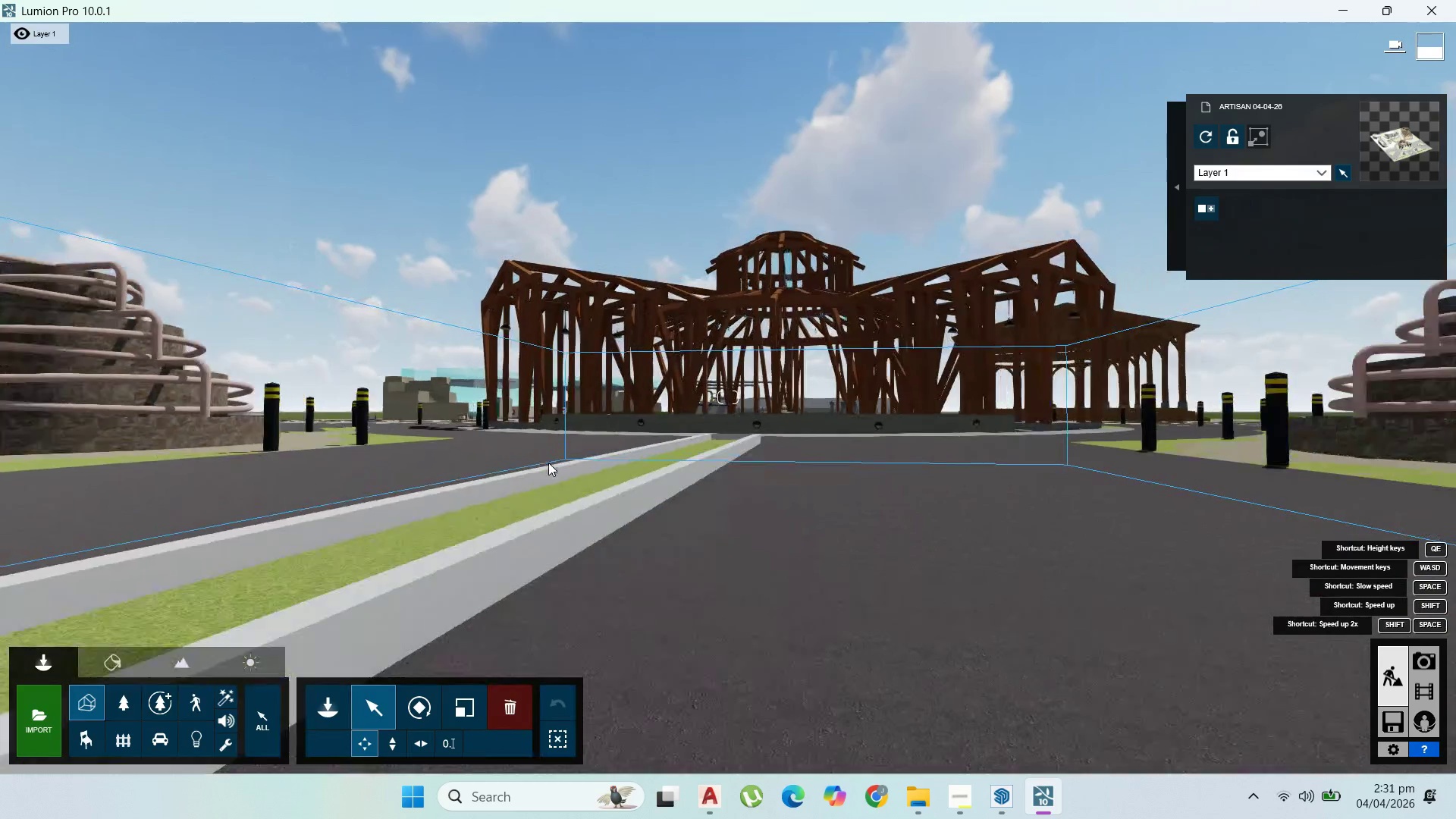 
hold_key(key=A, duration=0.42)
 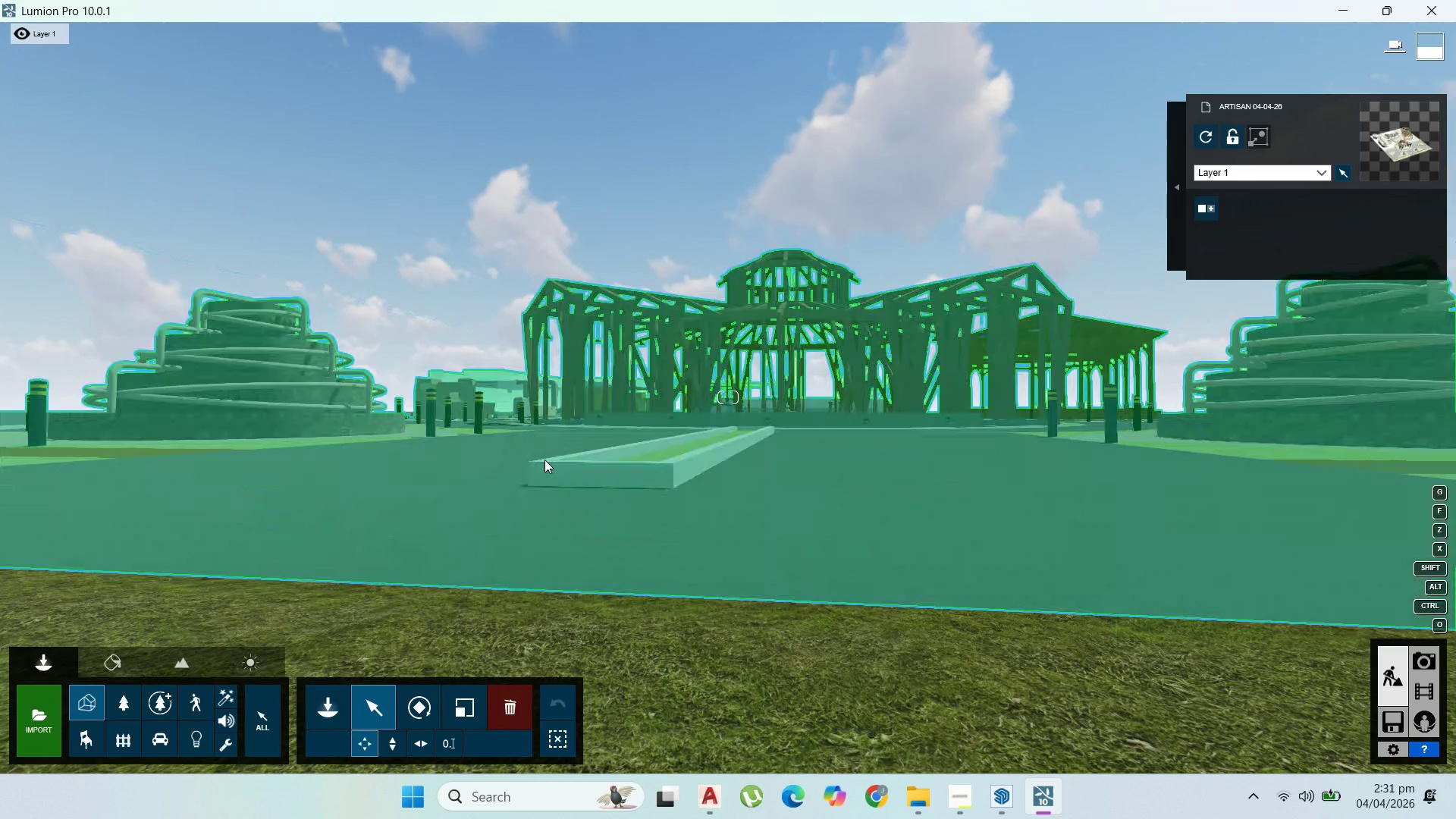 
type(ss)
 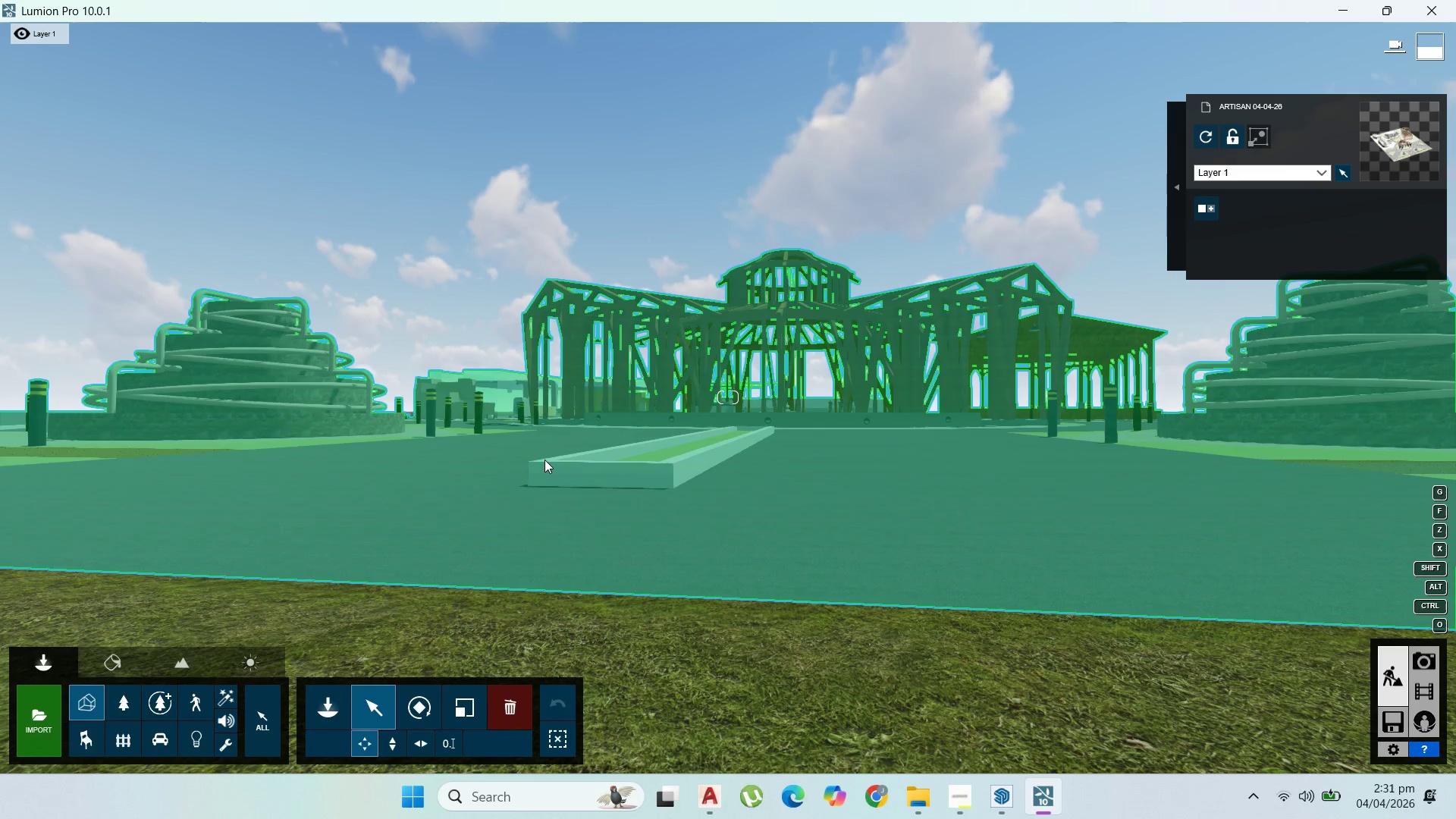 
hold_key(key=A, duration=0.84)
 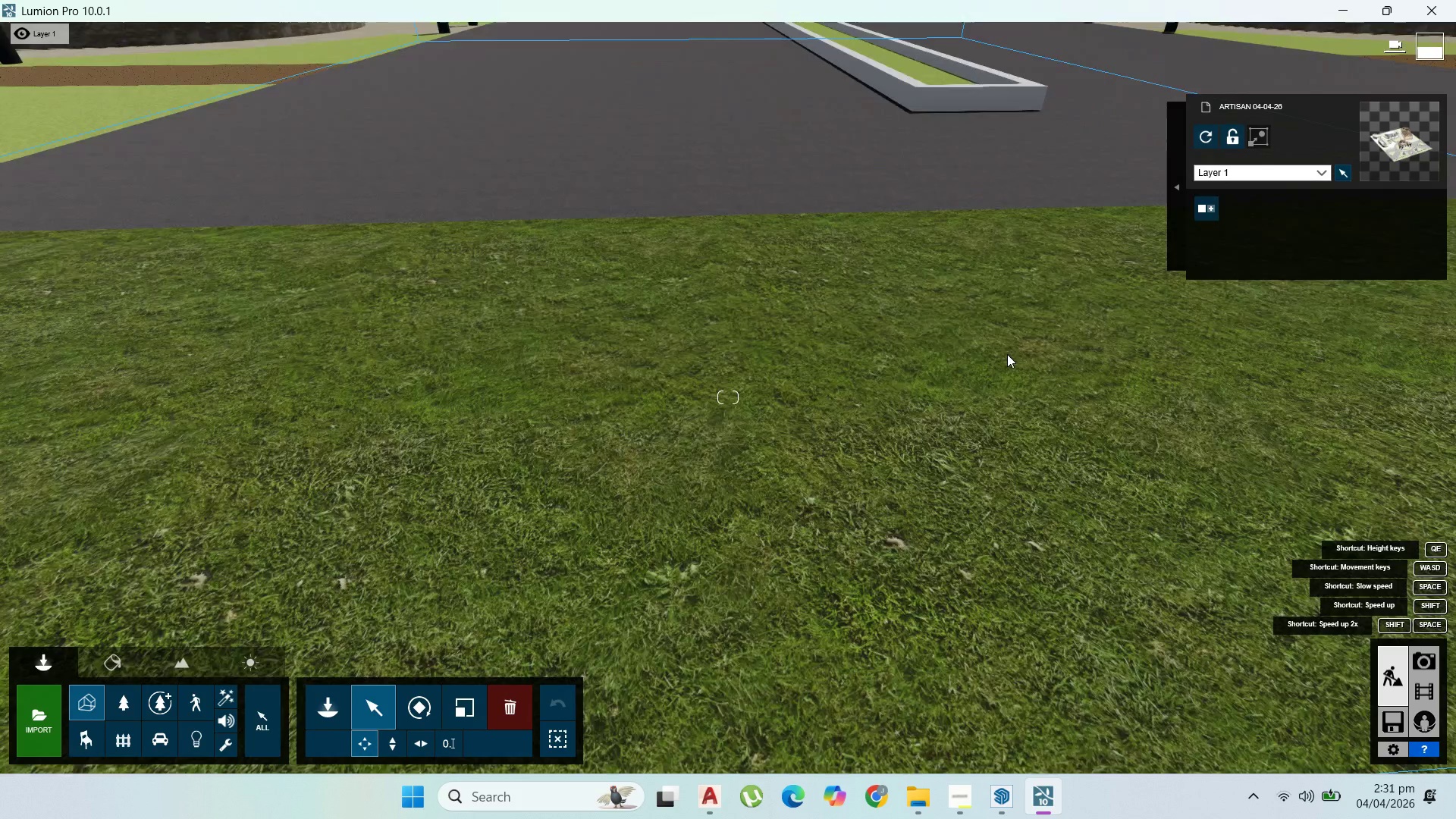 
hold_key(key=S, duration=1.14)
 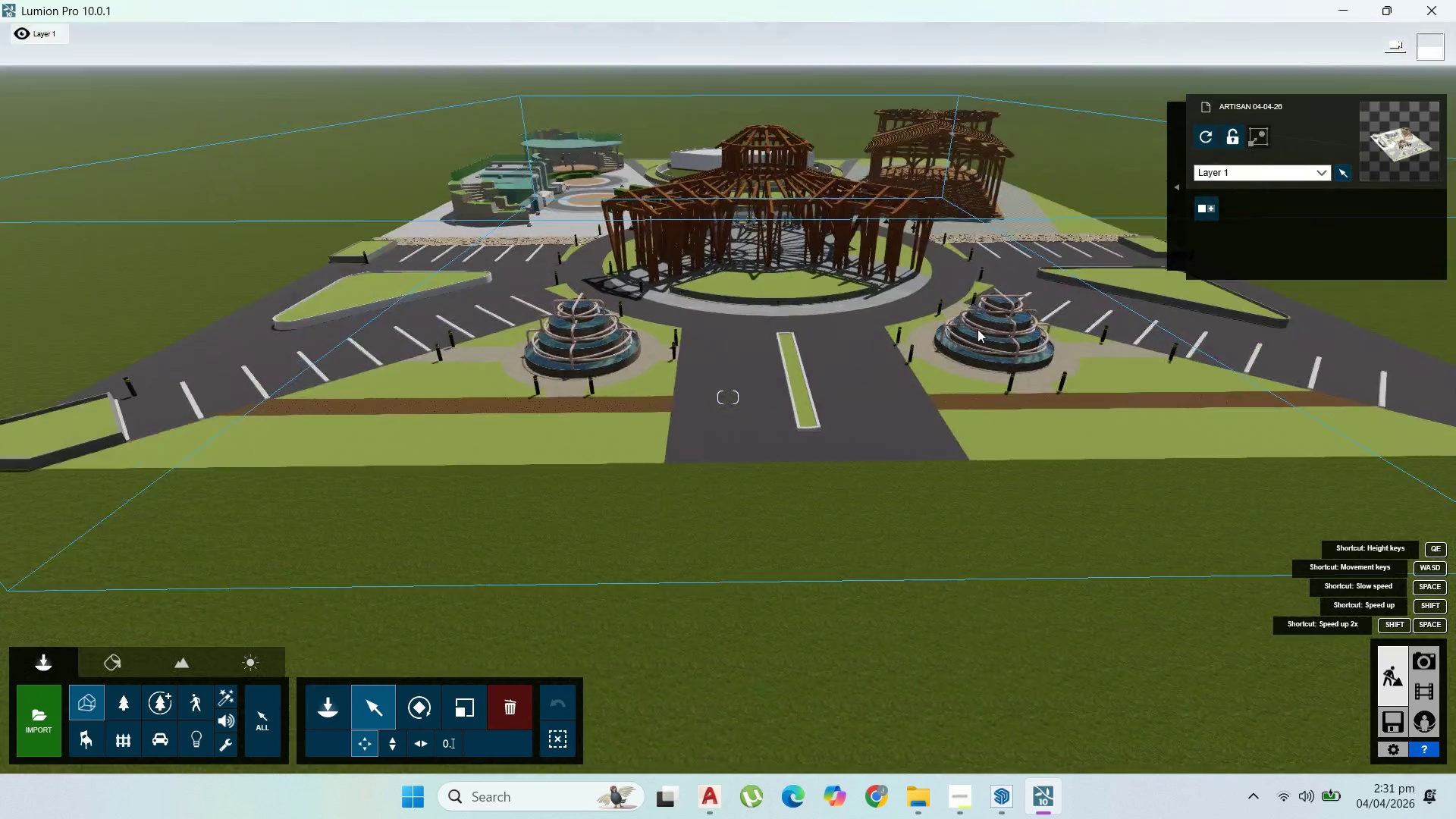 
right_click([1005, 361])
 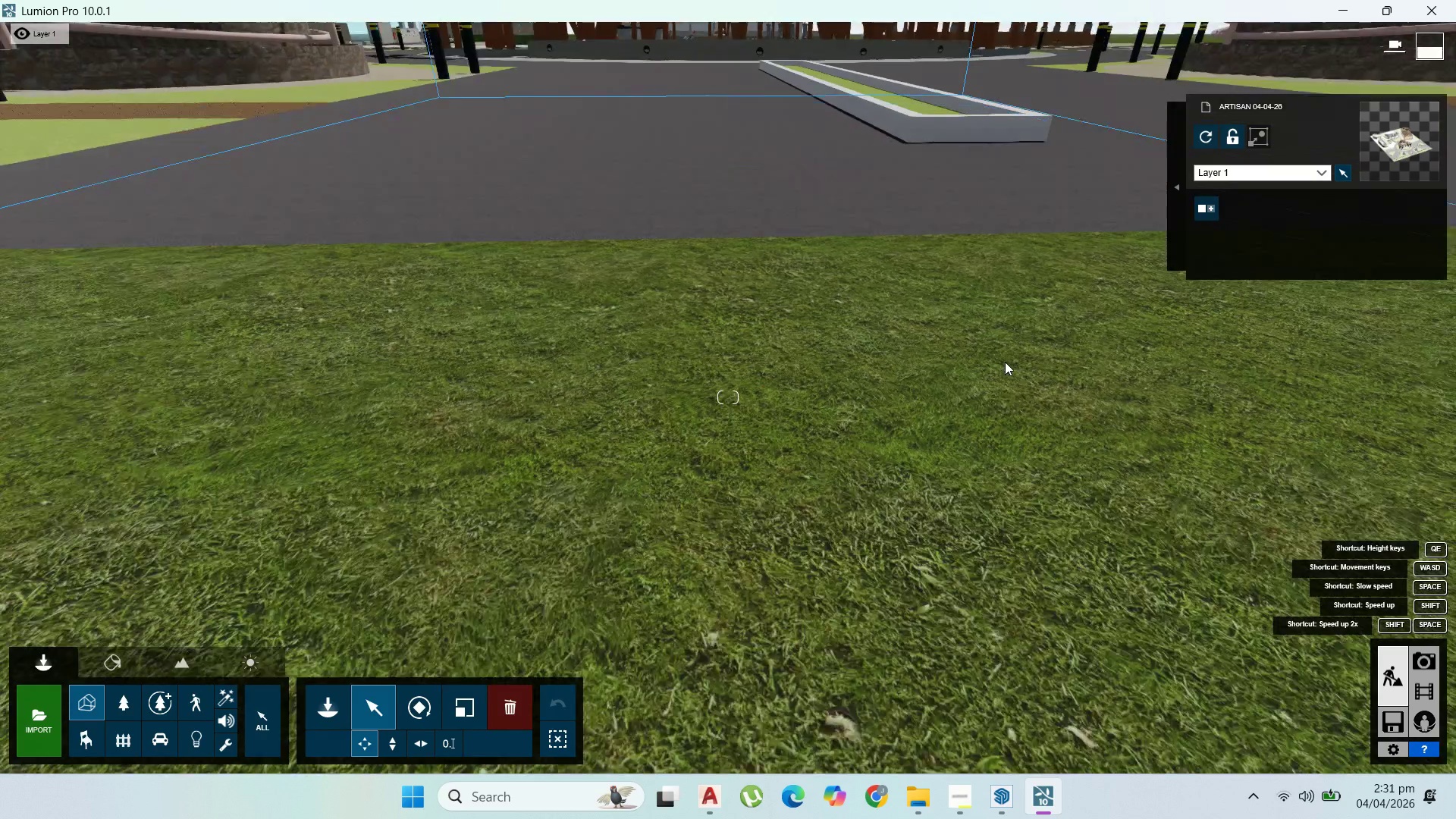 
scroll: coordinate [994, 340], scroll_direction: down, amount: 9.0
 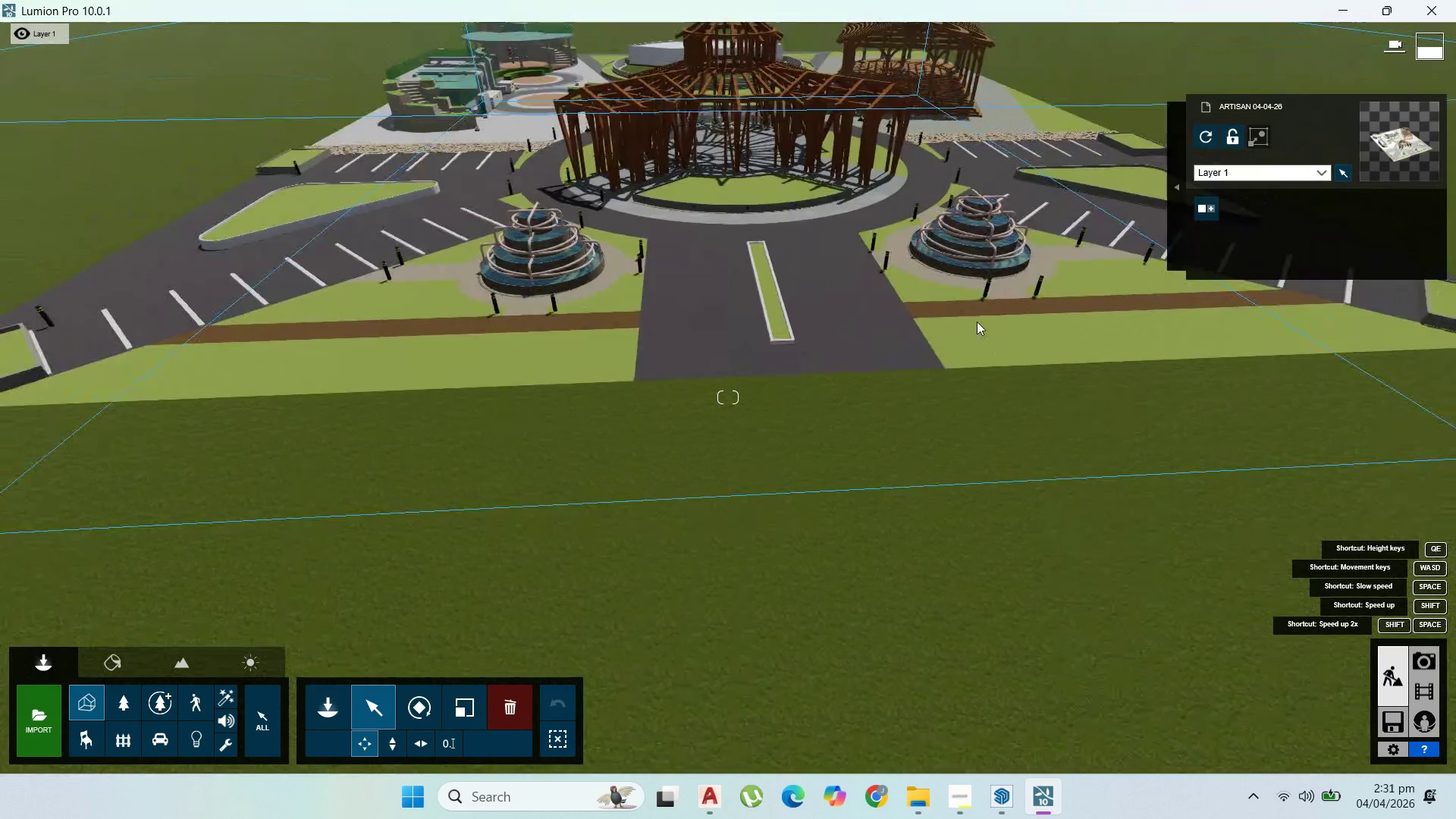 
key(W)
 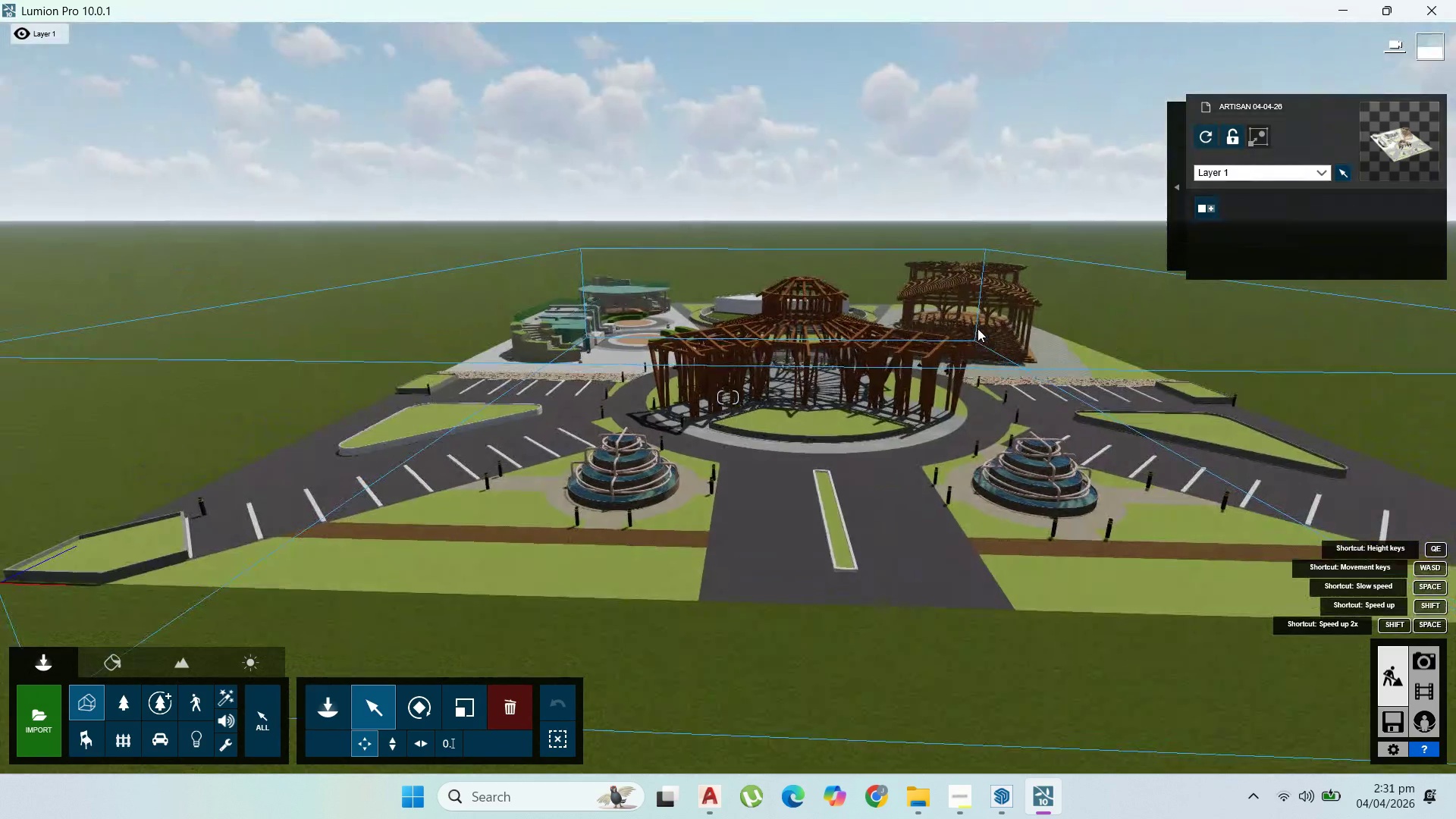 
scroll: coordinate [1099, 418], scroll_direction: up, amount: 5.0
 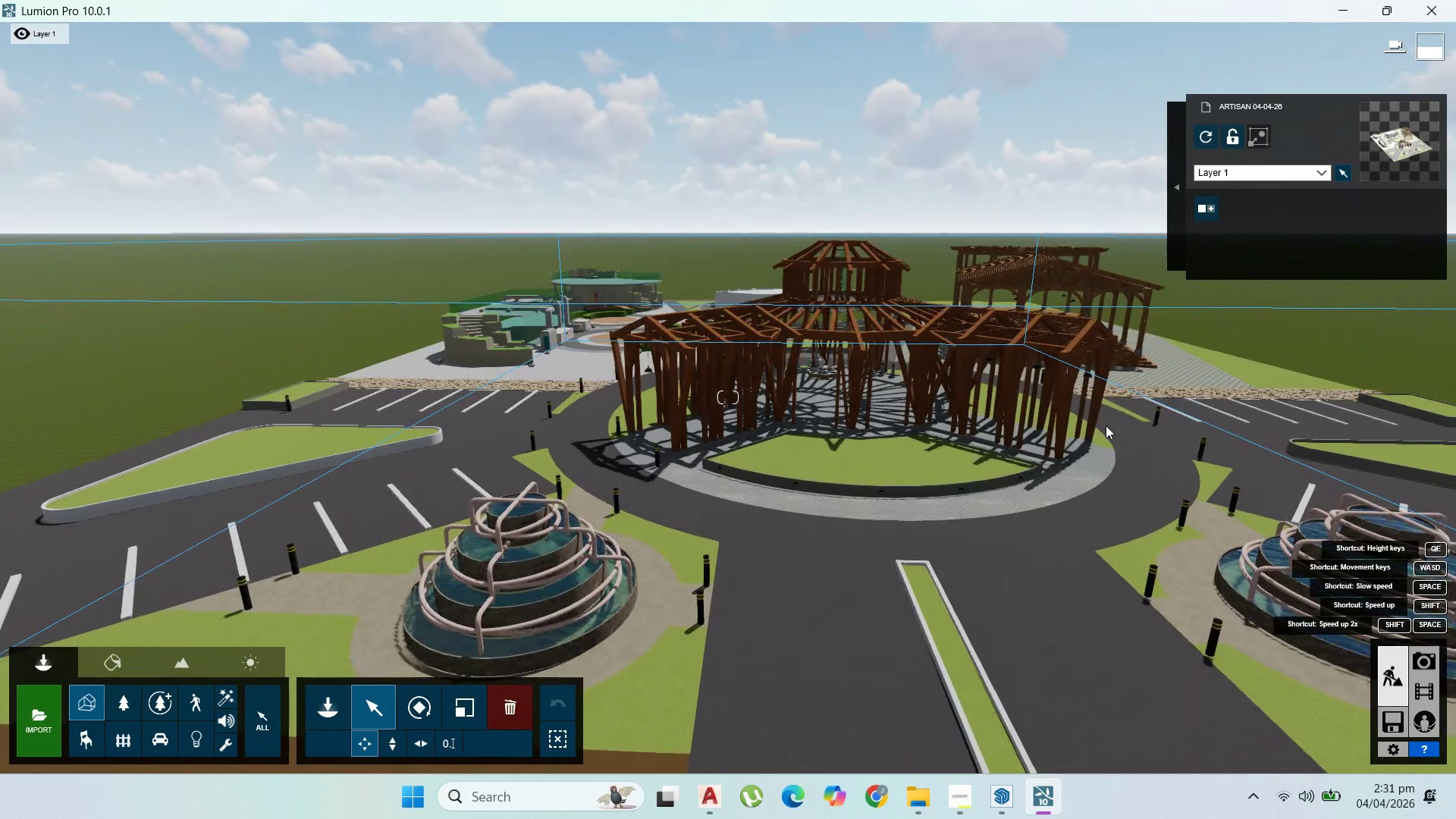 
hold_key(key=D, duration=1.11)
 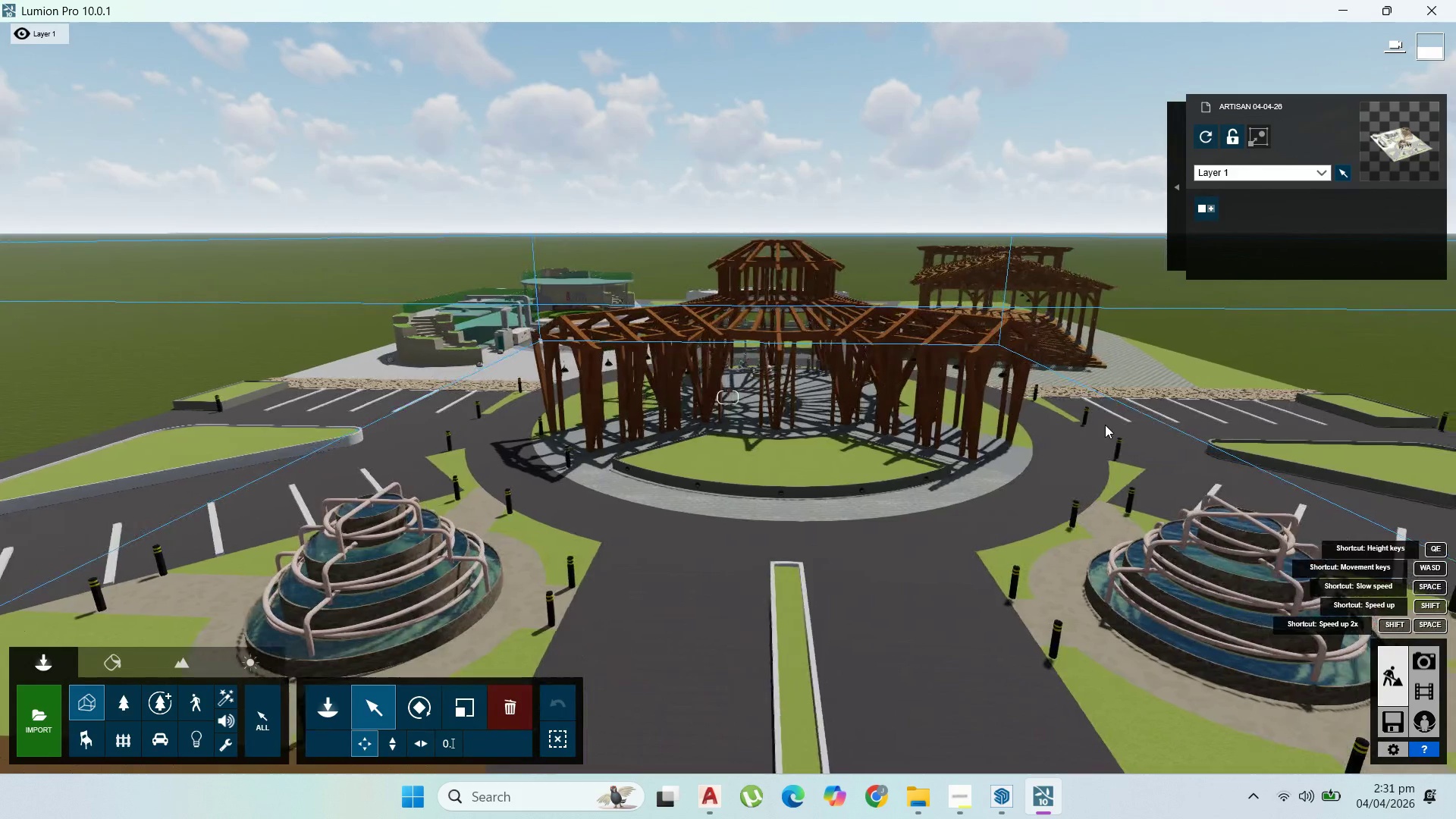 
hold_key(key=S, duration=0.52)
 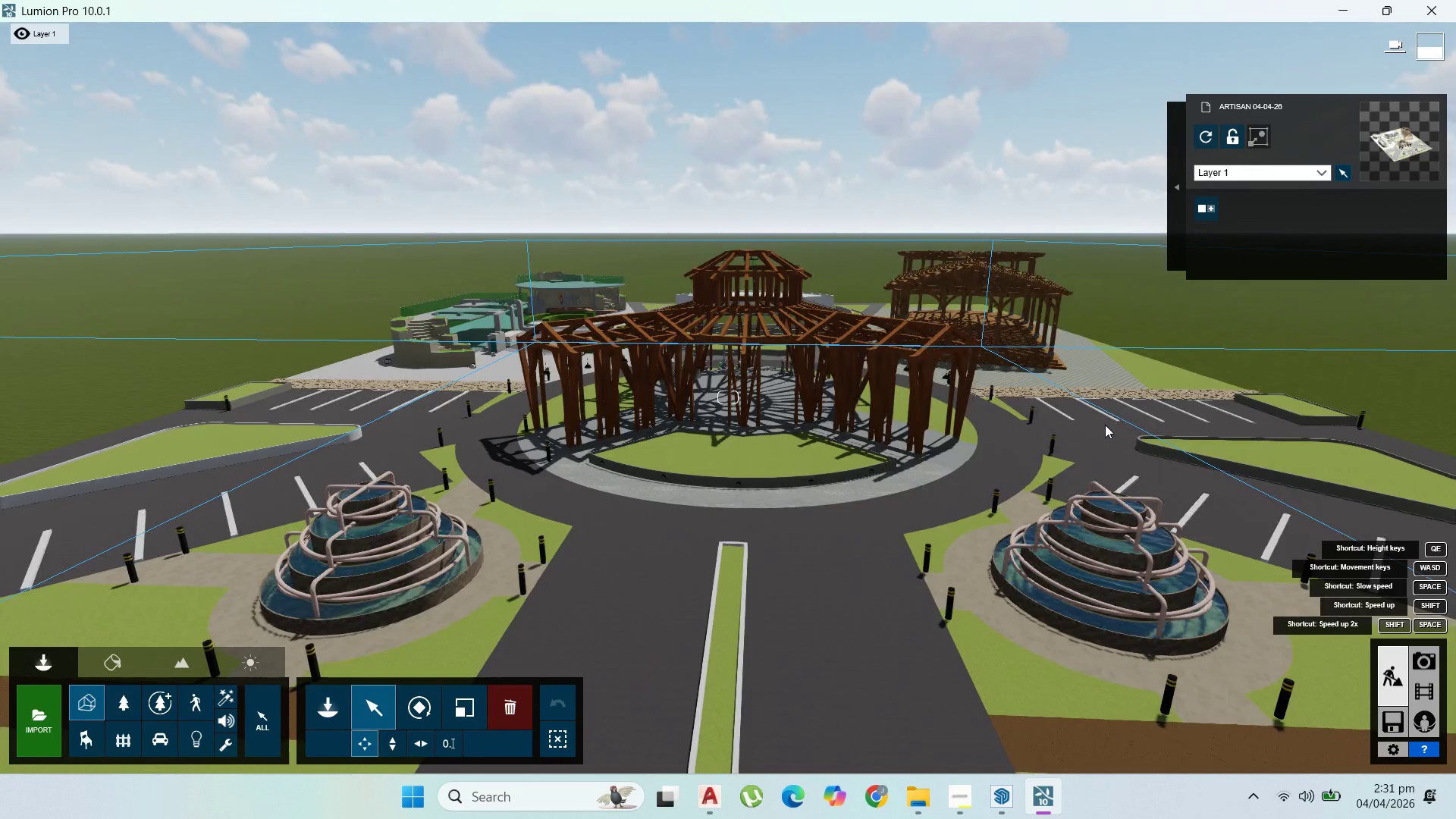 
hold_key(key=S, duration=1.5)
 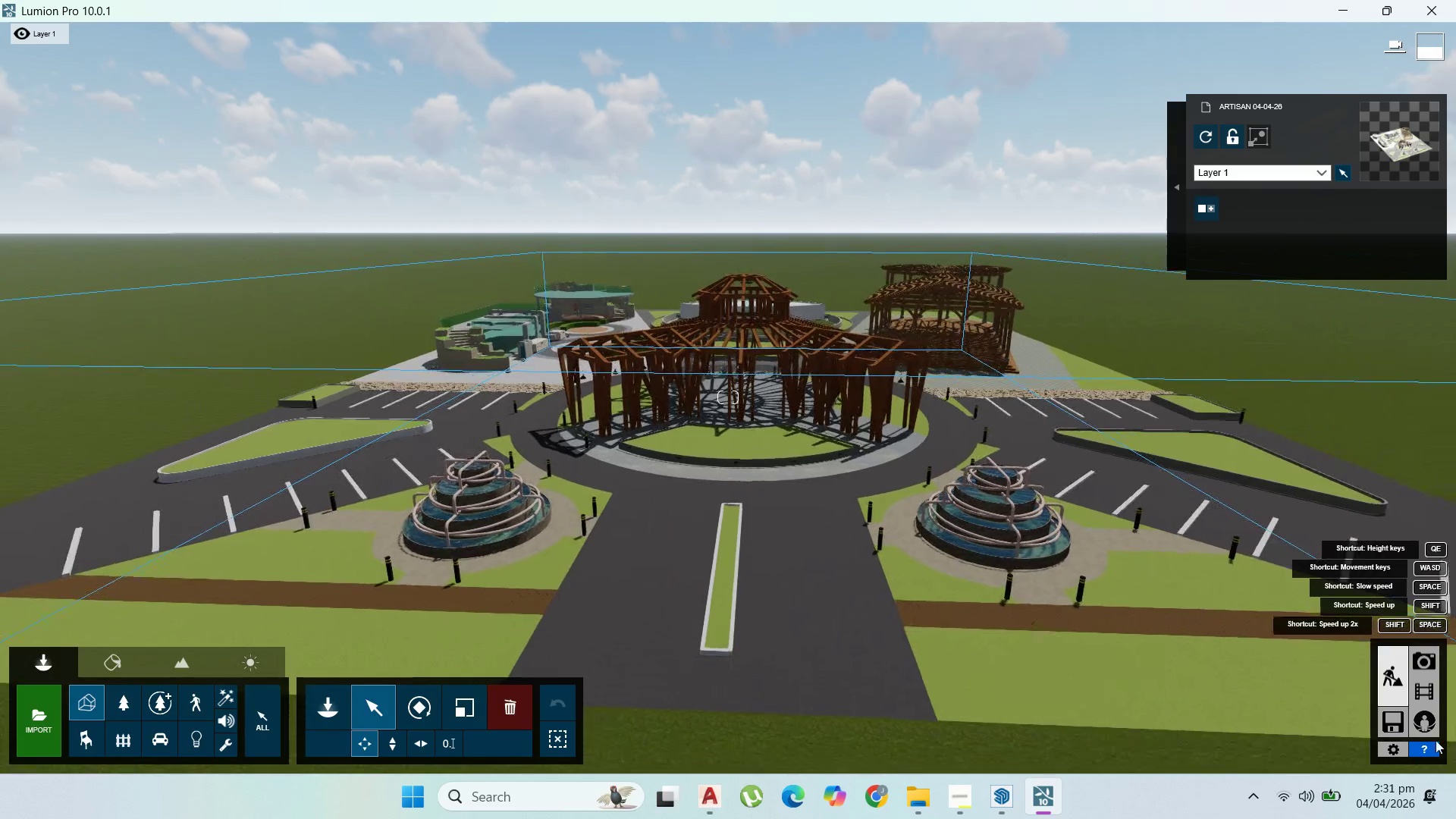 
hold_key(key=S, duration=0.61)
 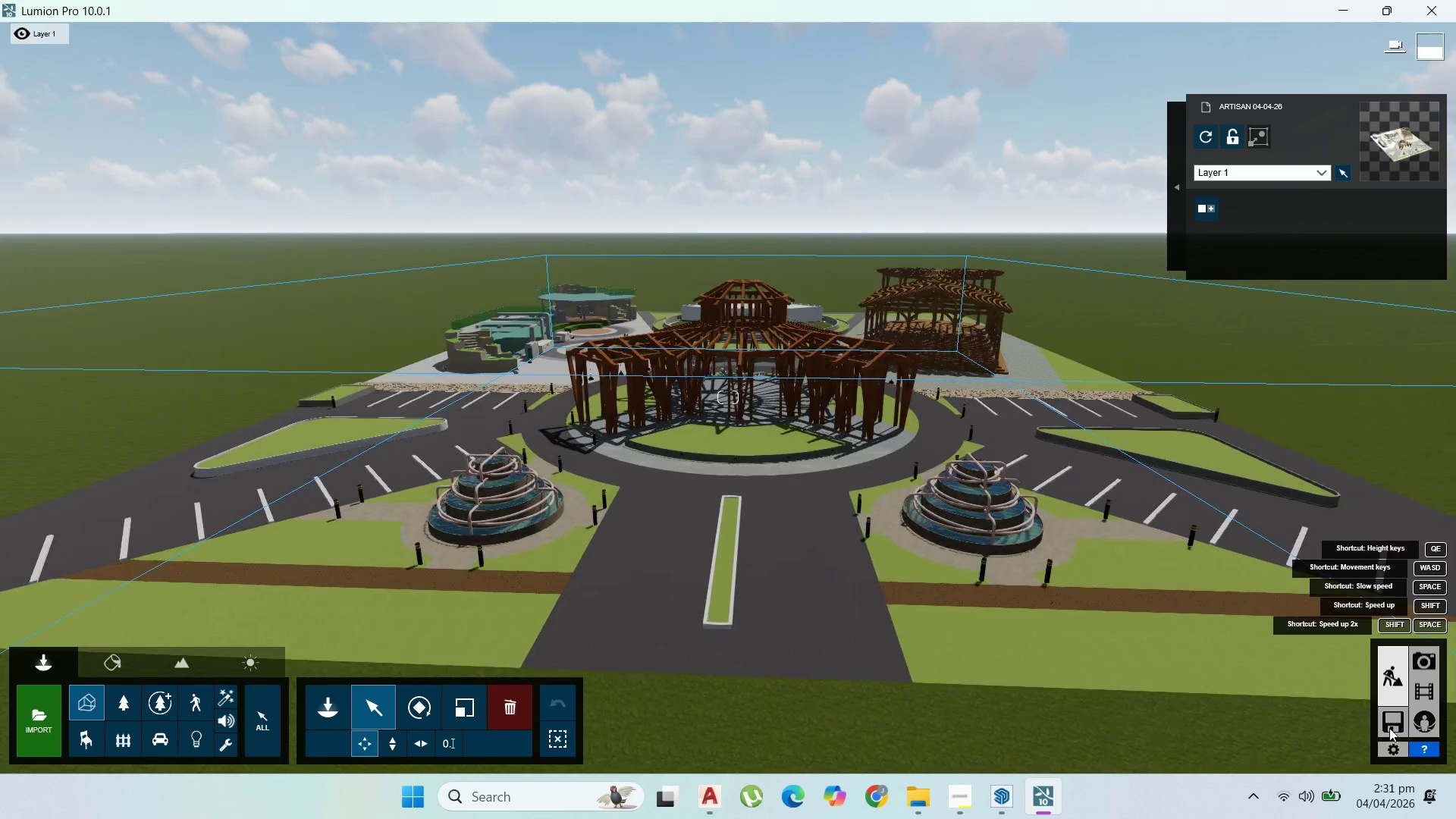 
left_click([1389, 728])
 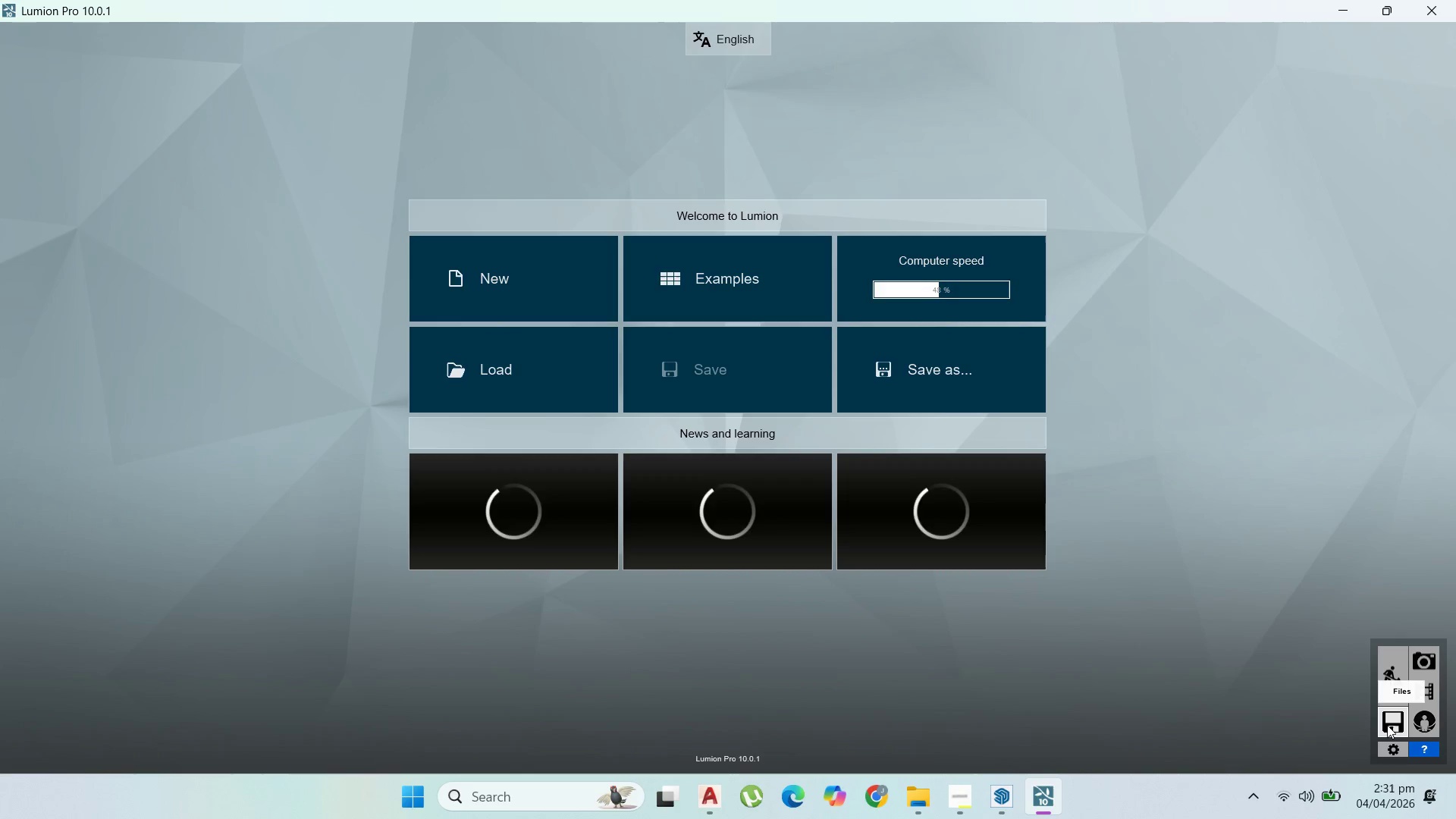 
wait(5.28)
 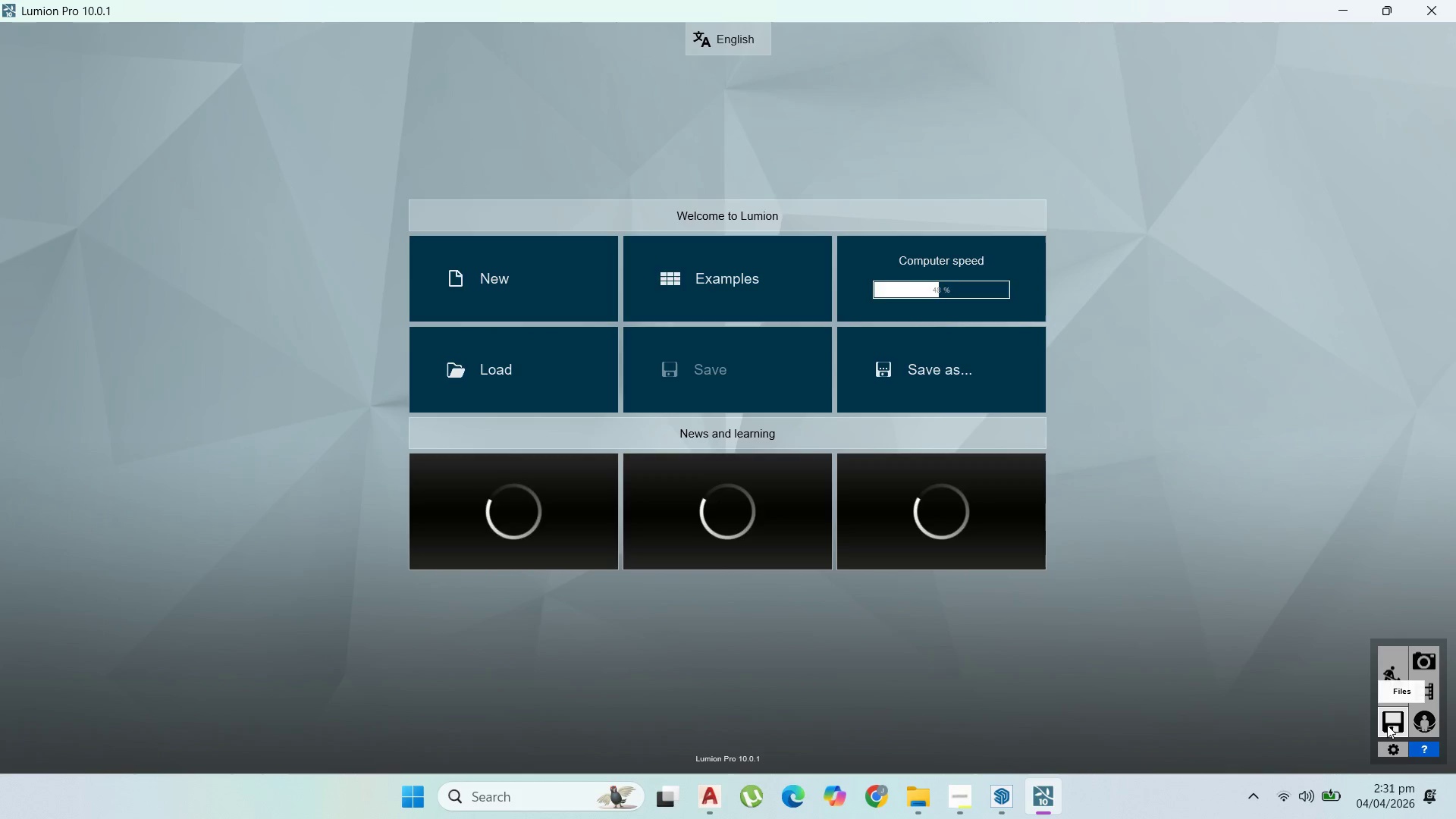 
left_click([989, 394])
 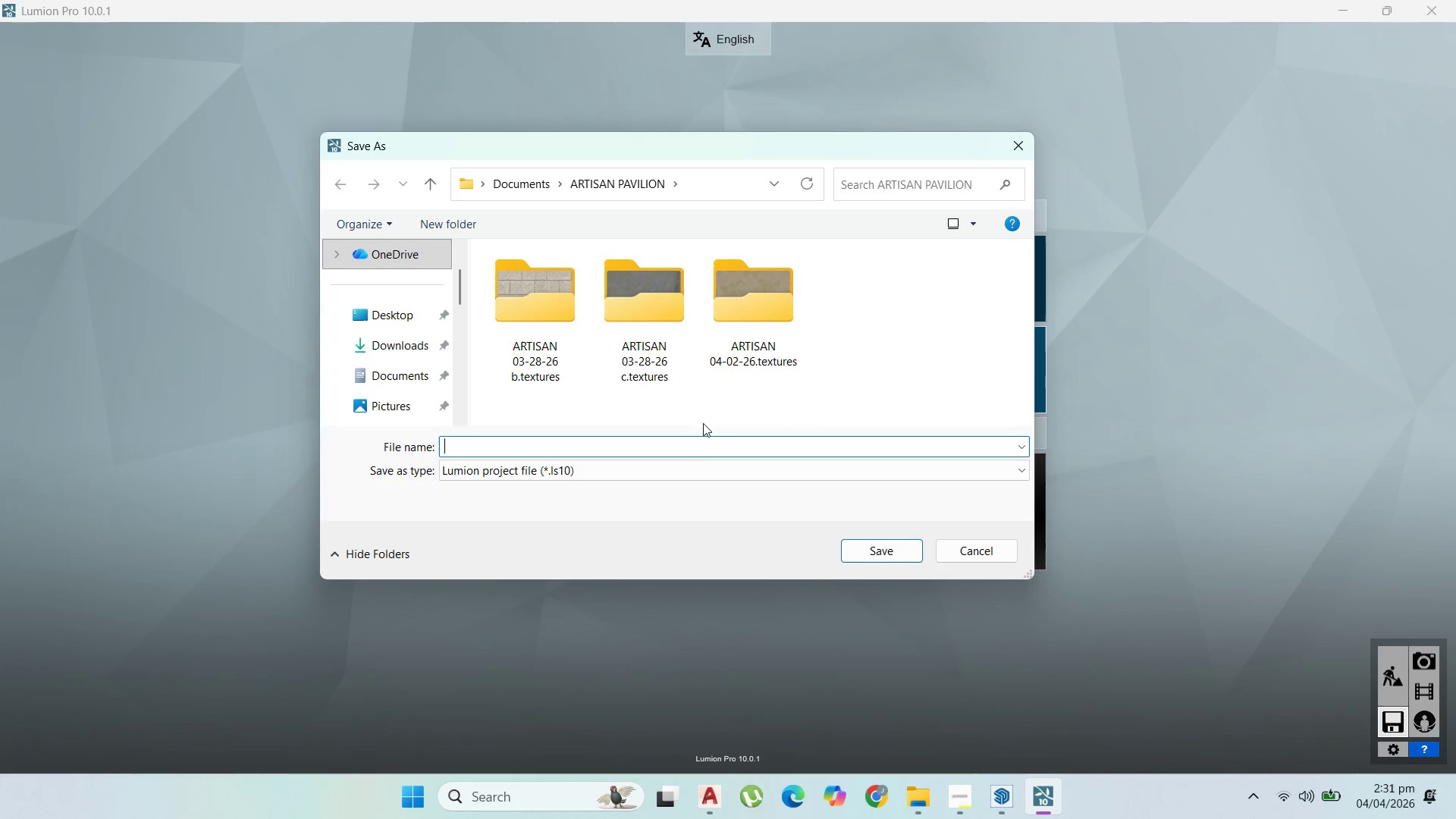 
type(mo)
 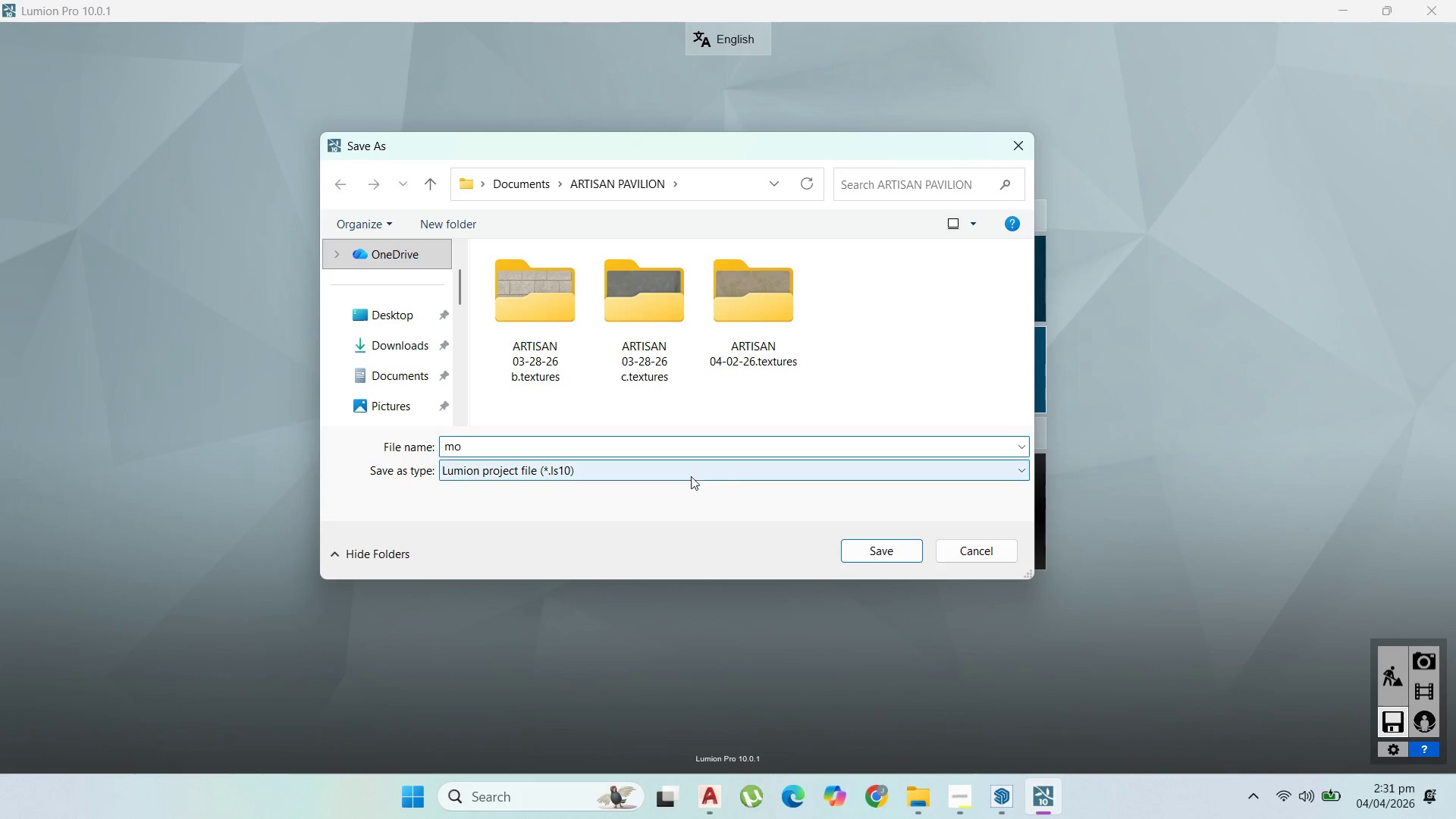 
type(del)
 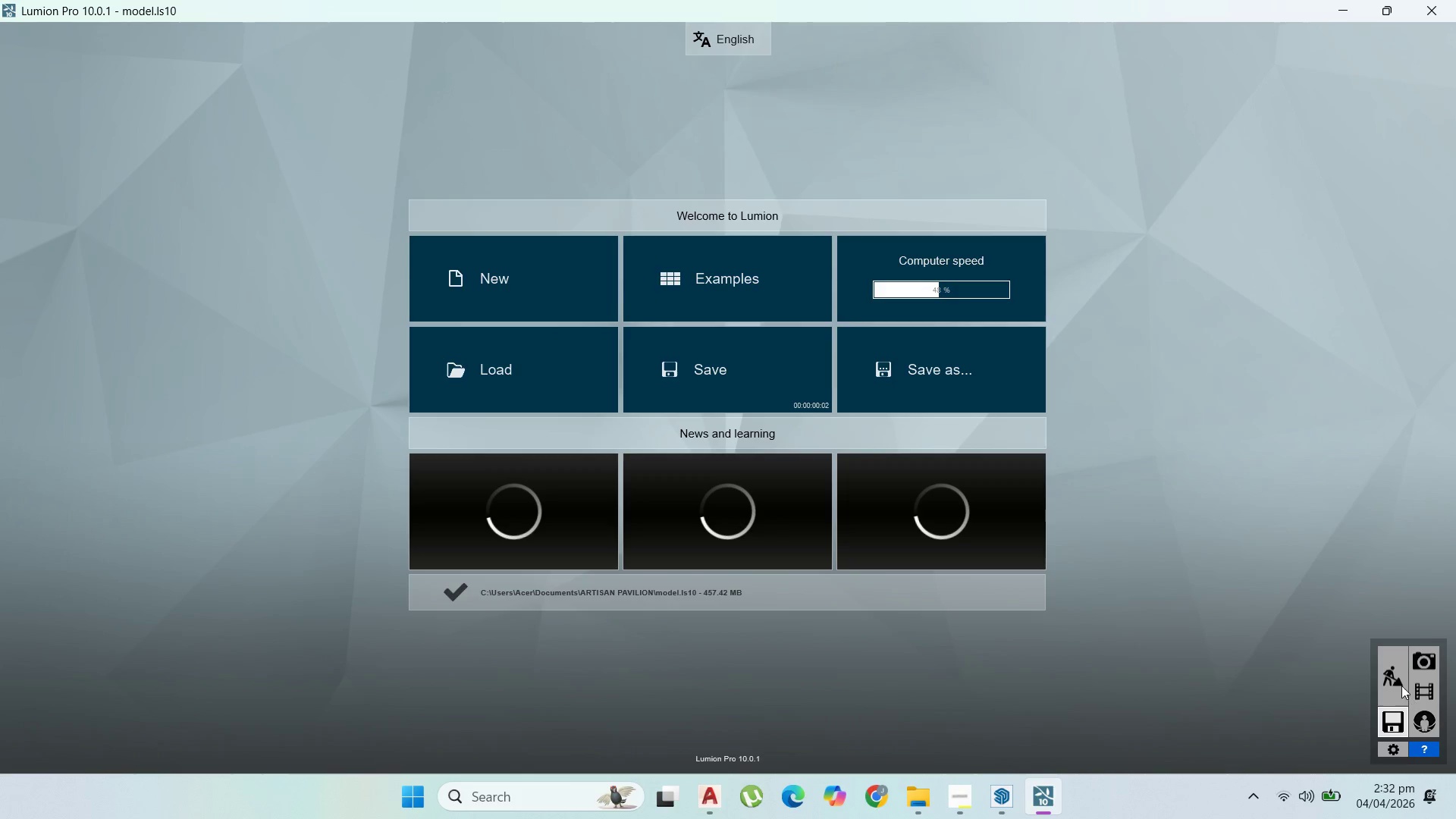 
wait(22.8)
 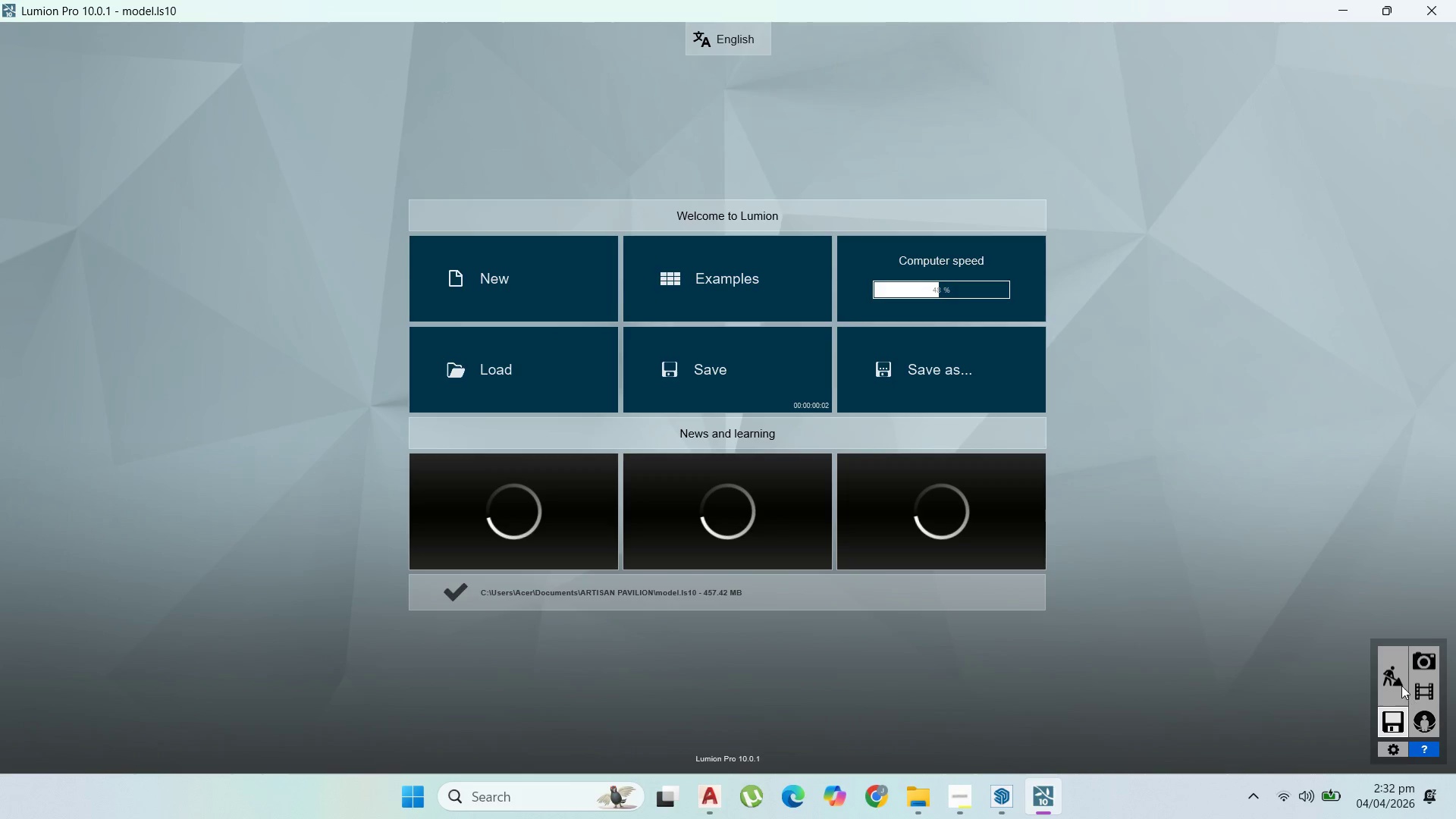 
double_click([1381, 676])
 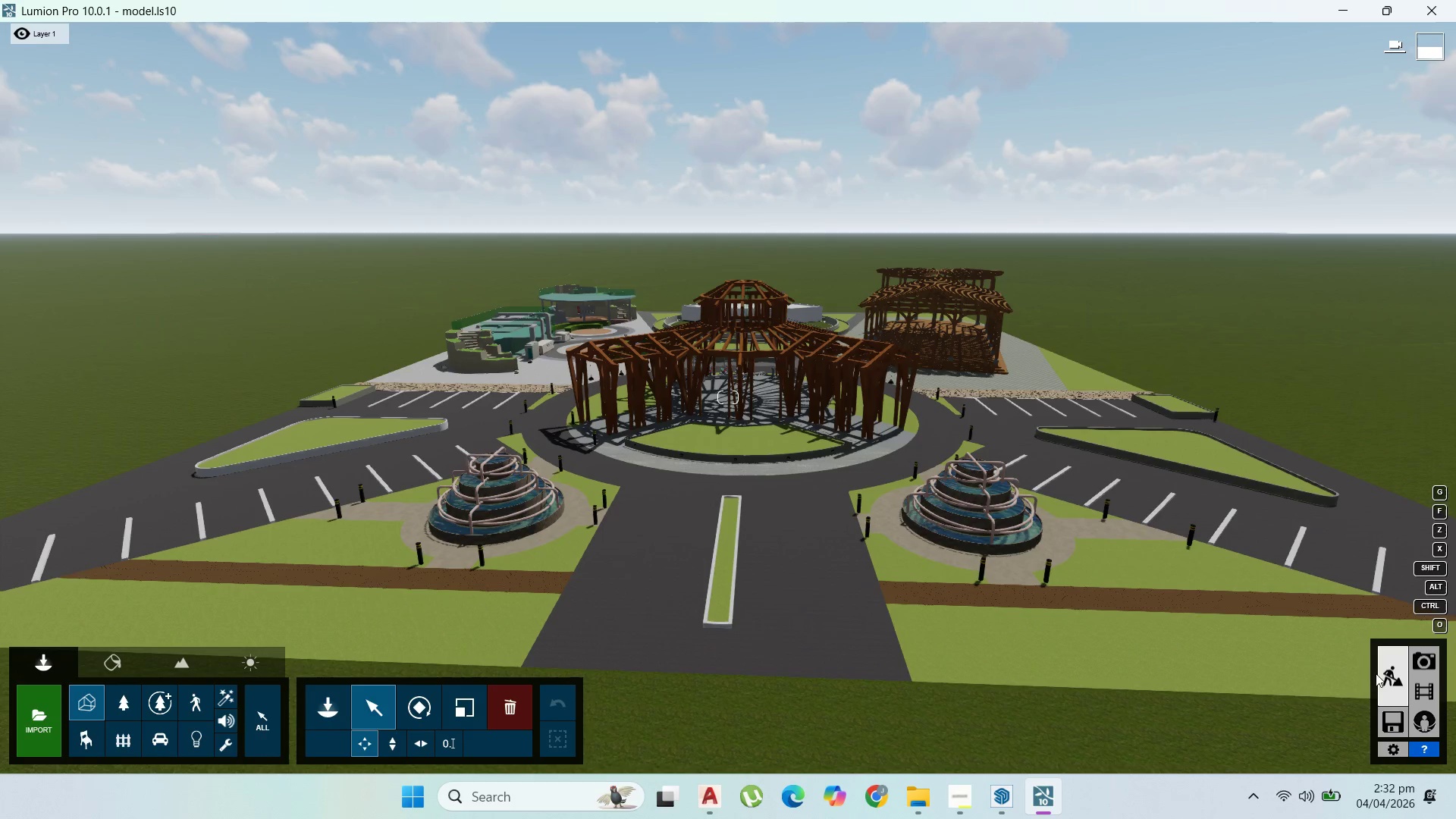 
scroll: coordinate [1059, 630], scroll_direction: up, amount: 5.0
 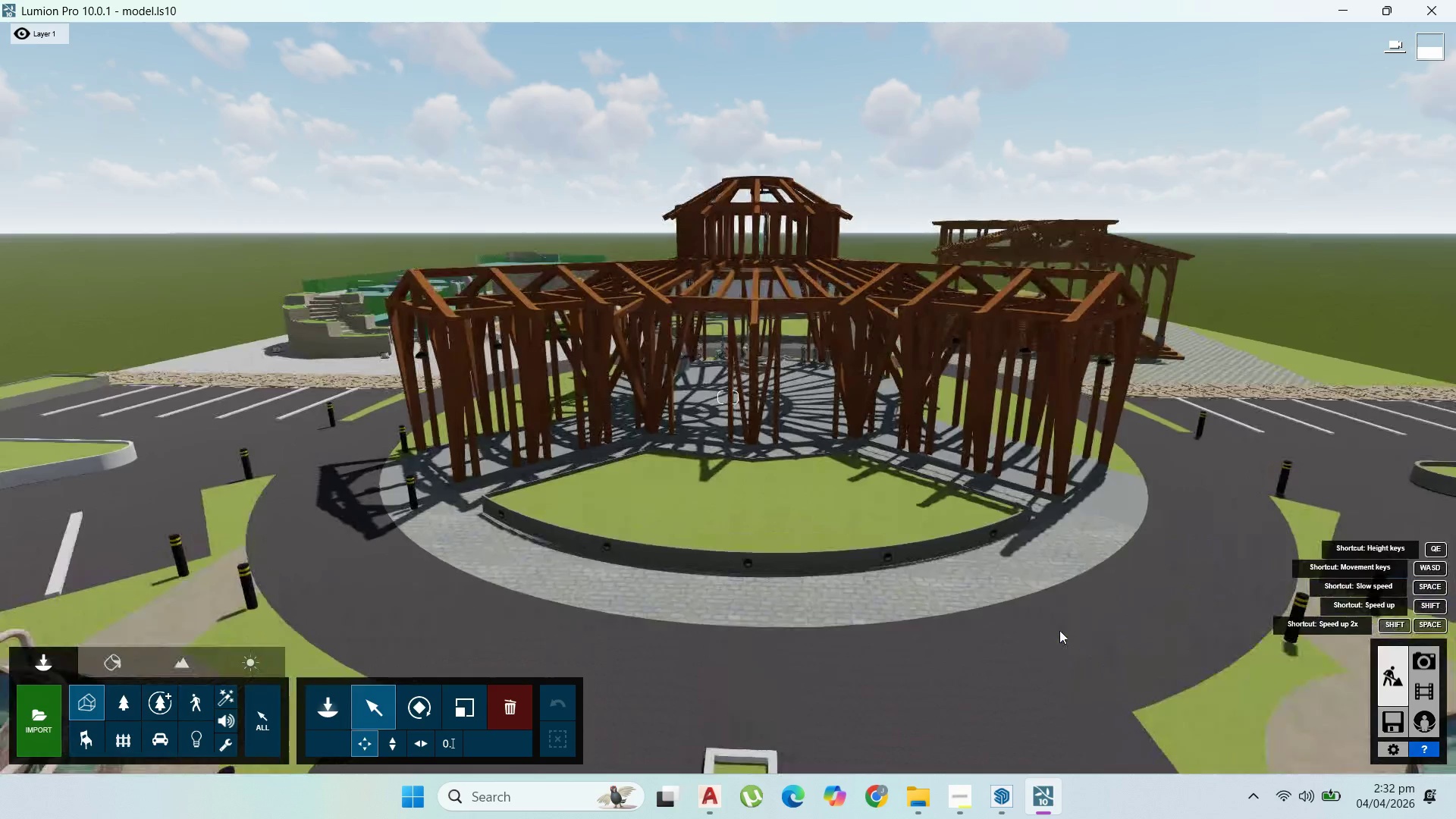 
hold_key(key=S, duration=1.52)
 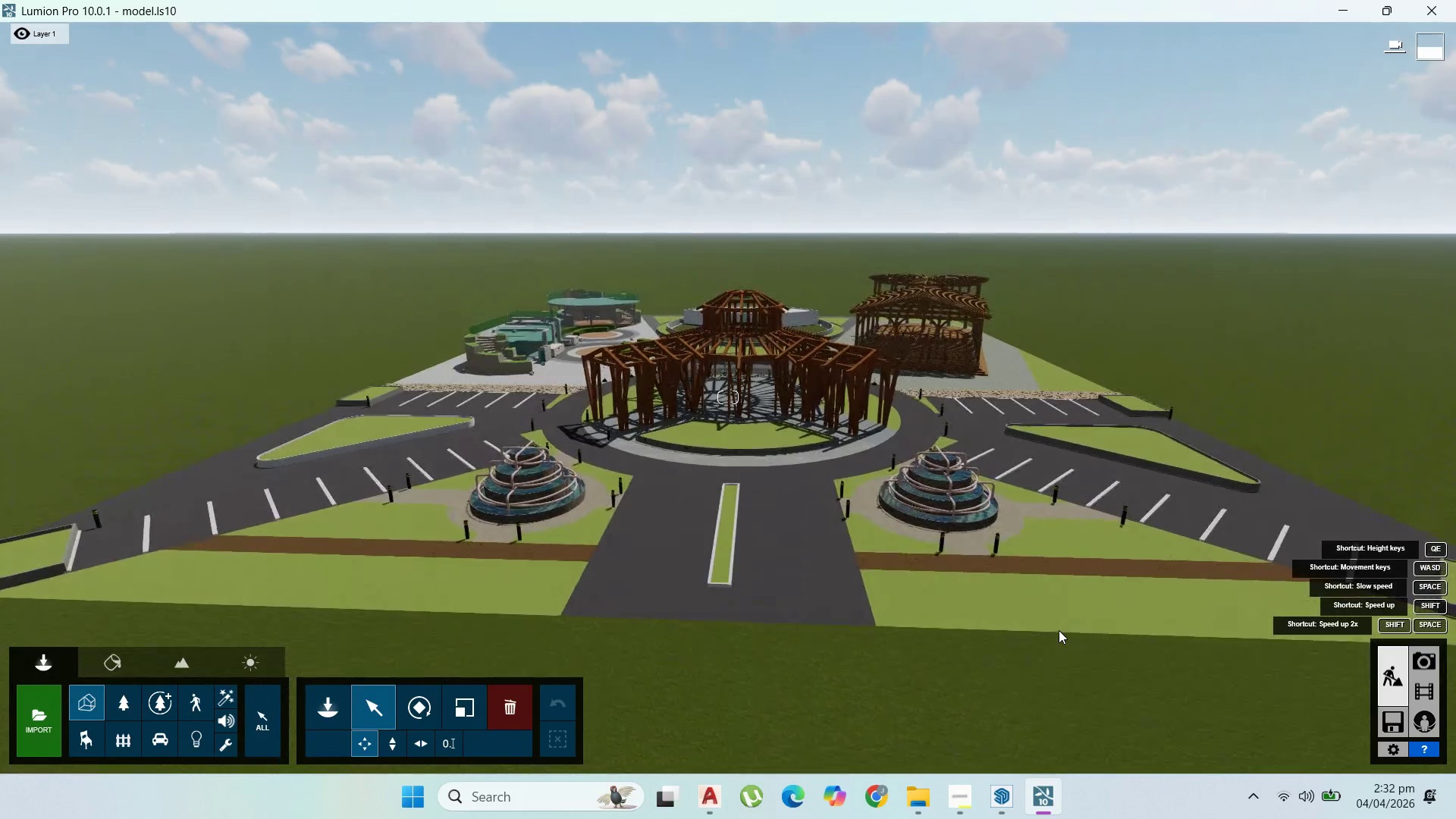 
type(ss)
 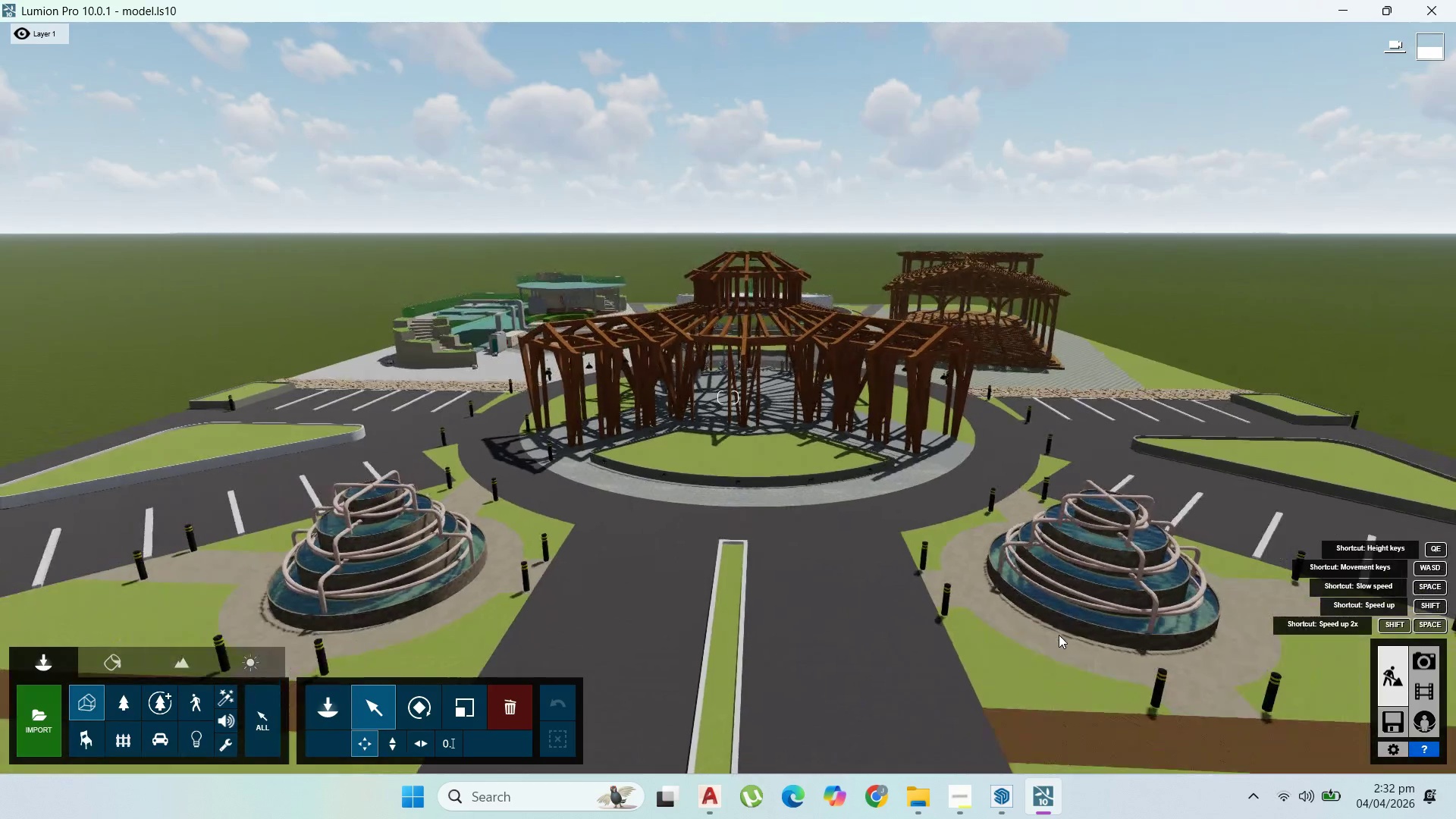 
scroll: coordinate [1059, 635], scroll_direction: down, amount: 5.0
 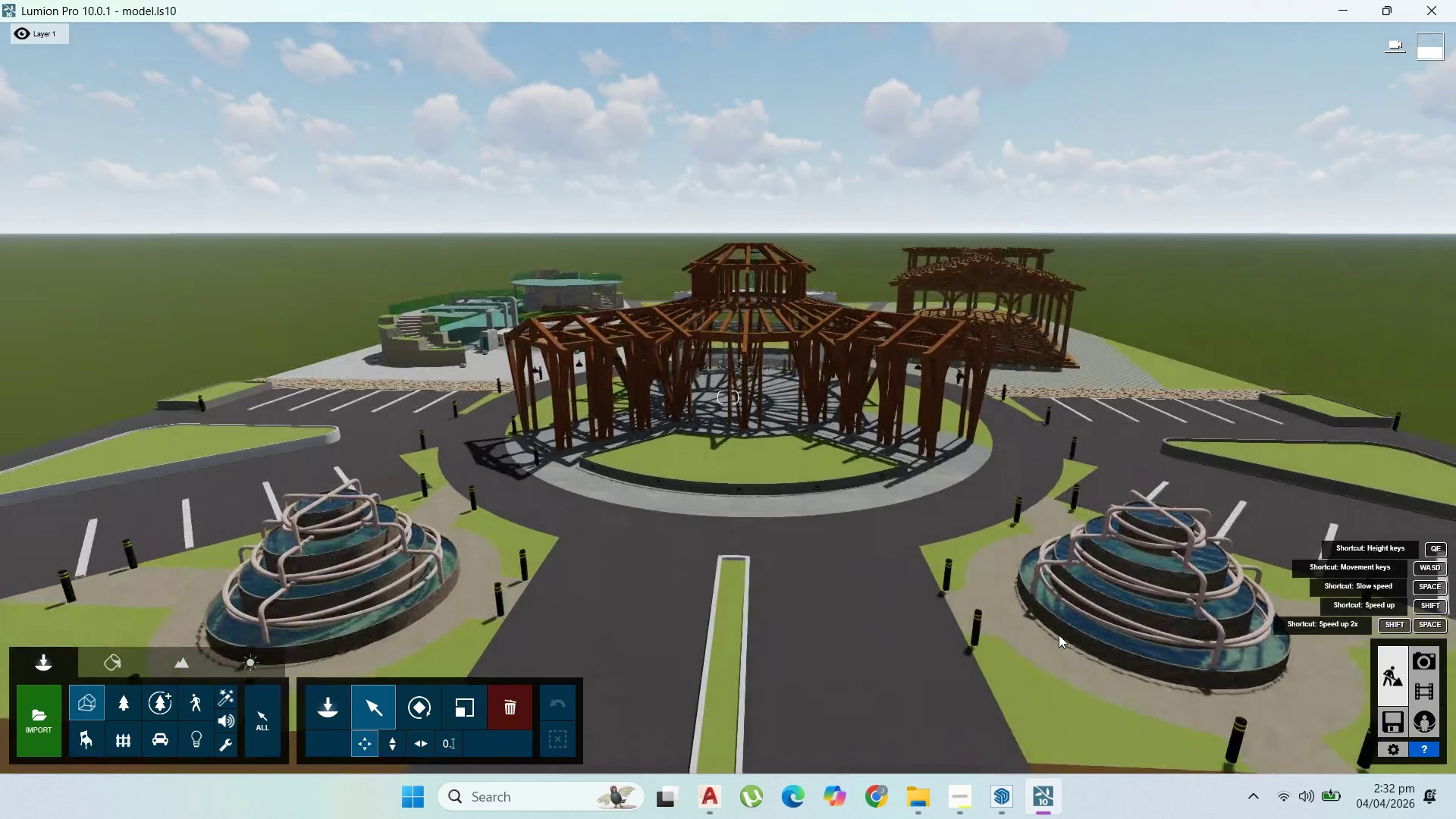 
scroll: coordinate [1059, 635], scroll_direction: up, amount: 3.0
 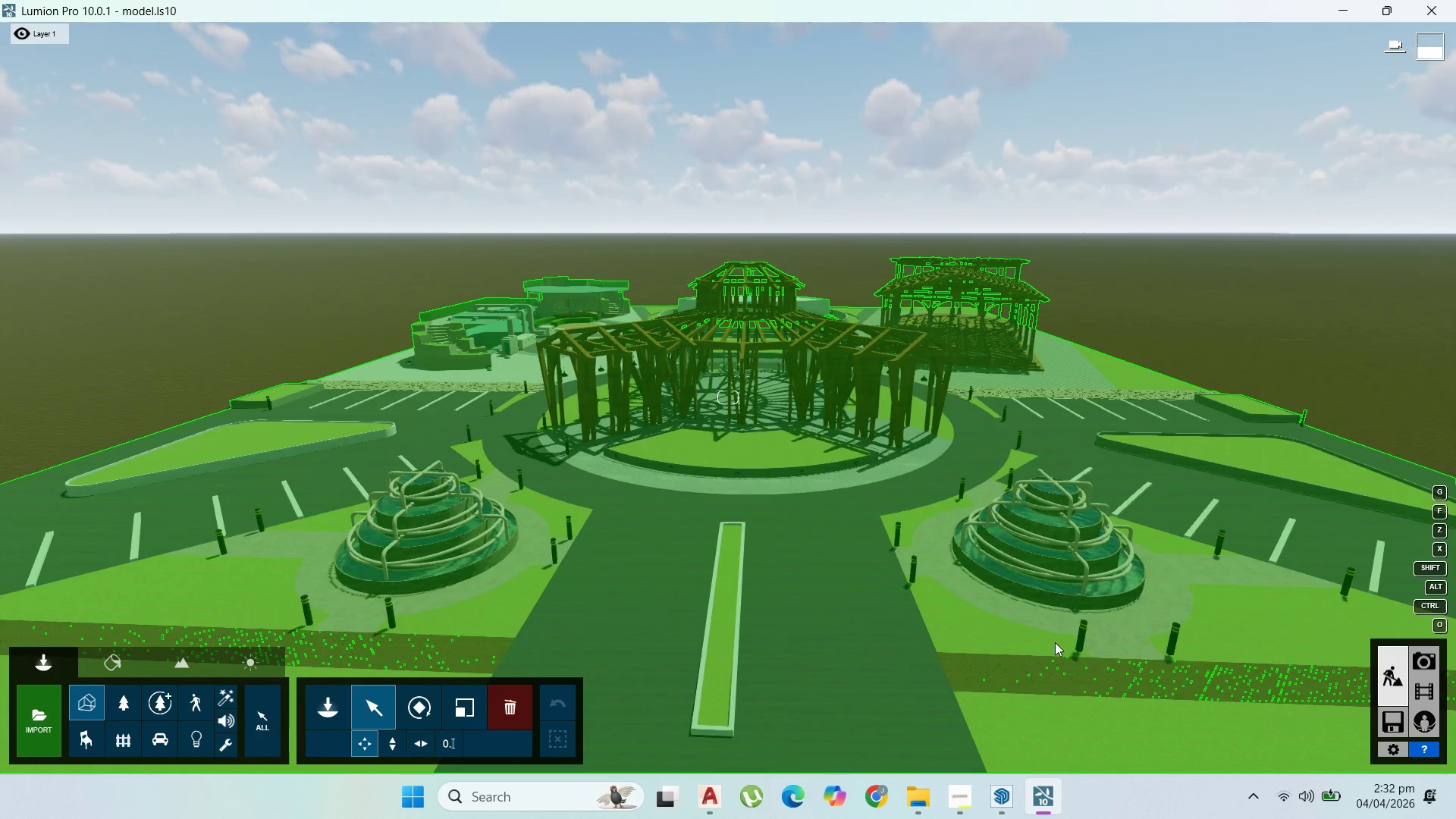 
right_click([1059, 635])
 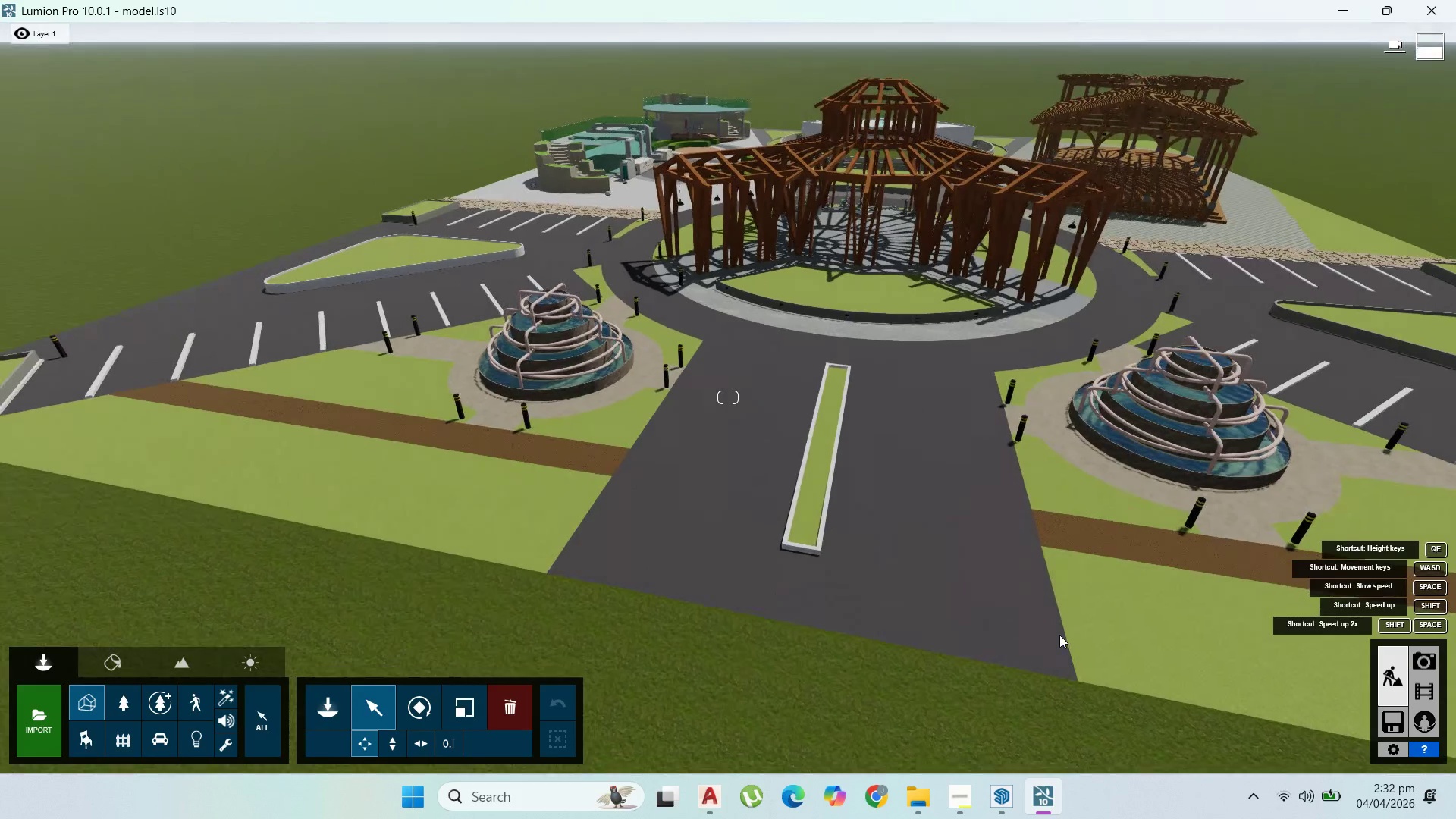 
scroll: coordinate [1060, 635], scroll_direction: up, amount: 4.0
 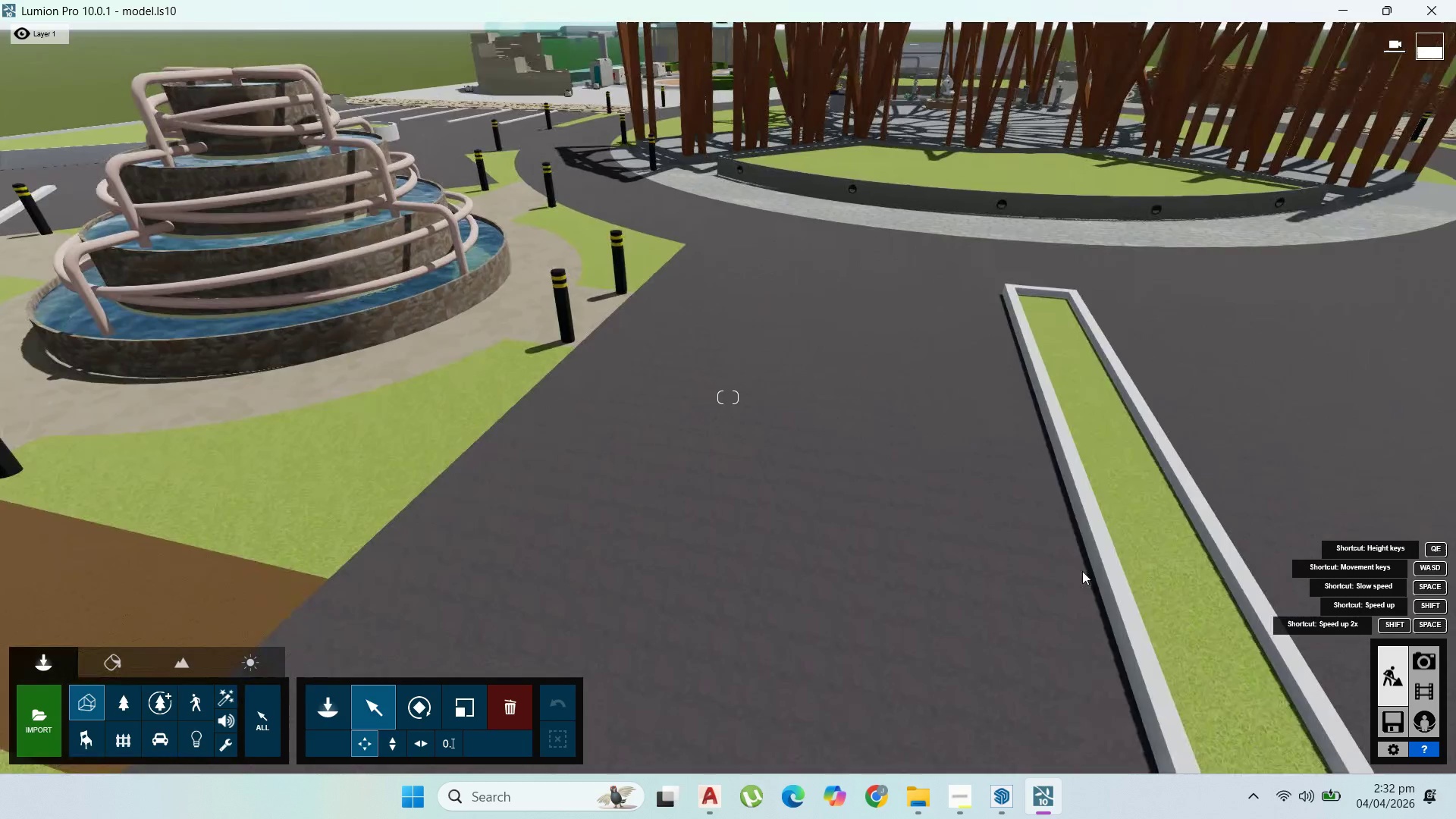 
right_click([1060, 617])
 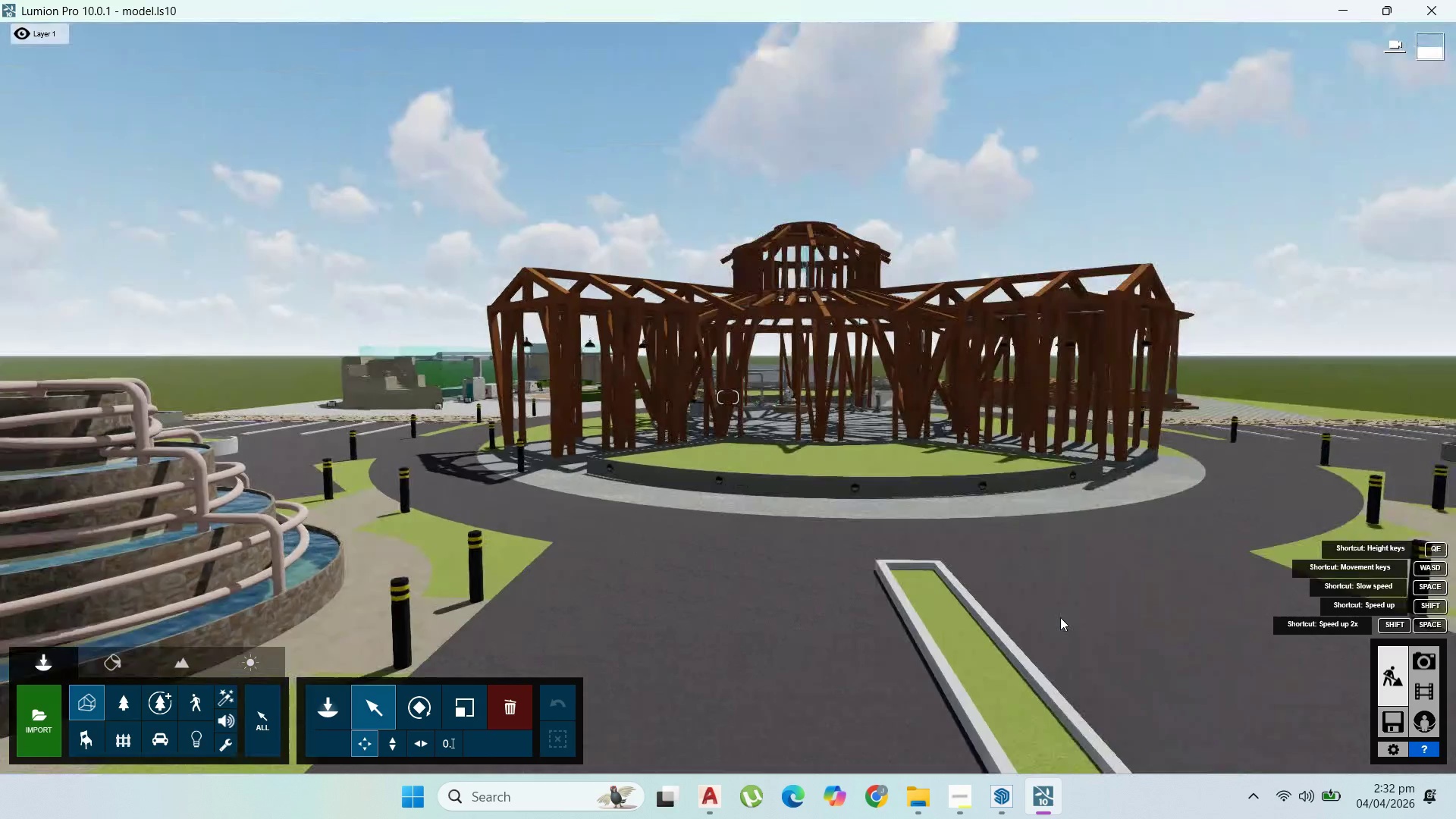 
scroll: coordinate [1060, 617], scroll_direction: down, amount: 4.0
 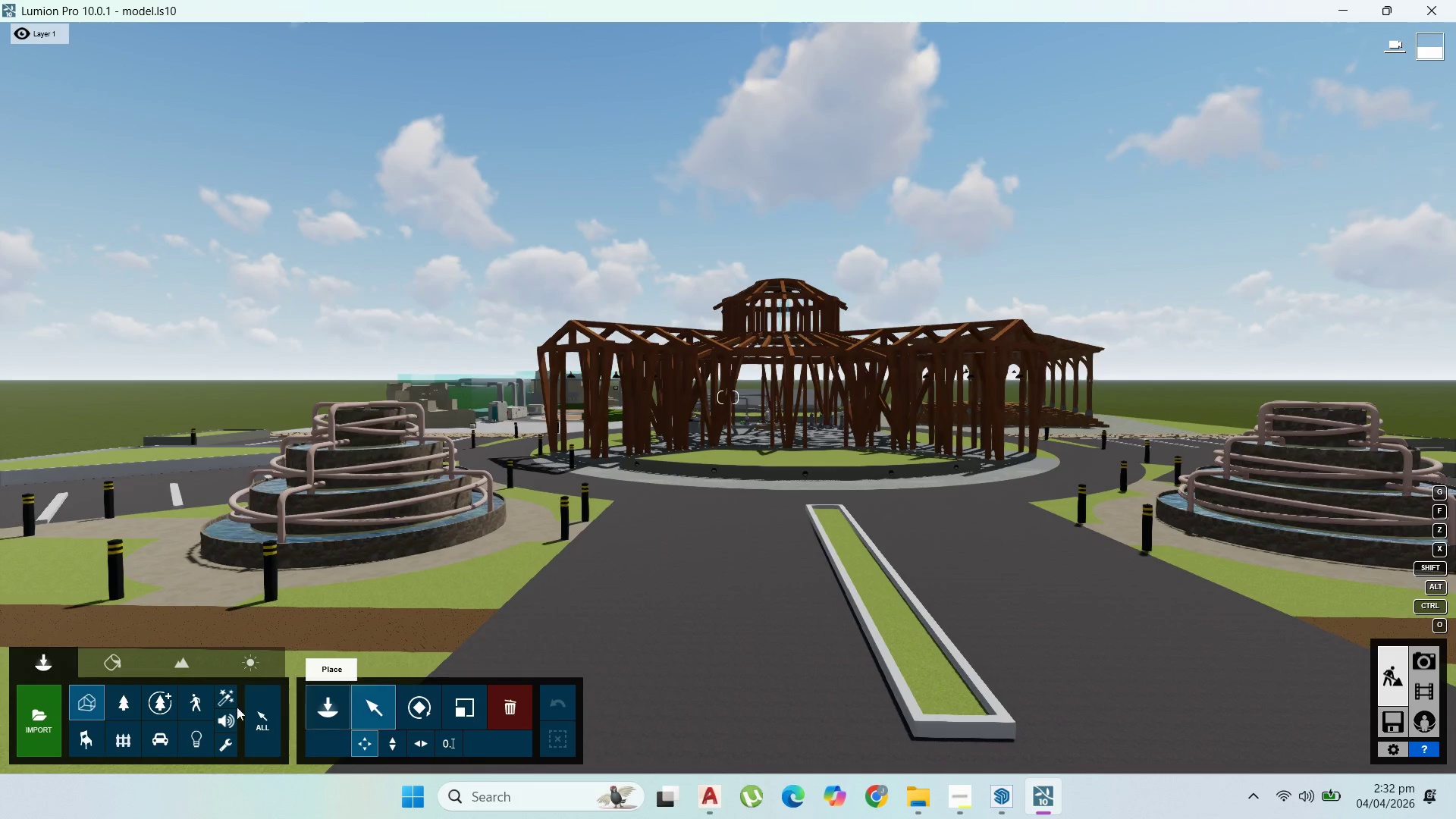 
left_click([125, 664])
 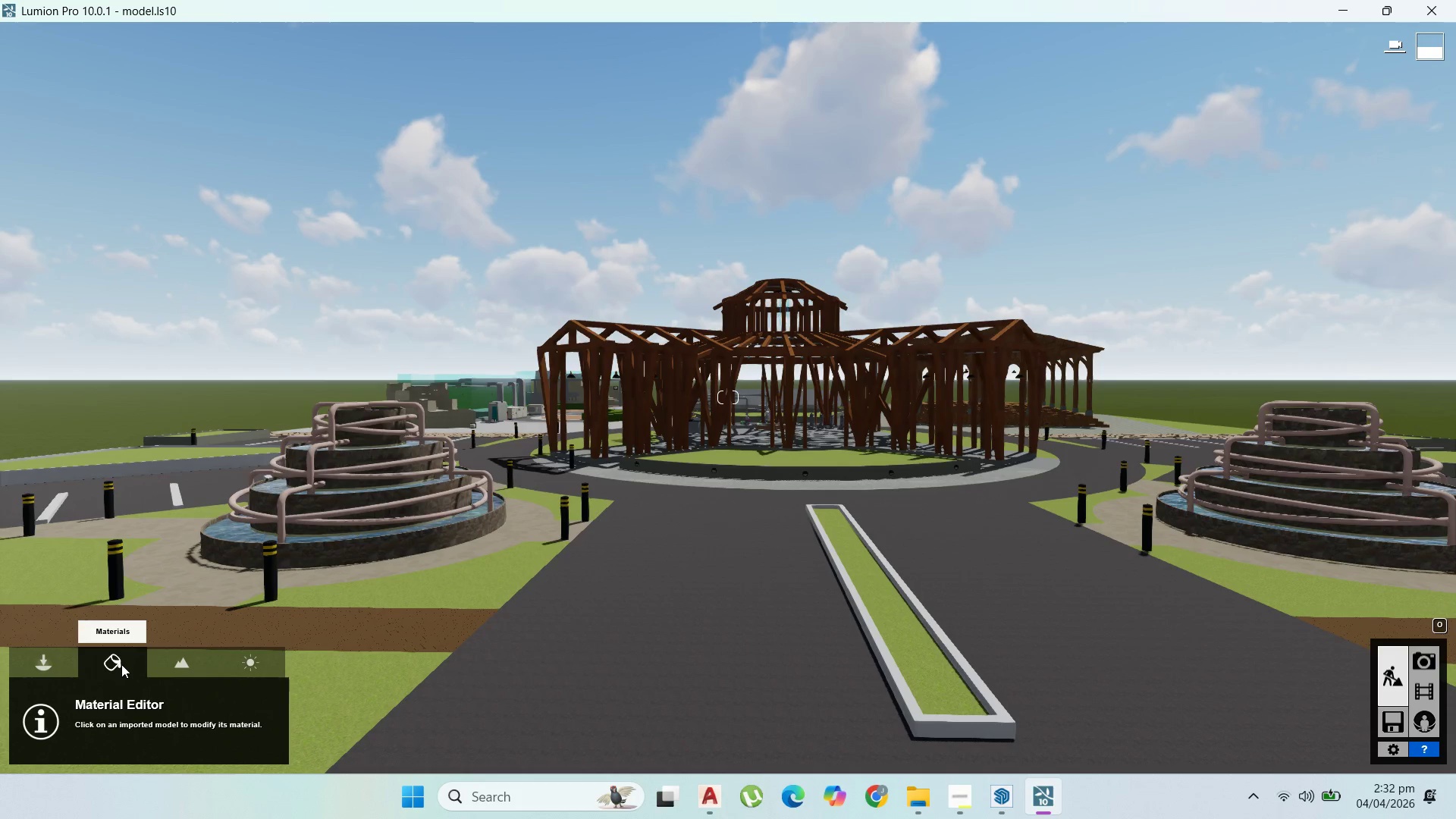 
wait(8.31)
 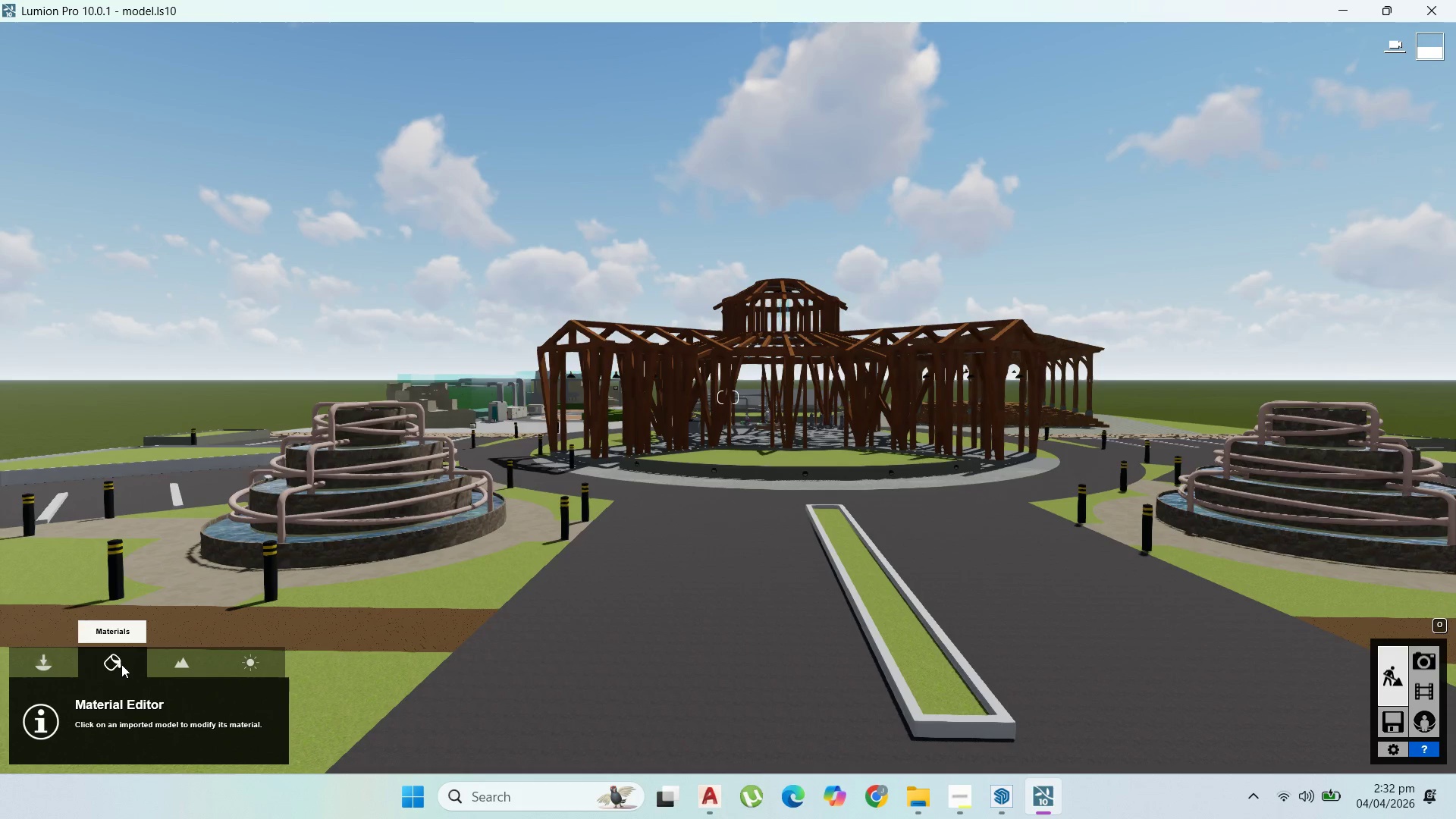 
left_click([119, 665])
 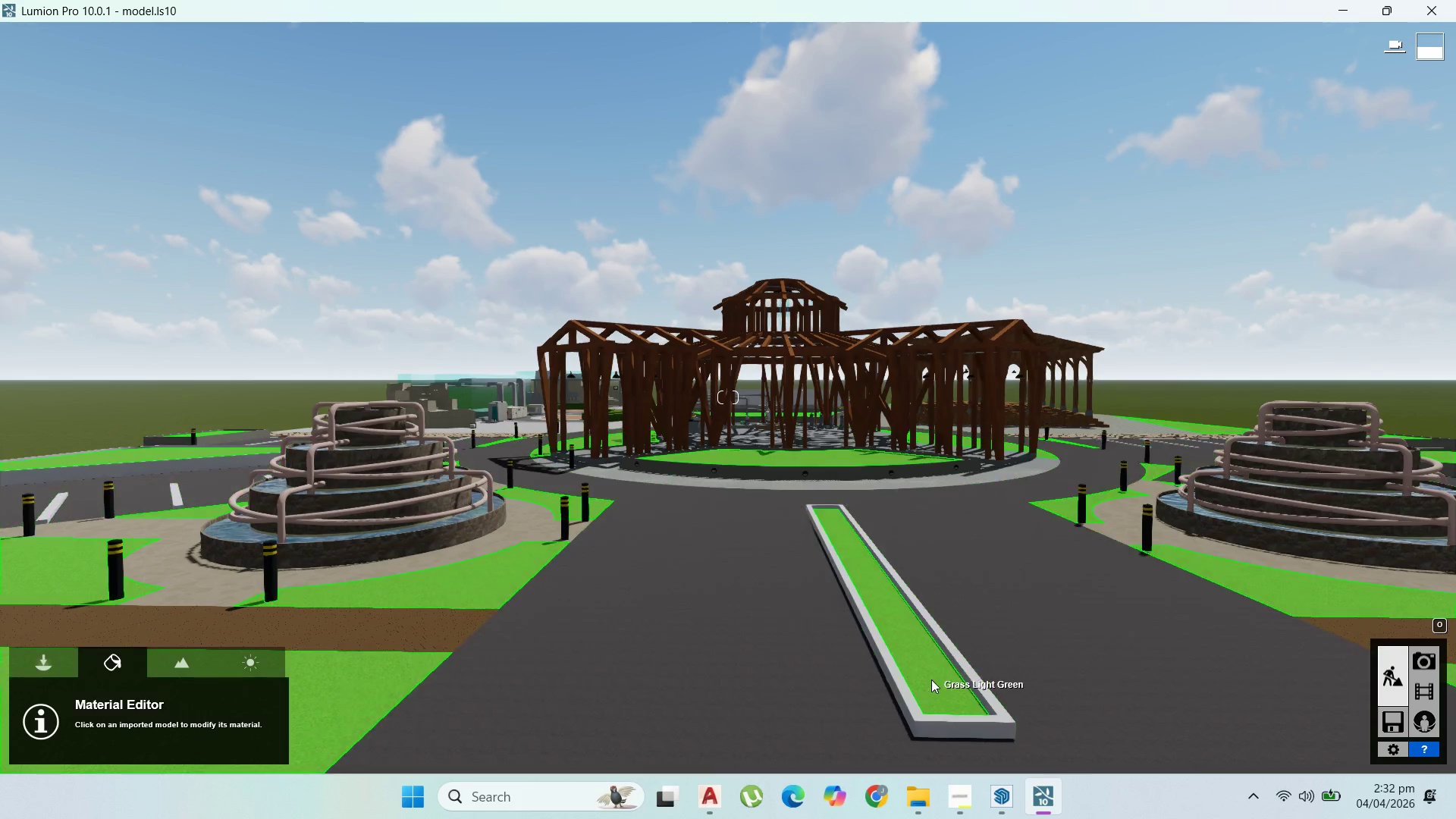 
left_click([932, 679])
 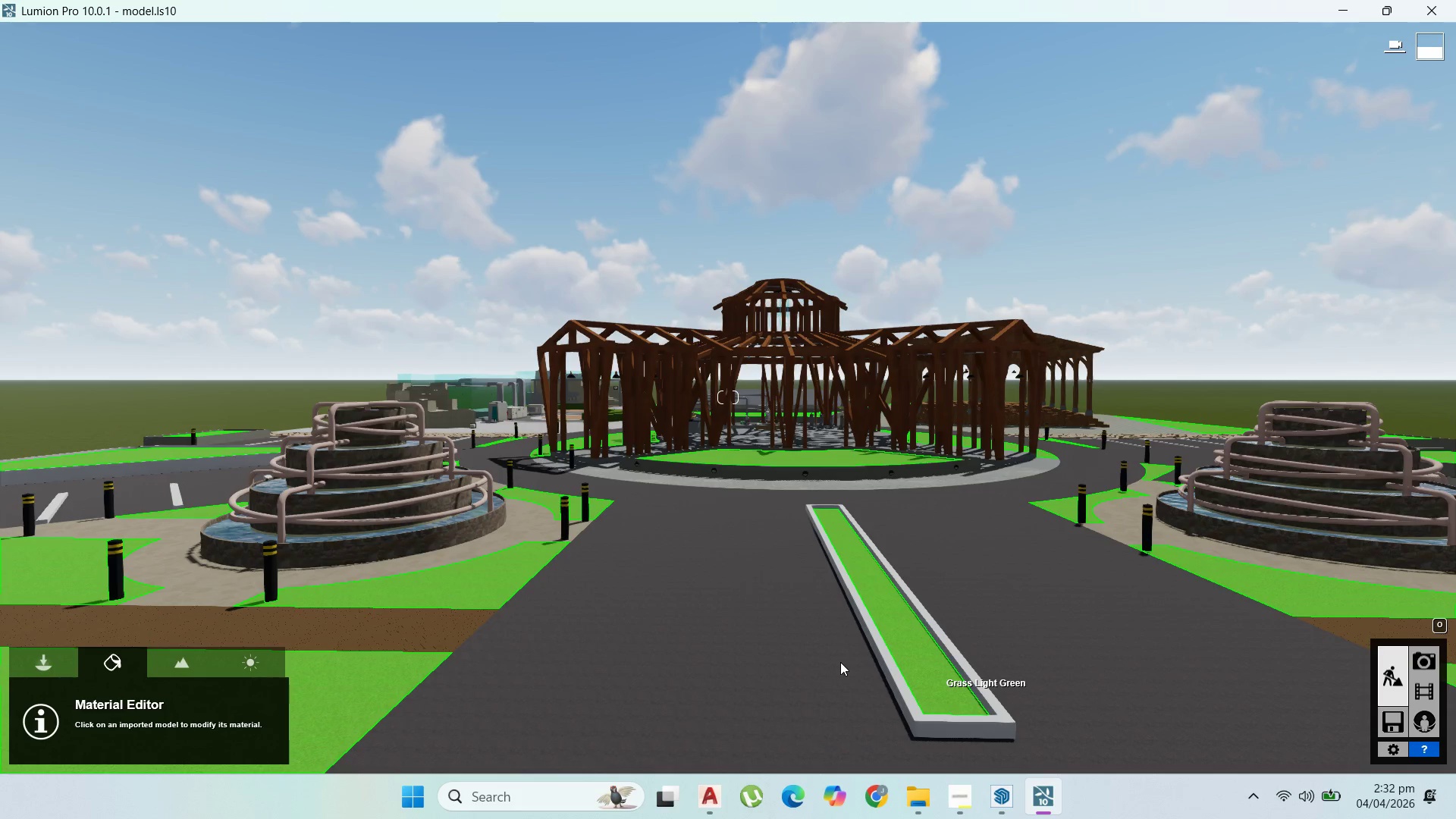 
wait(12.45)
 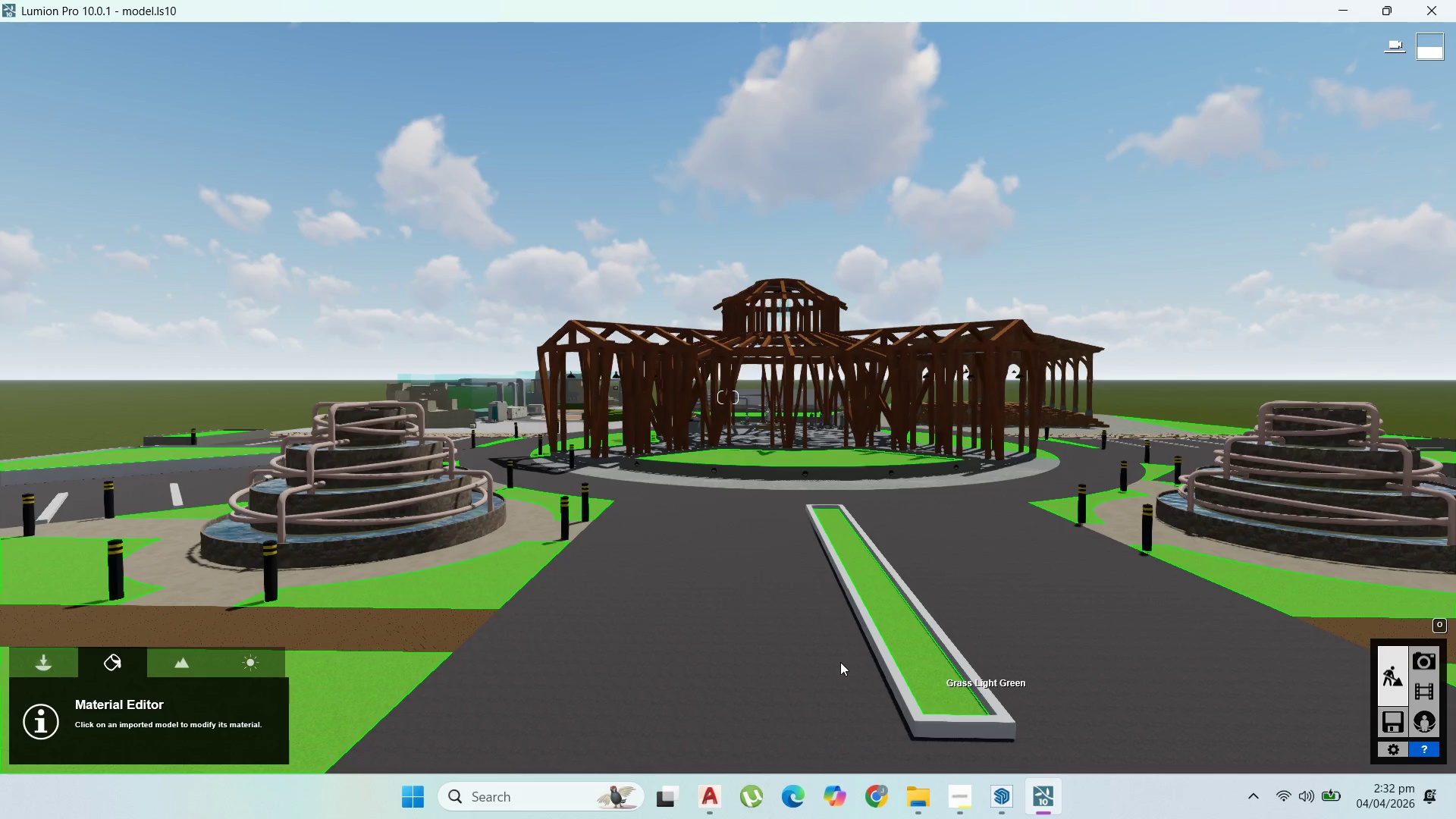 
left_click([27, 264])
 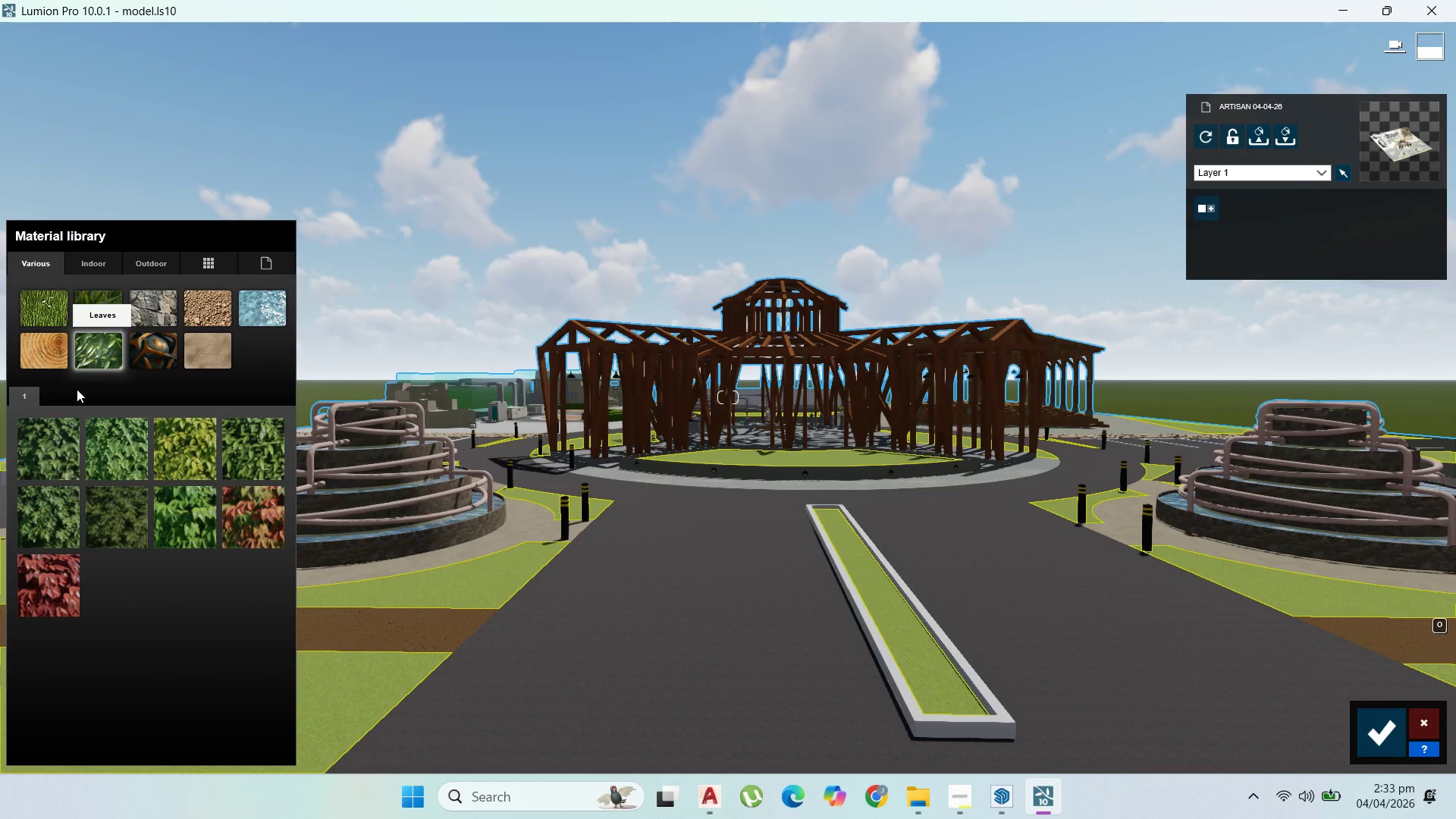 
left_click([91, 294])
 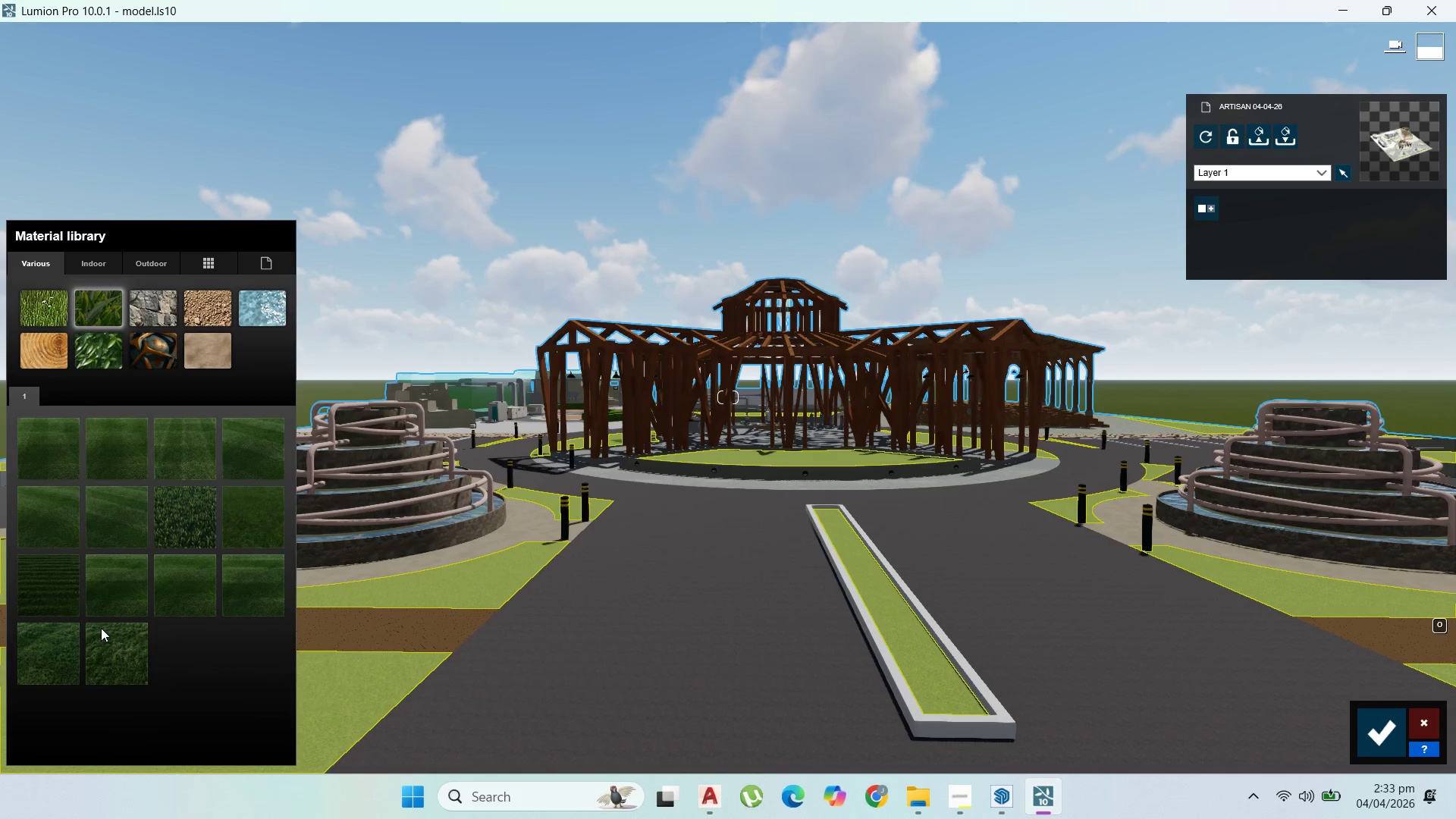 
left_click([52, 644])
 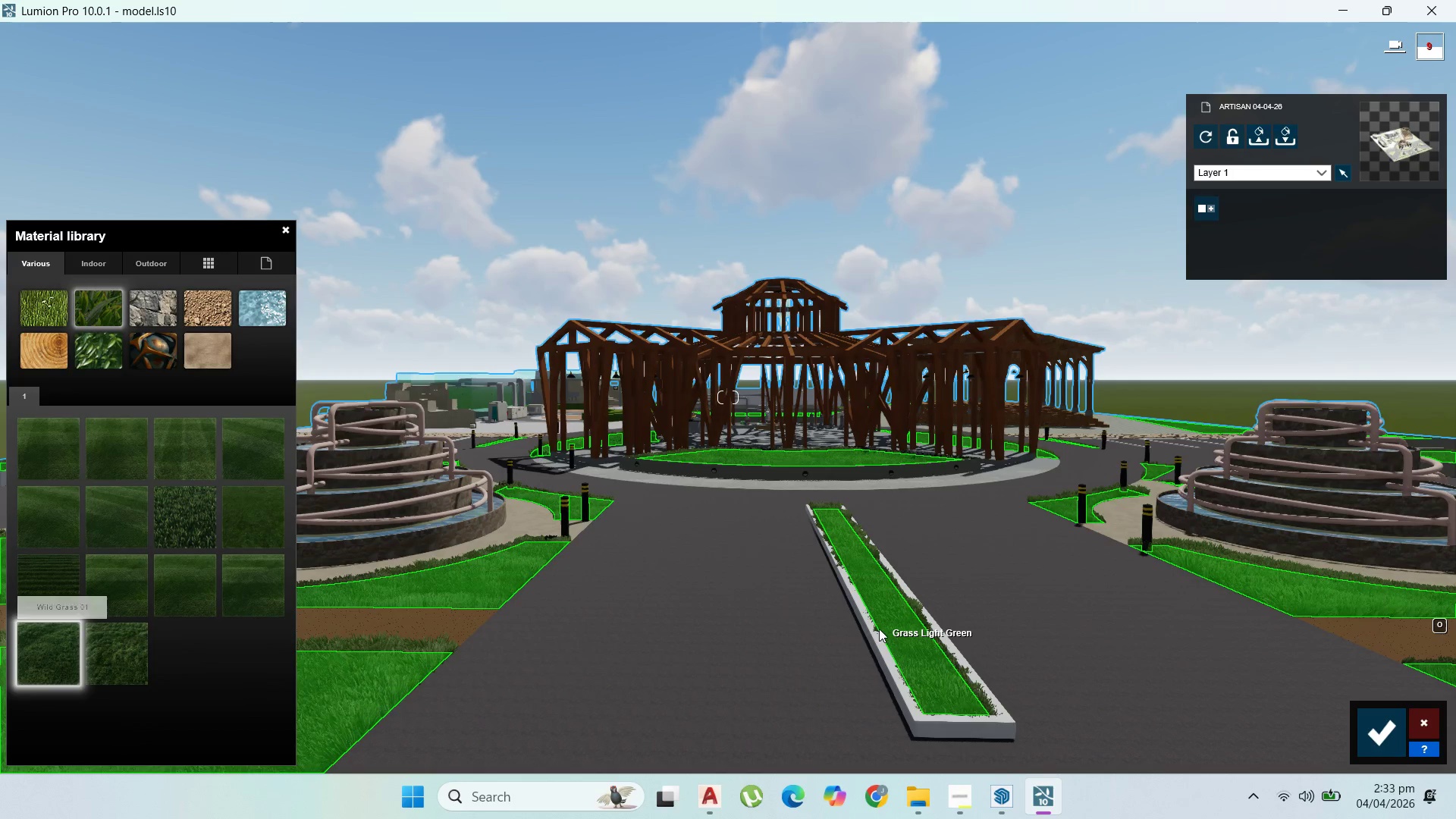 
scroll: coordinate [896, 629], scroll_direction: down, amount: 4.0
 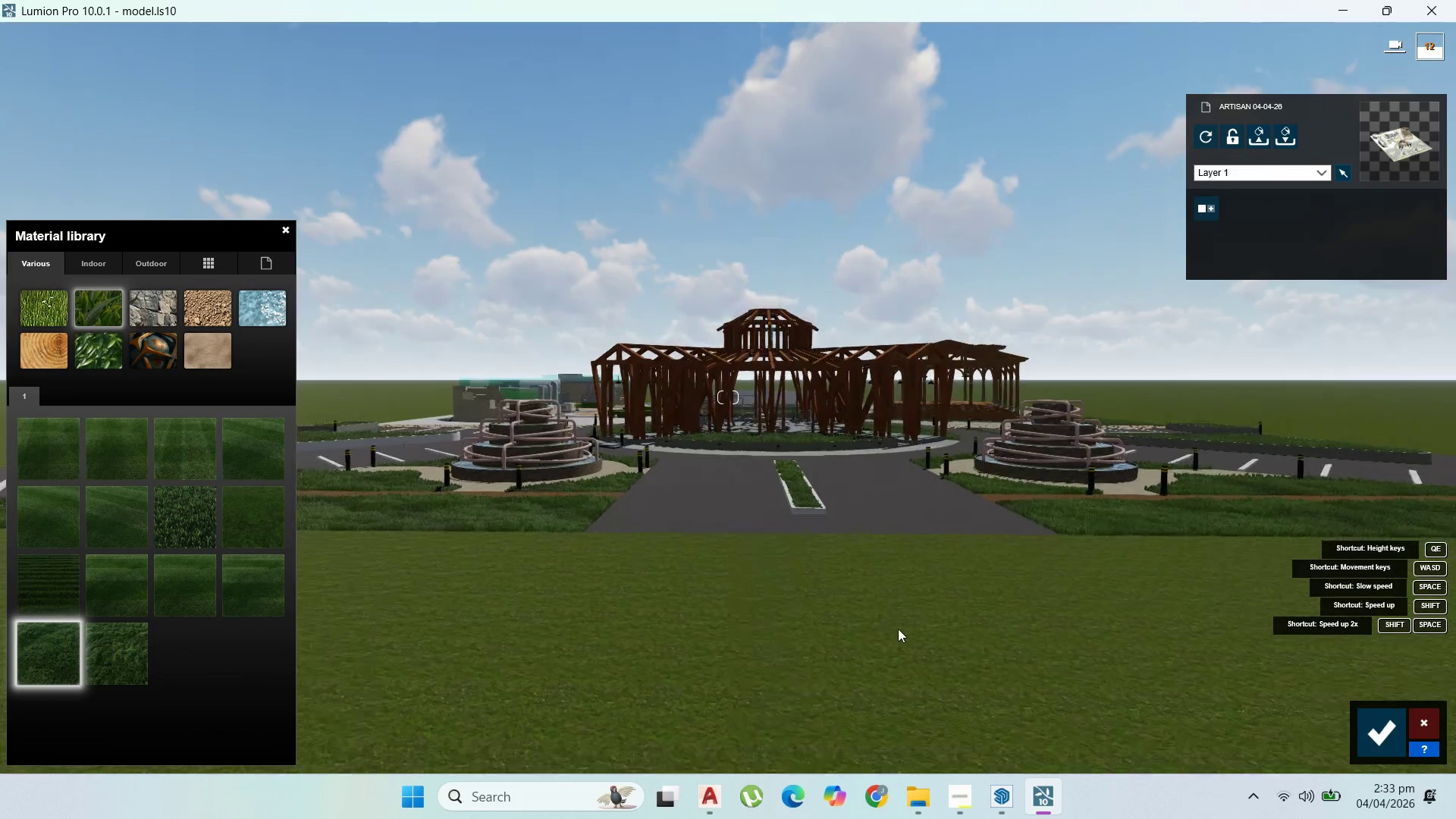 
scroll: coordinate [912, 621], scroll_direction: up, amount: 4.0
 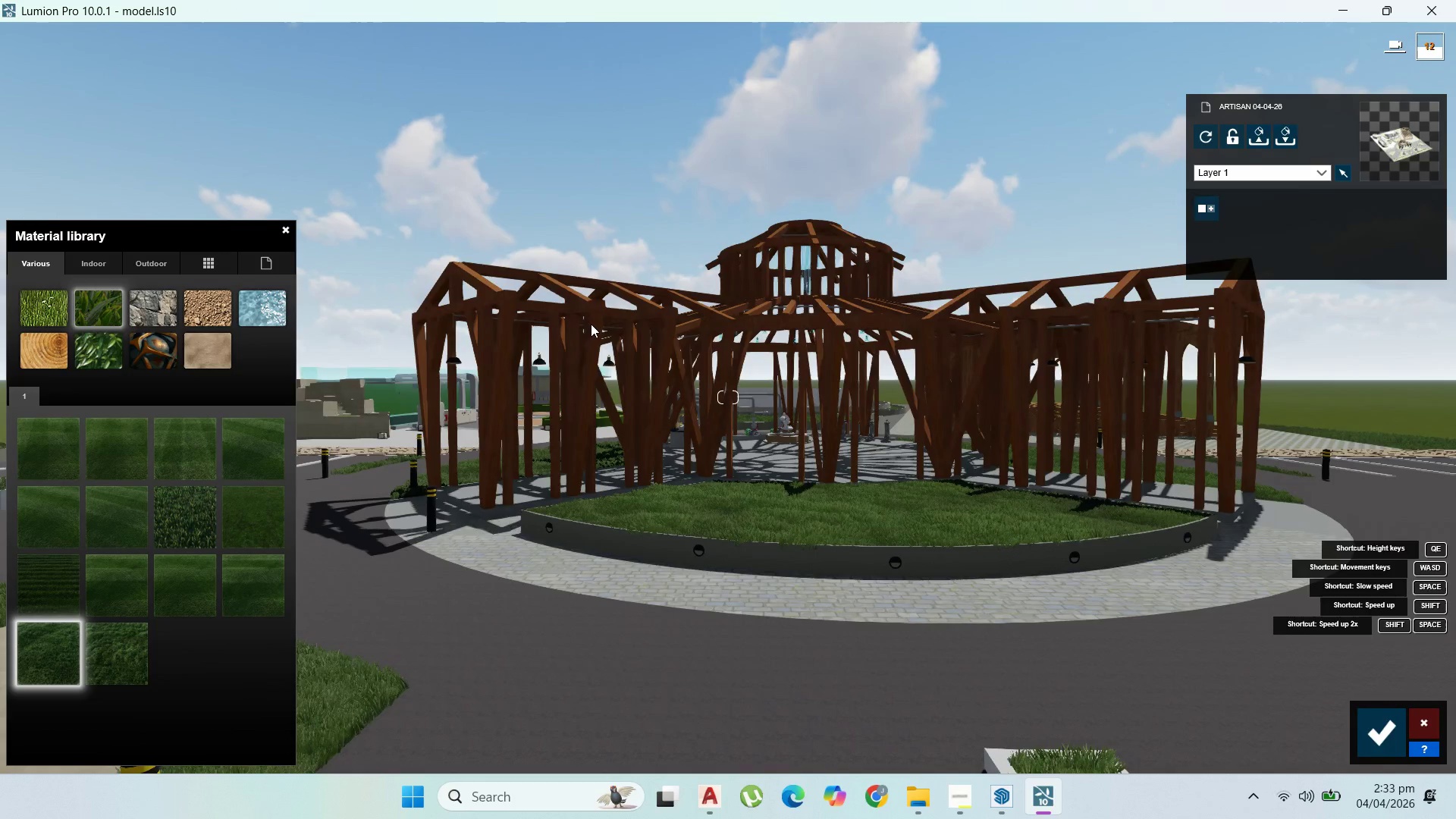 
left_click([576, 353])
 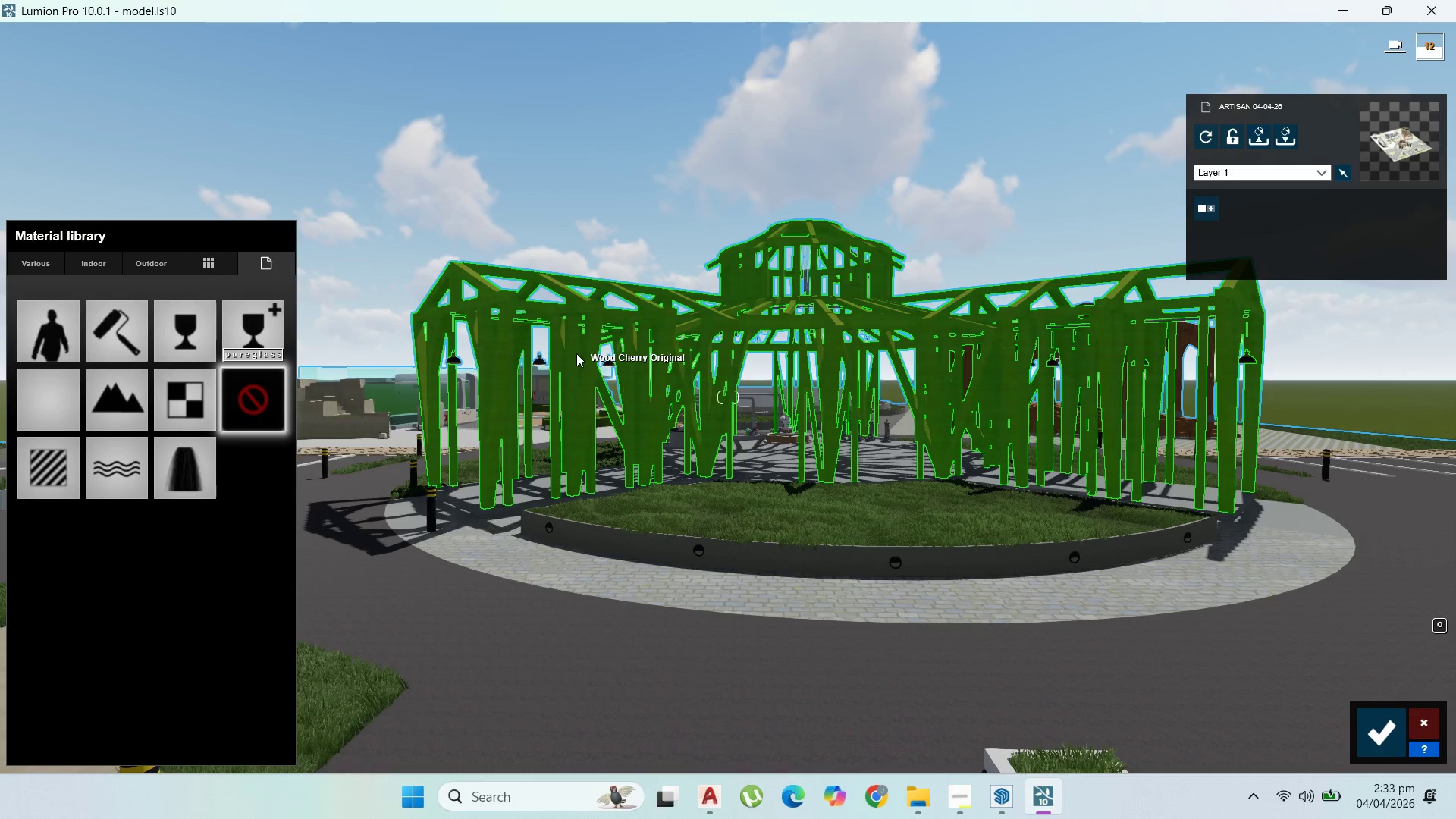 
left_click([140, 261])
 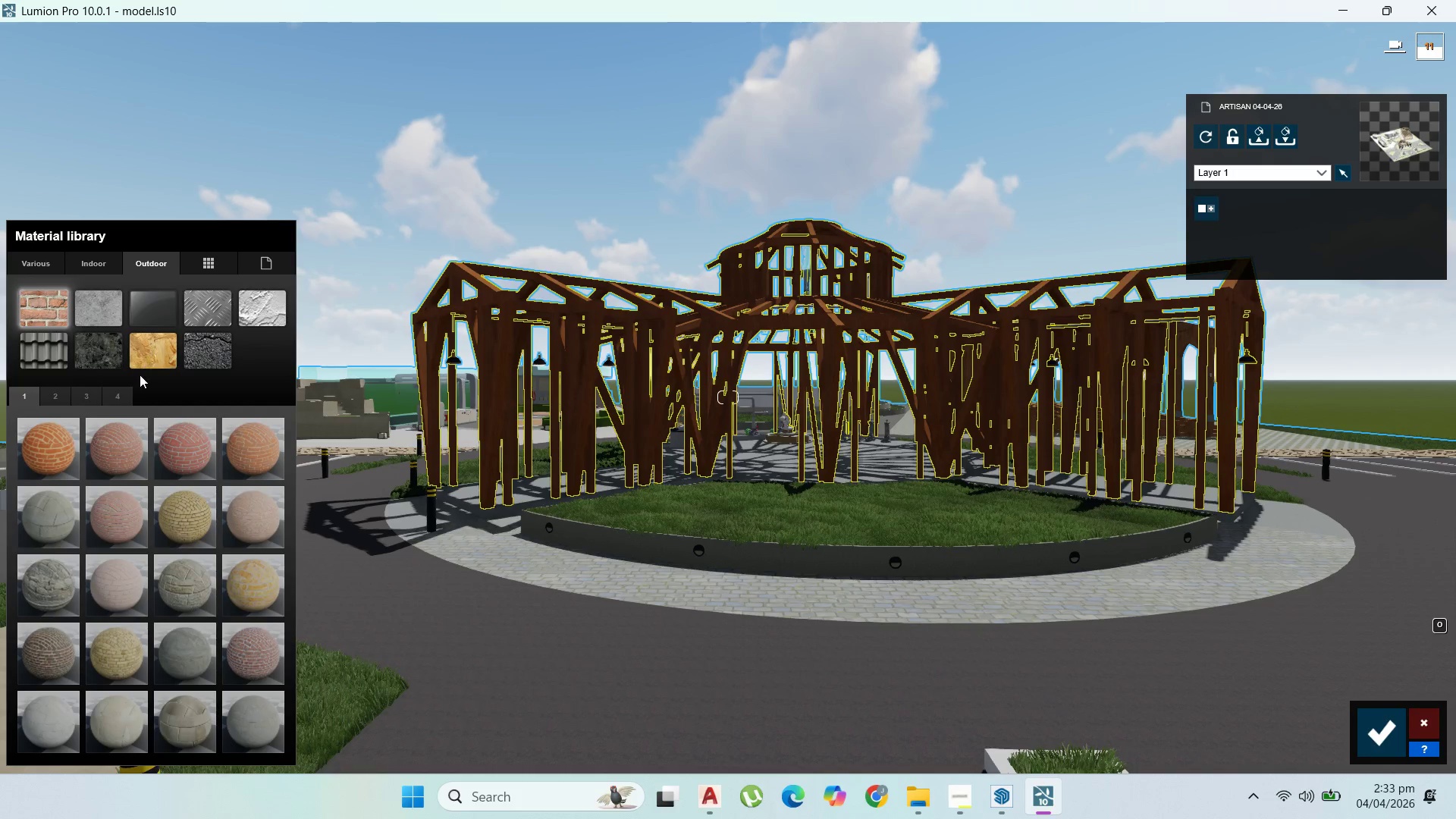 
left_click([143, 366])
 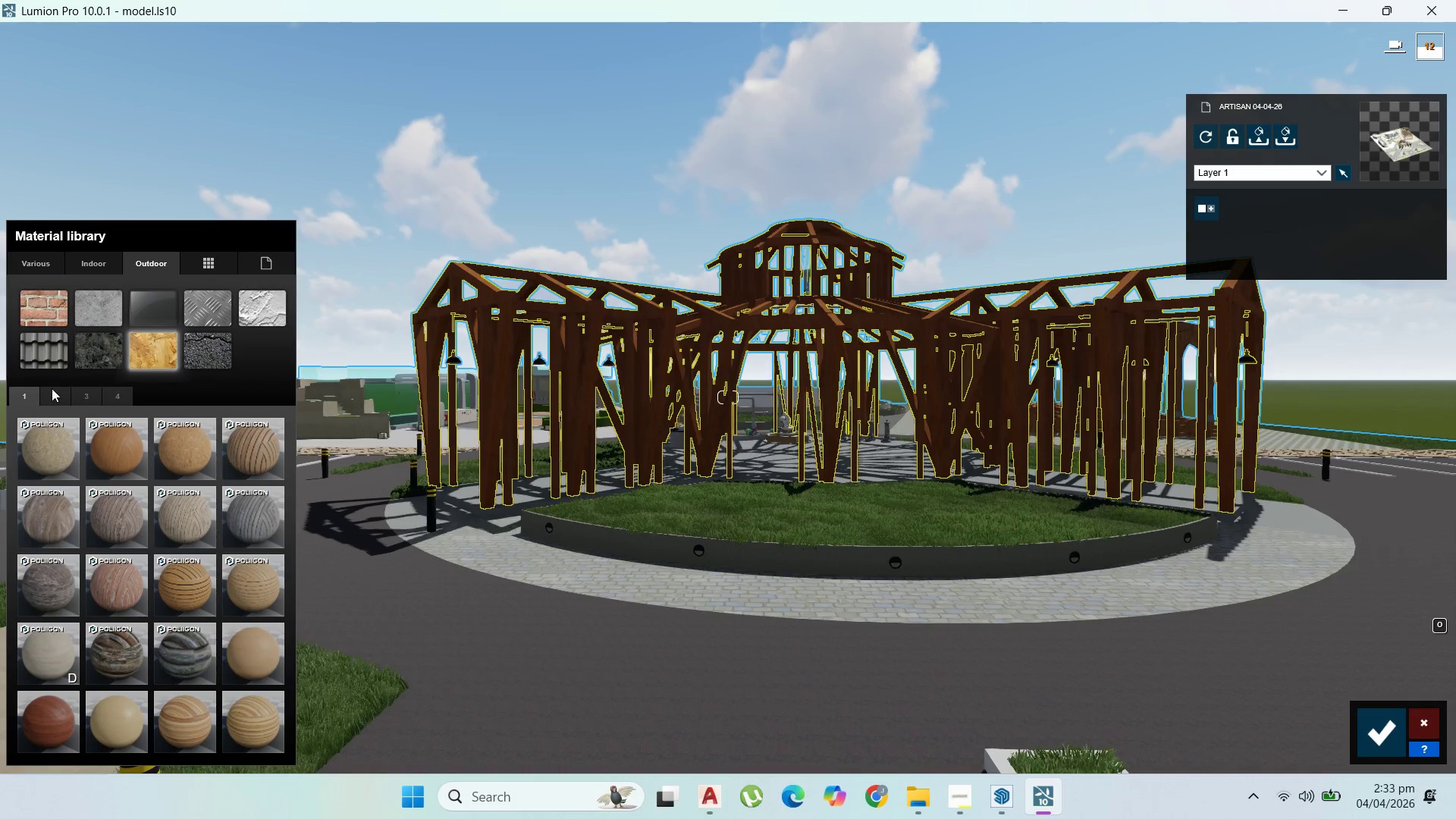 
left_click([53, 391])
 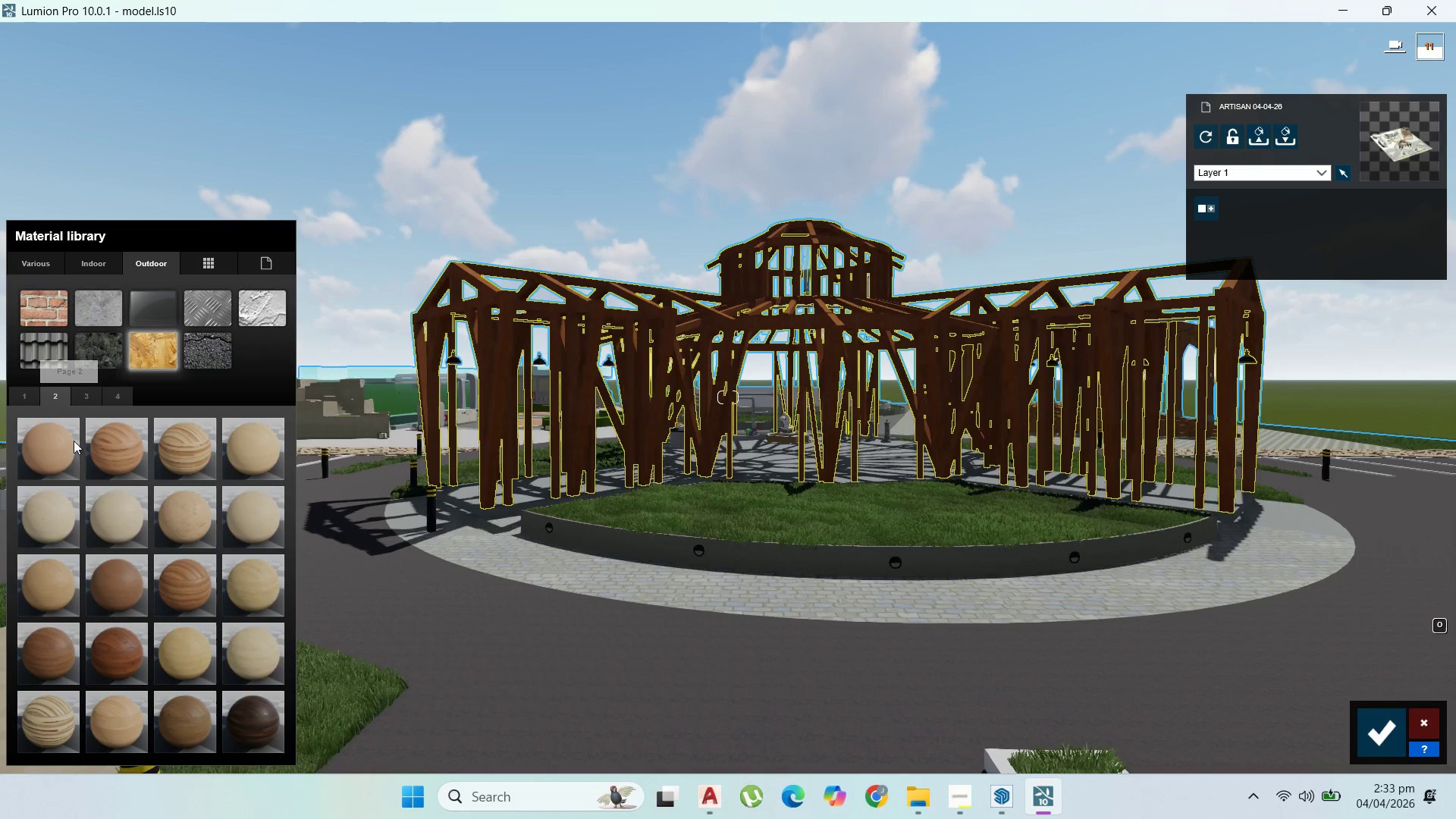 
left_click([117, 581])
 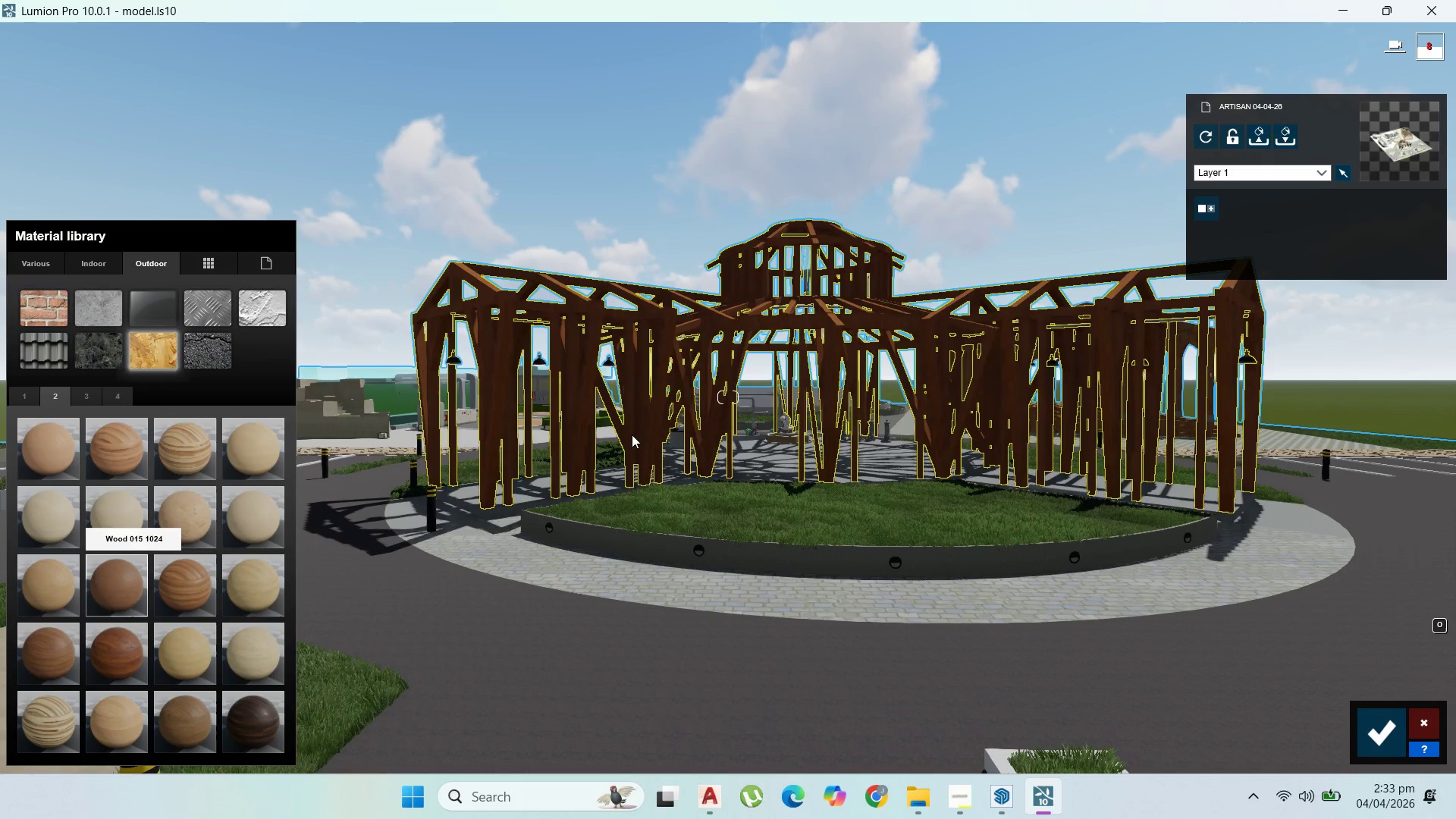 
scroll: coordinate [685, 438], scroll_direction: up, amount: 9.0
 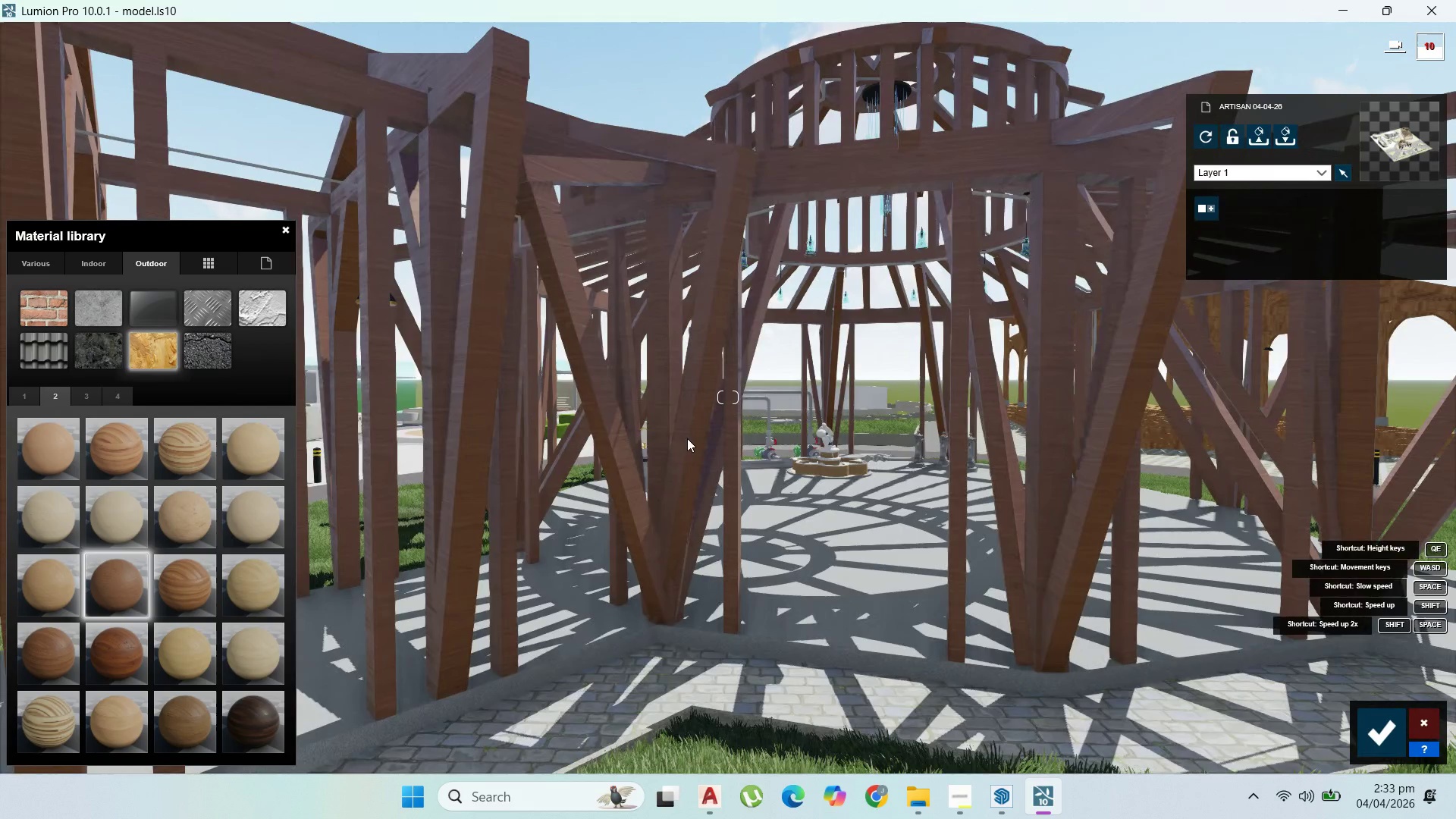 
scroll: coordinate [689, 439], scroll_direction: down, amount: 21.0
 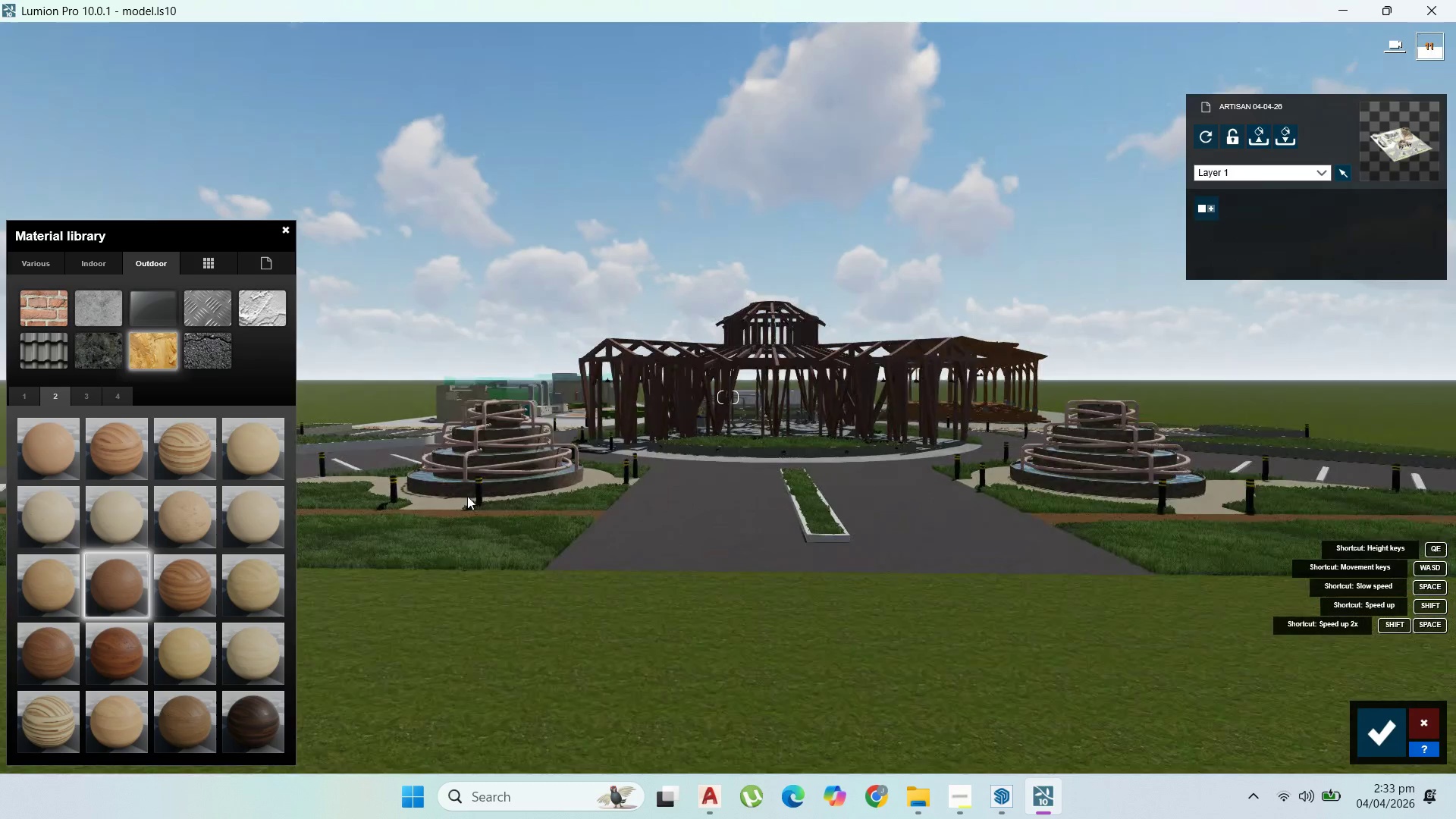 
scroll: coordinate [783, 434], scroll_direction: up, amount: 9.0
 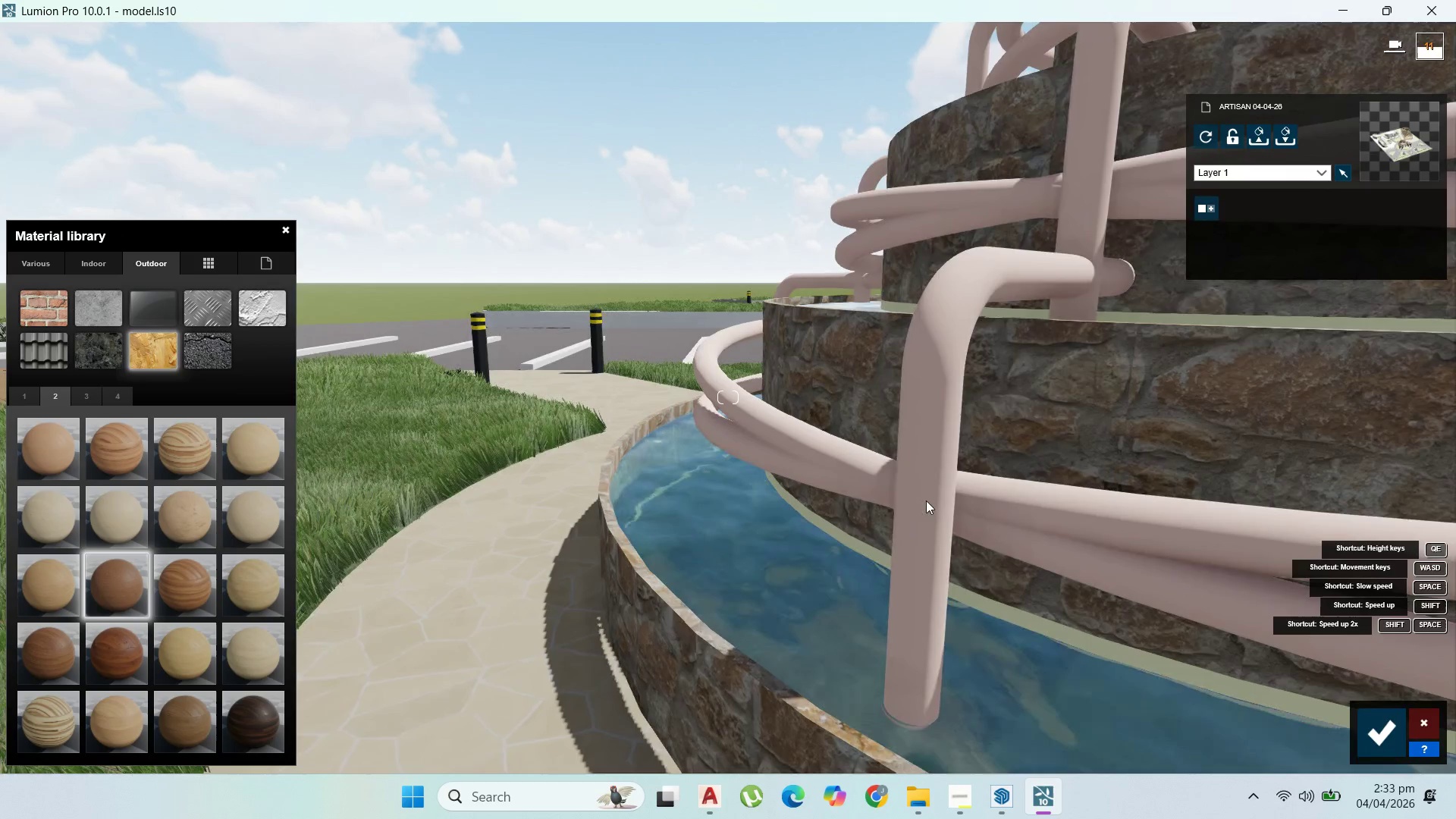 
left_click([940, 497])
 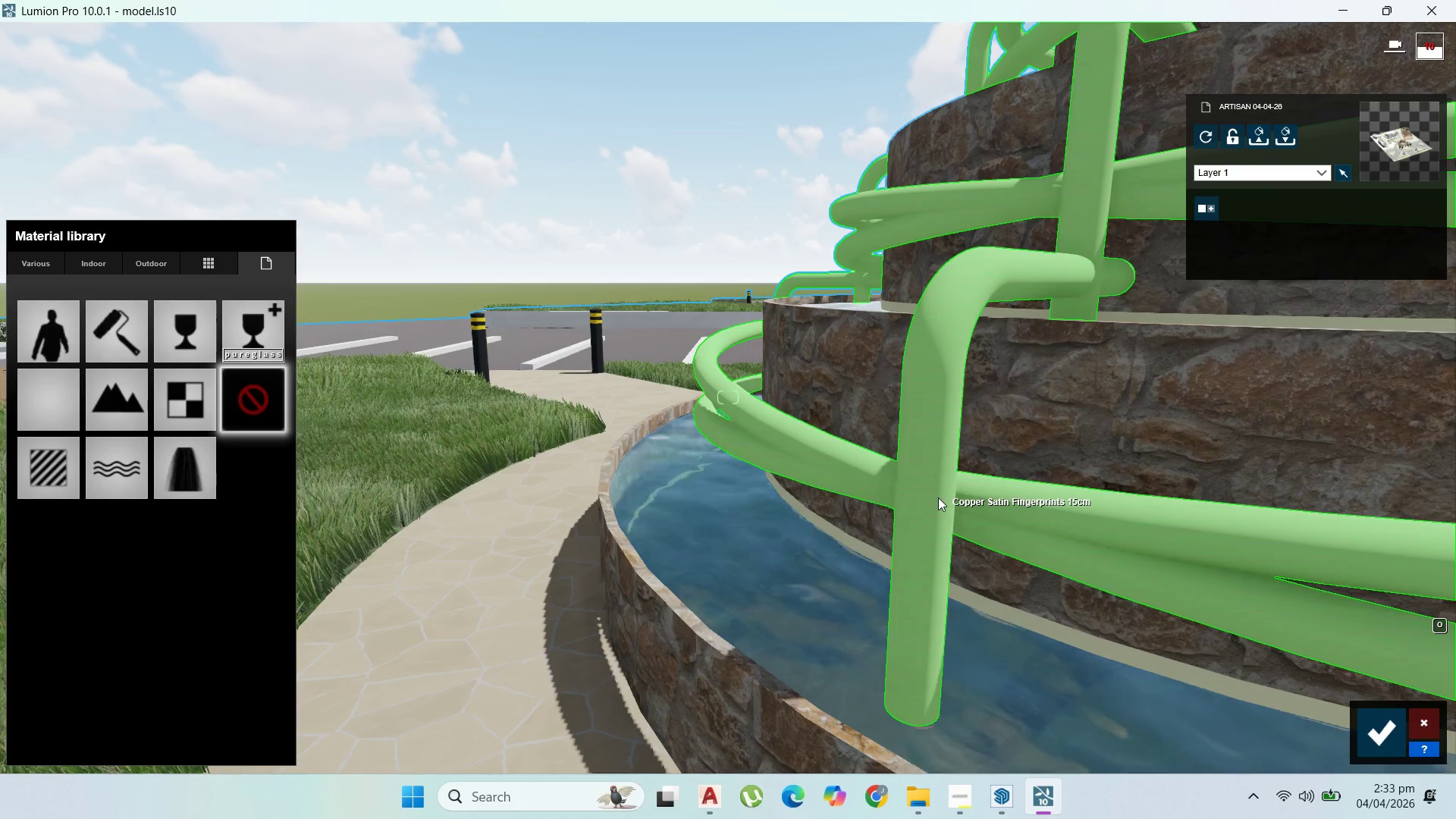 
wait(5.81)
 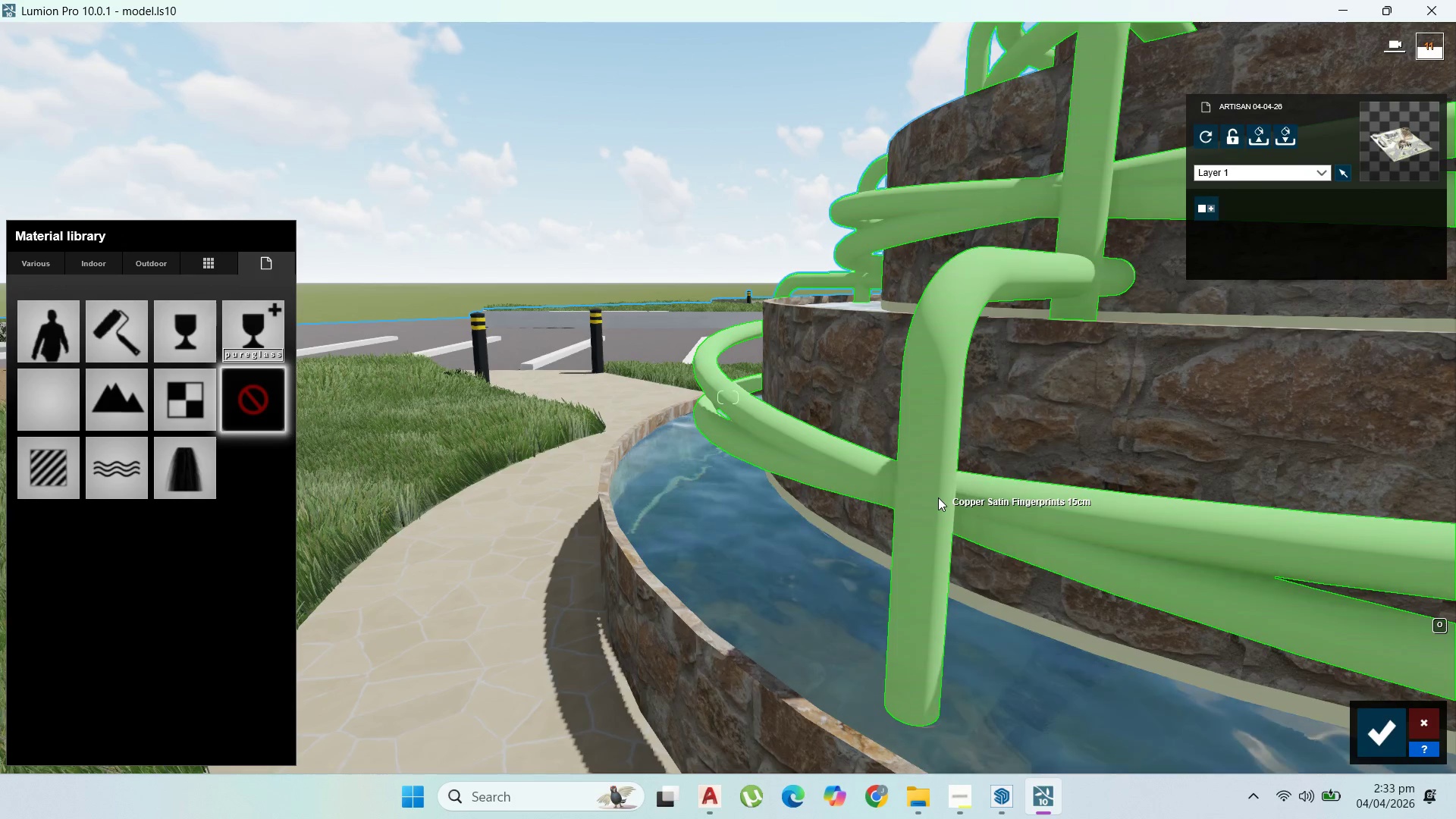 
left_click([105, 256])
 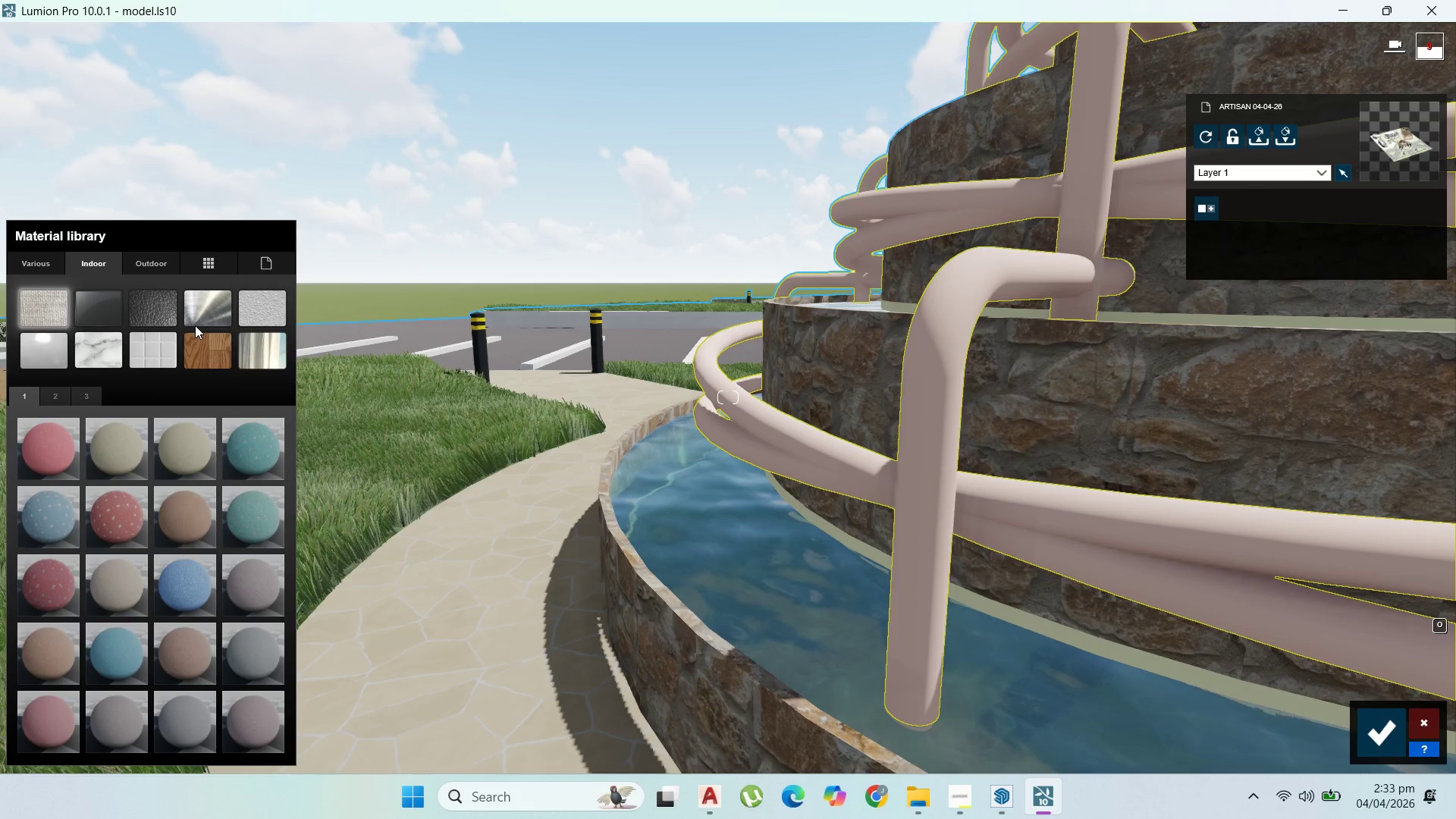 
left_click([212, 319])
 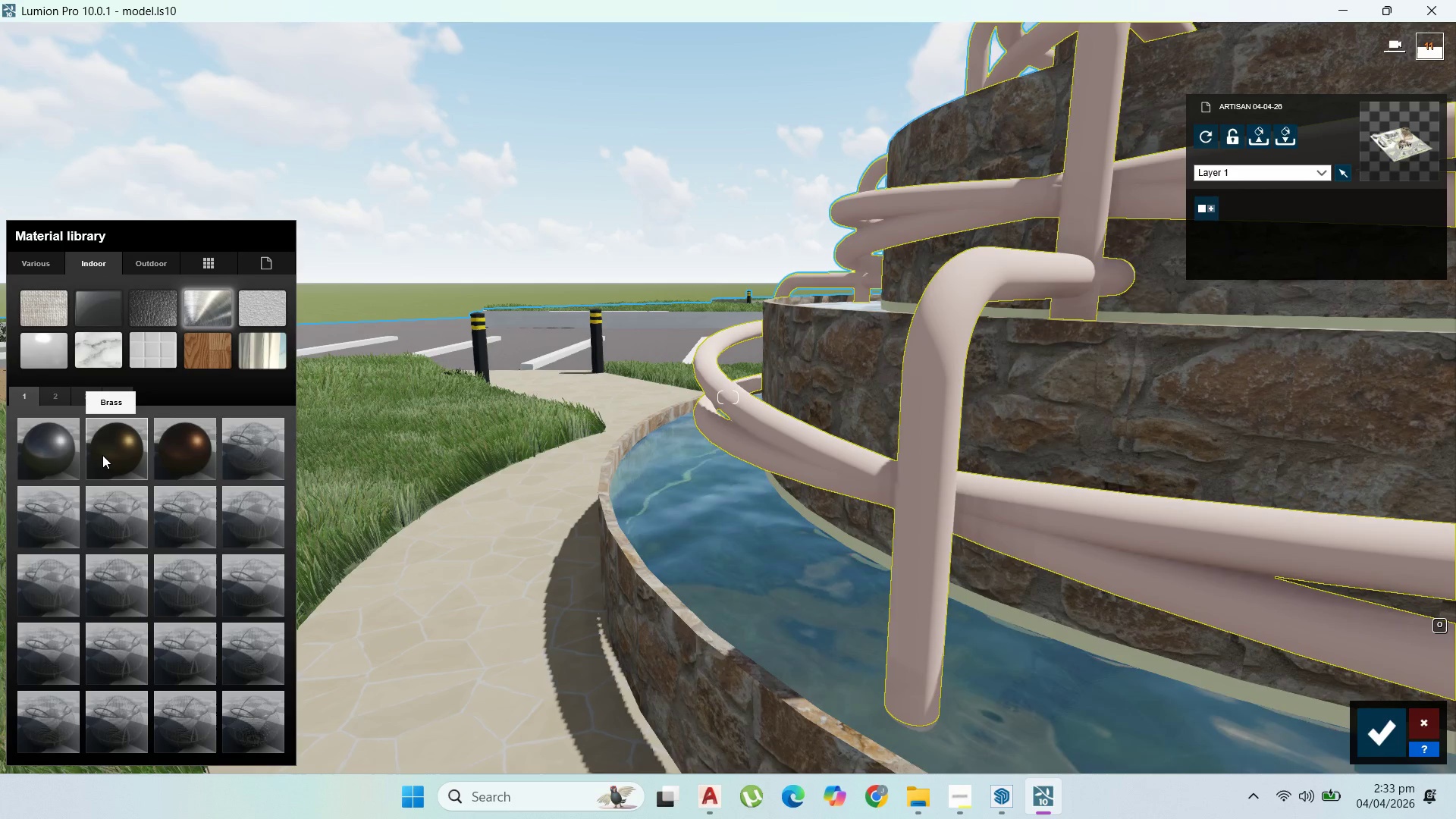 
left_click([102, 455])
 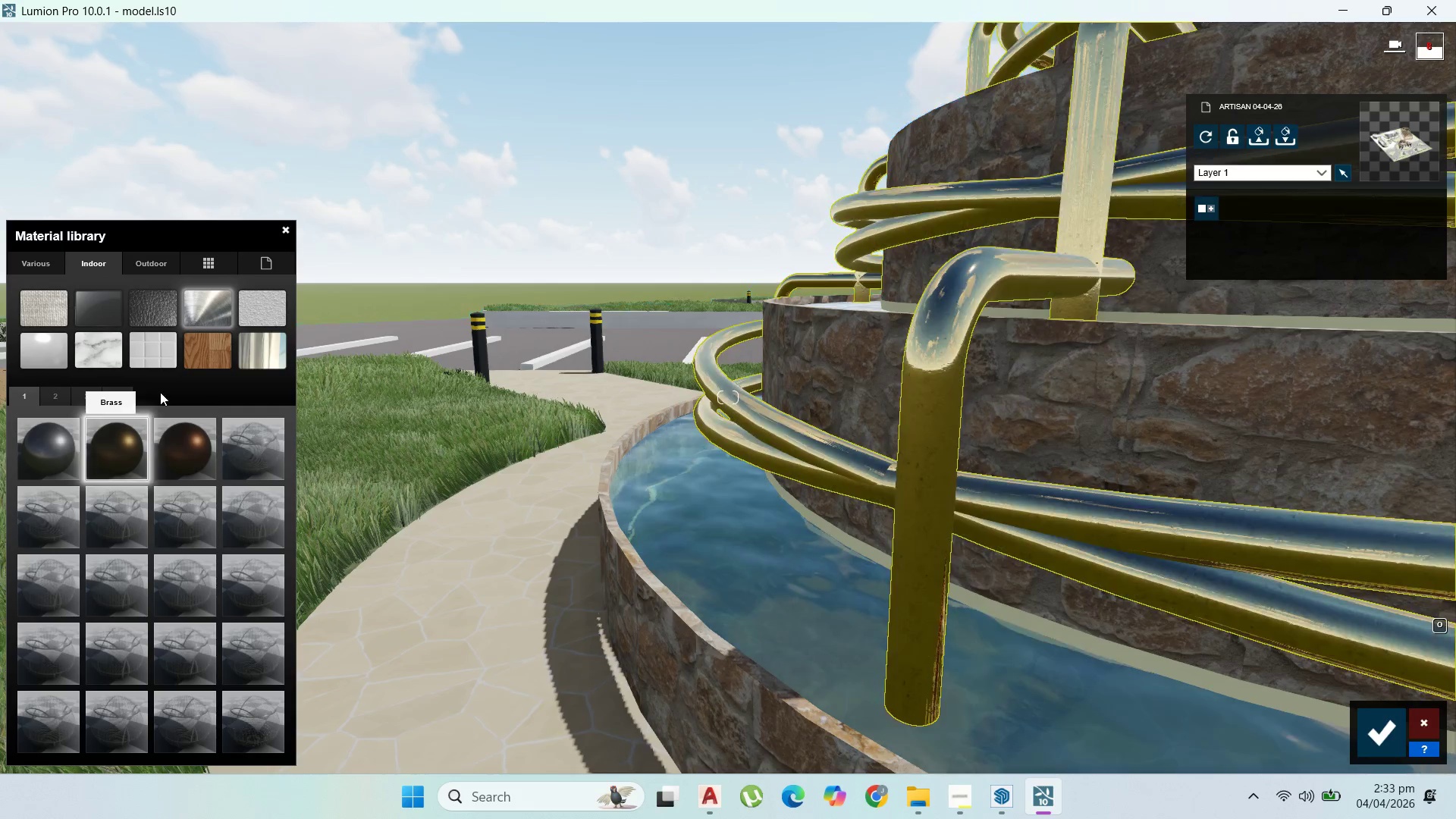 
mouse_move([56, 396])
 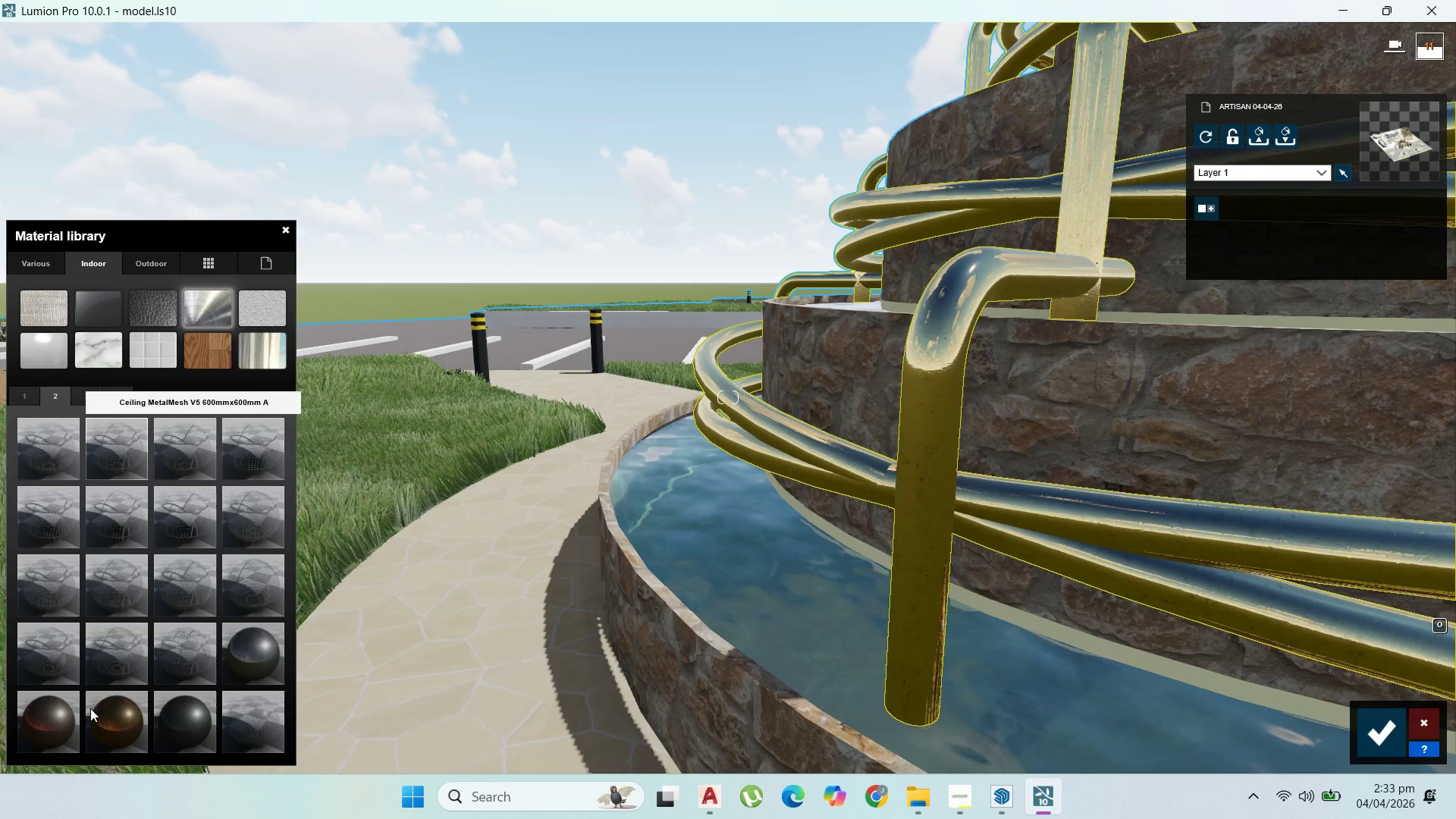 
mouse_move([65, 714])
 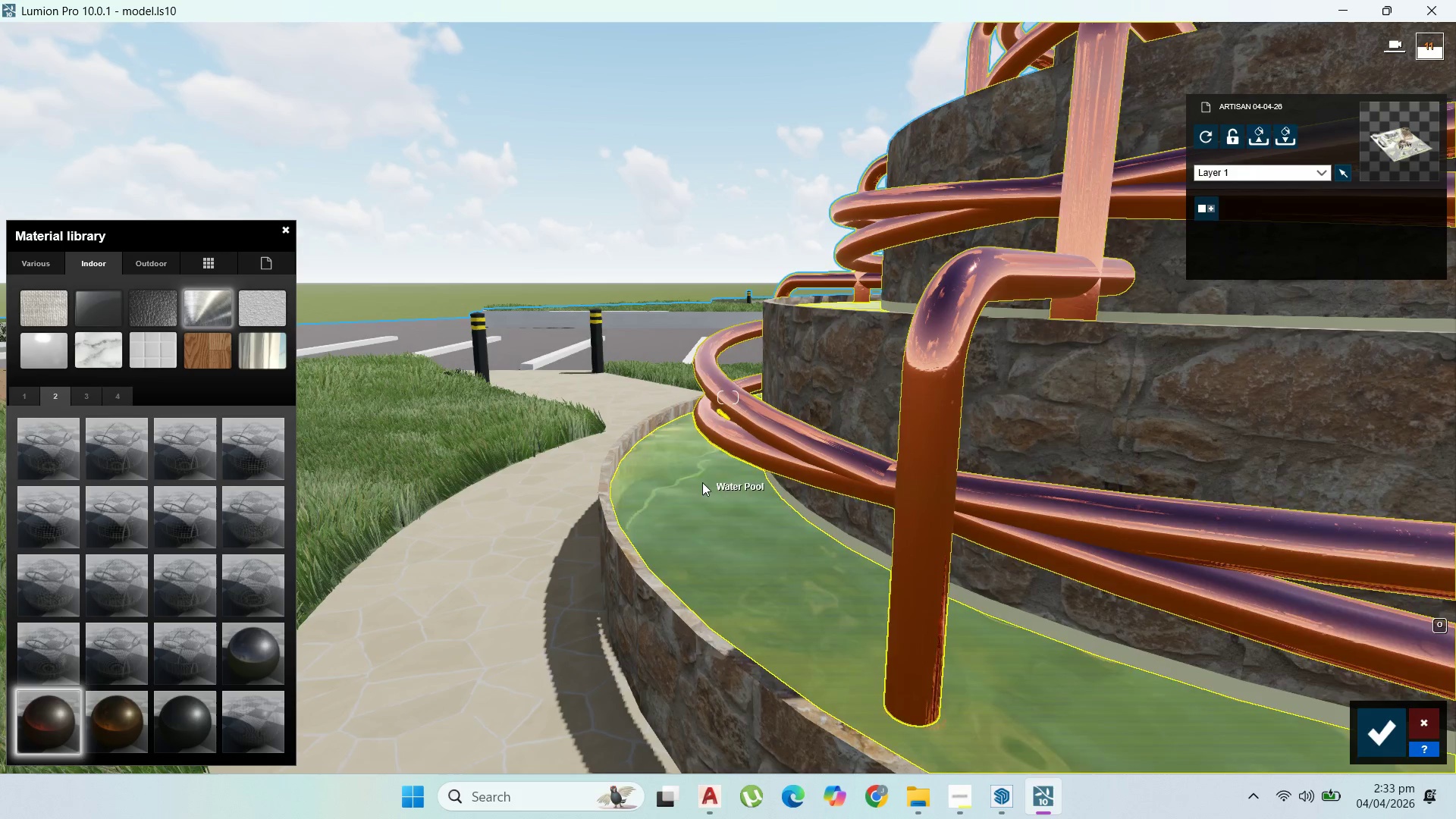 
right_click([702, 482])
 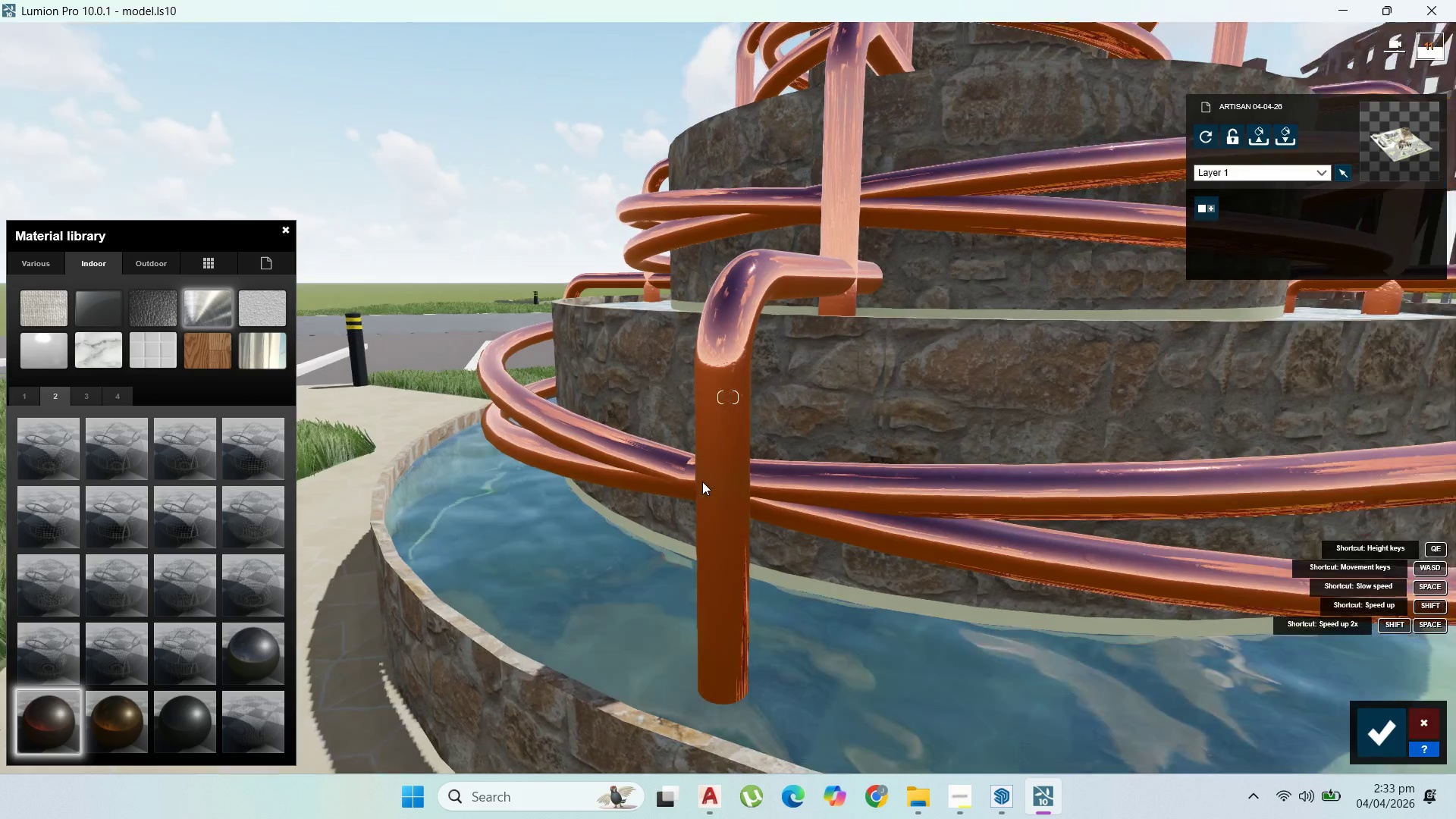 
scroll: coordinate [903, 473], scroll_direction: down, amount: 14.0
 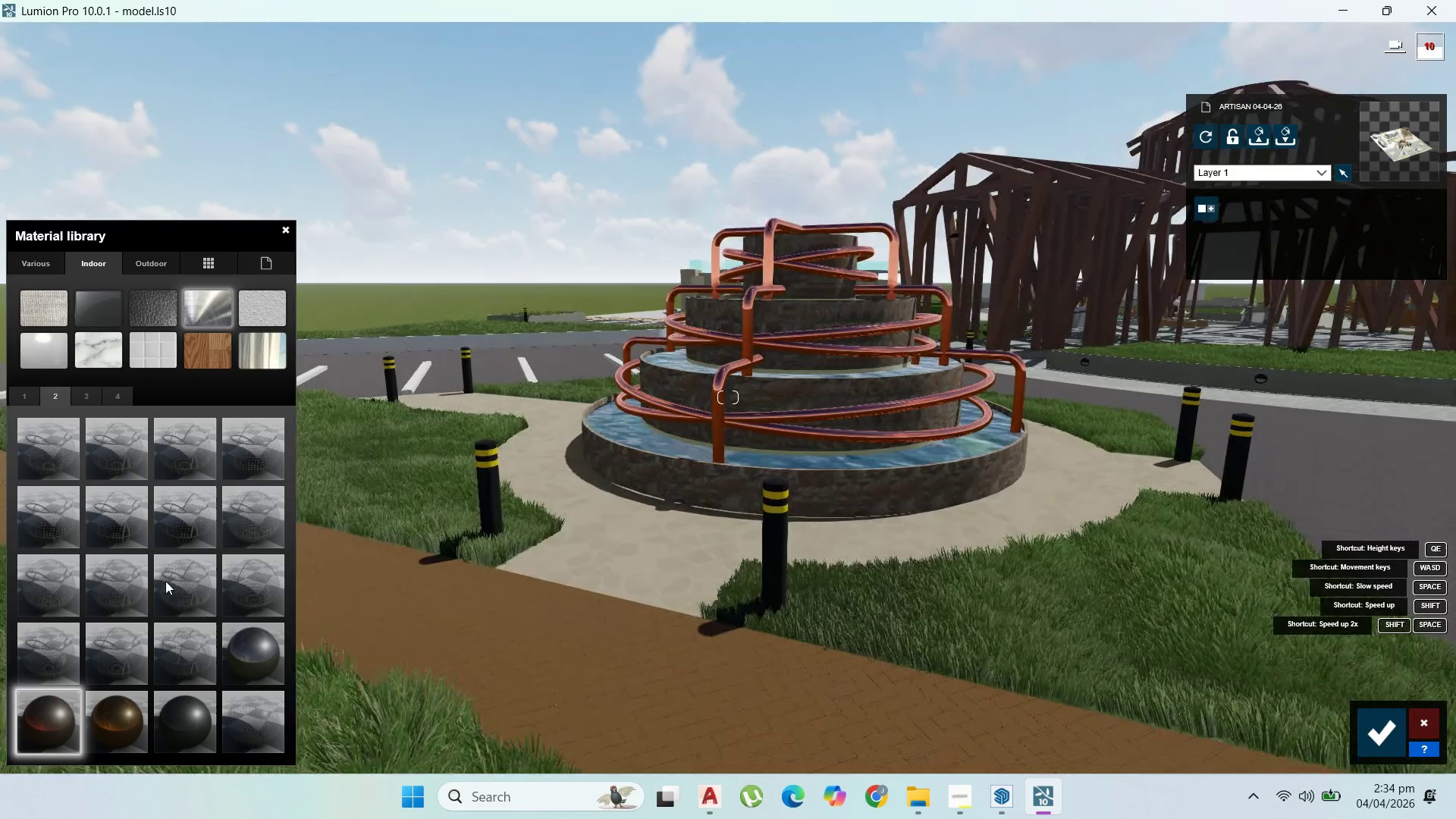 
mouse_move([140, 703])
 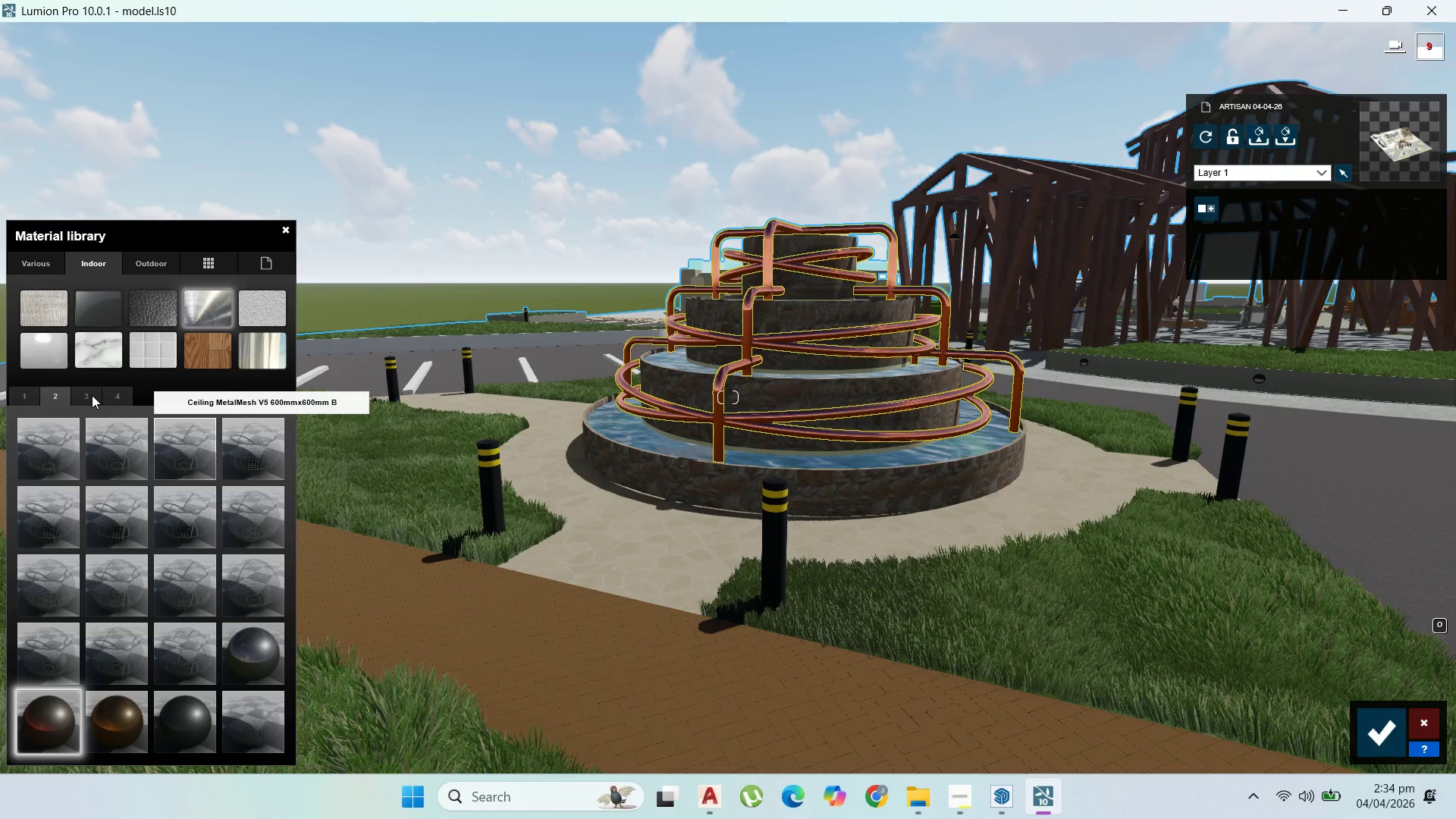 
left_click([91, 391])
 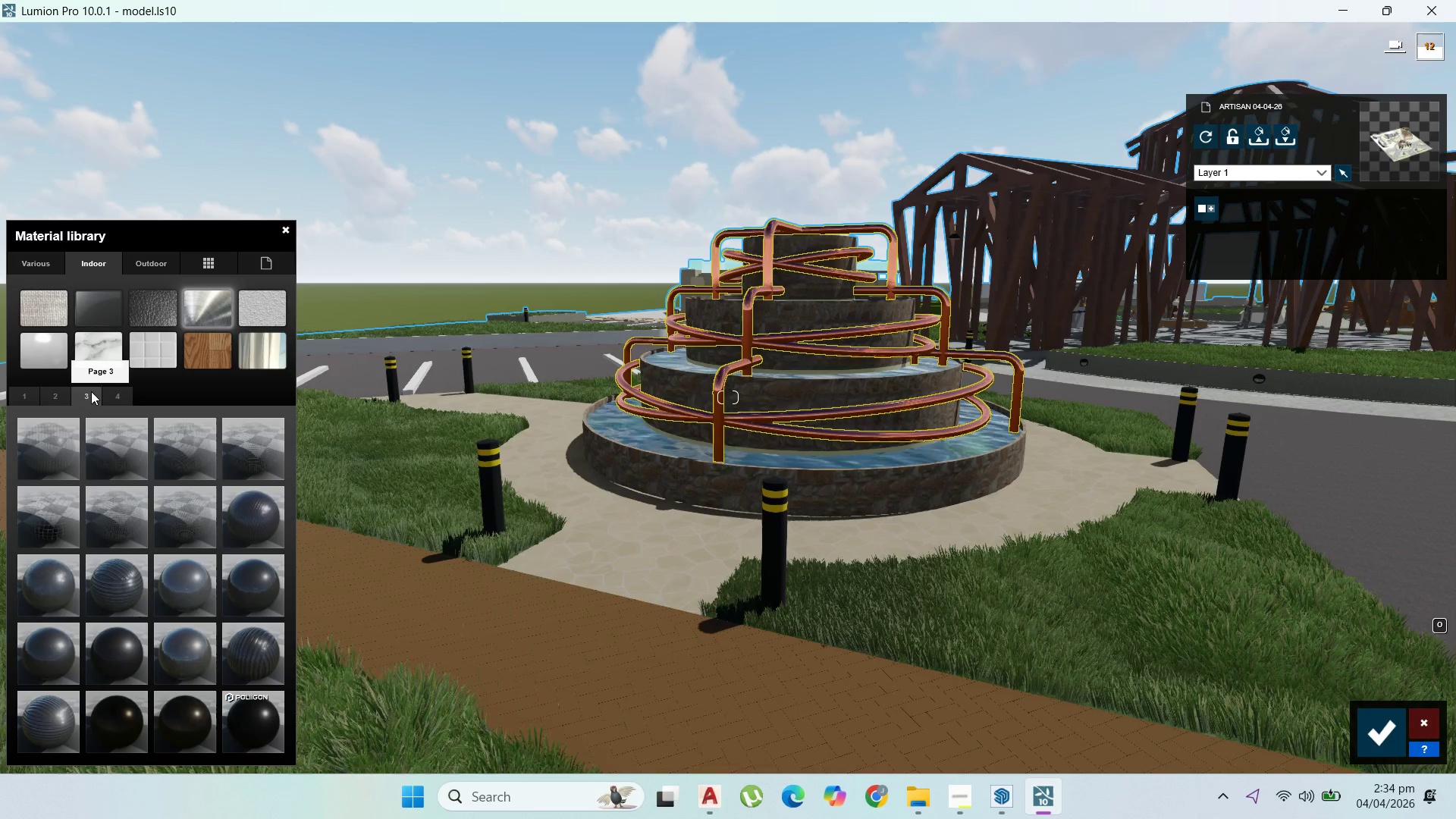 
scroll: coordinate [124, 397], scroll_direction: down, amount: 1.0
 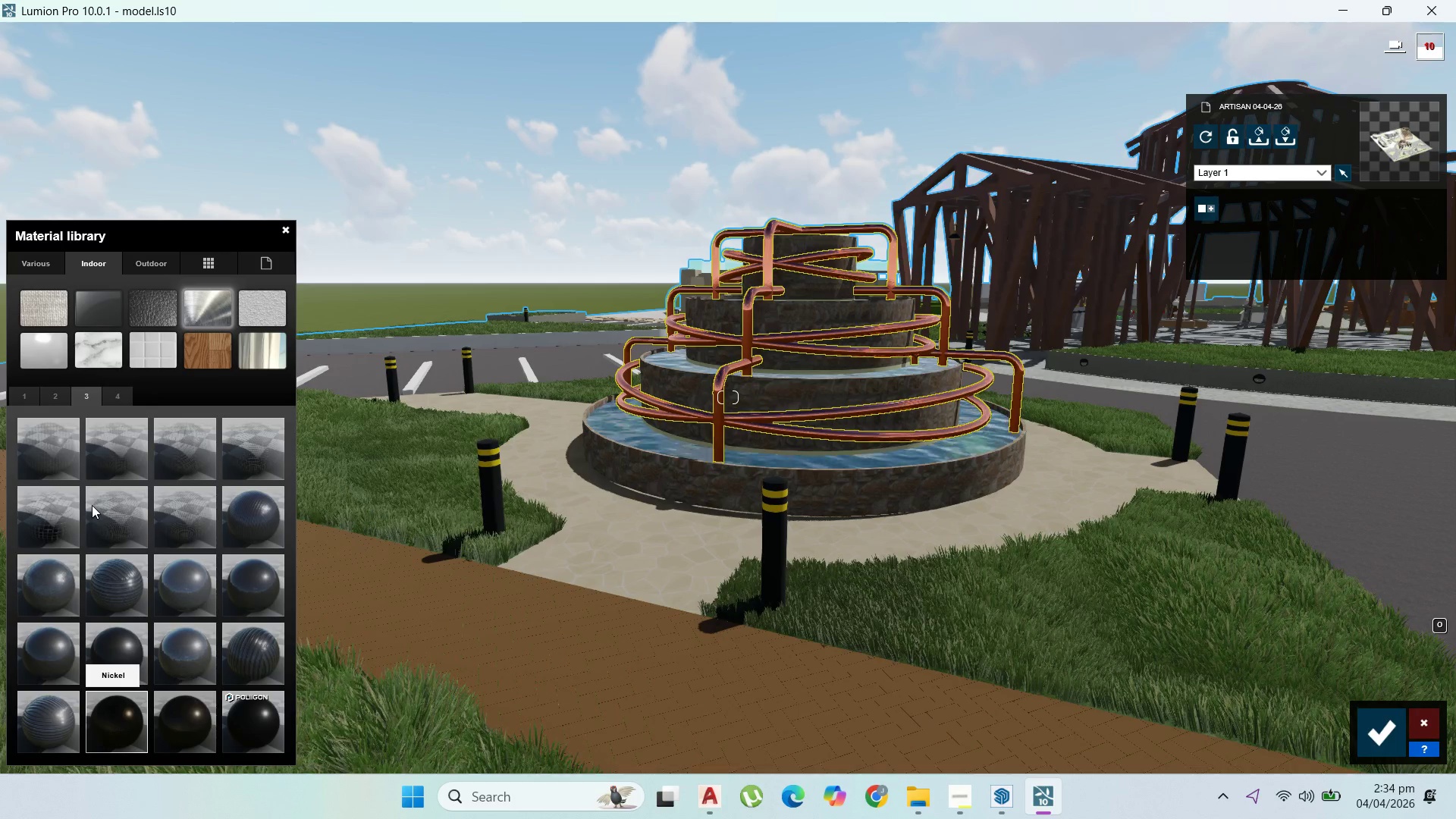 
mouse_move([119, 394])
 